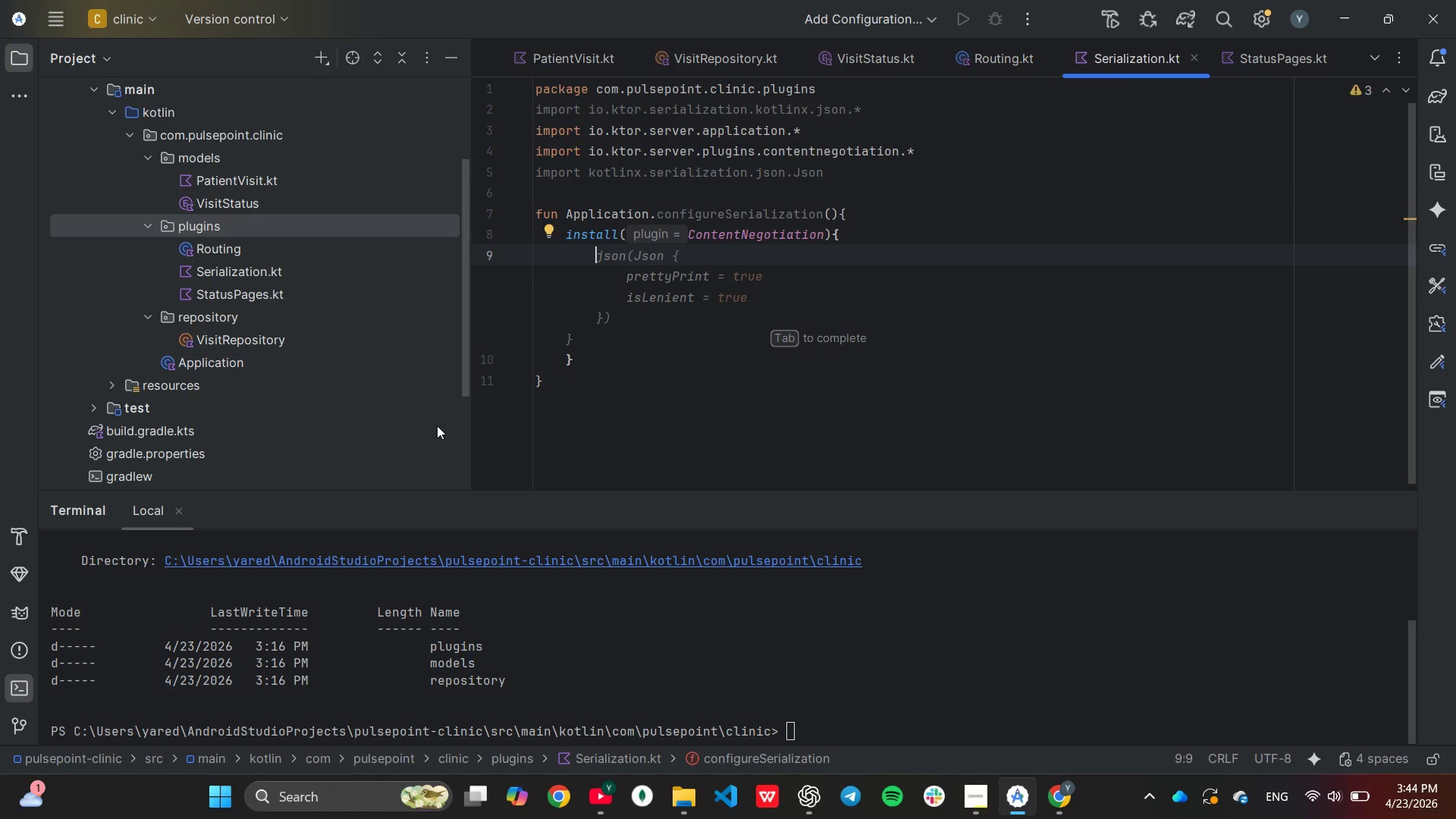 
type(js)
key(Tab)
key(Tab)
key(Backspace)
key(Backspace)
 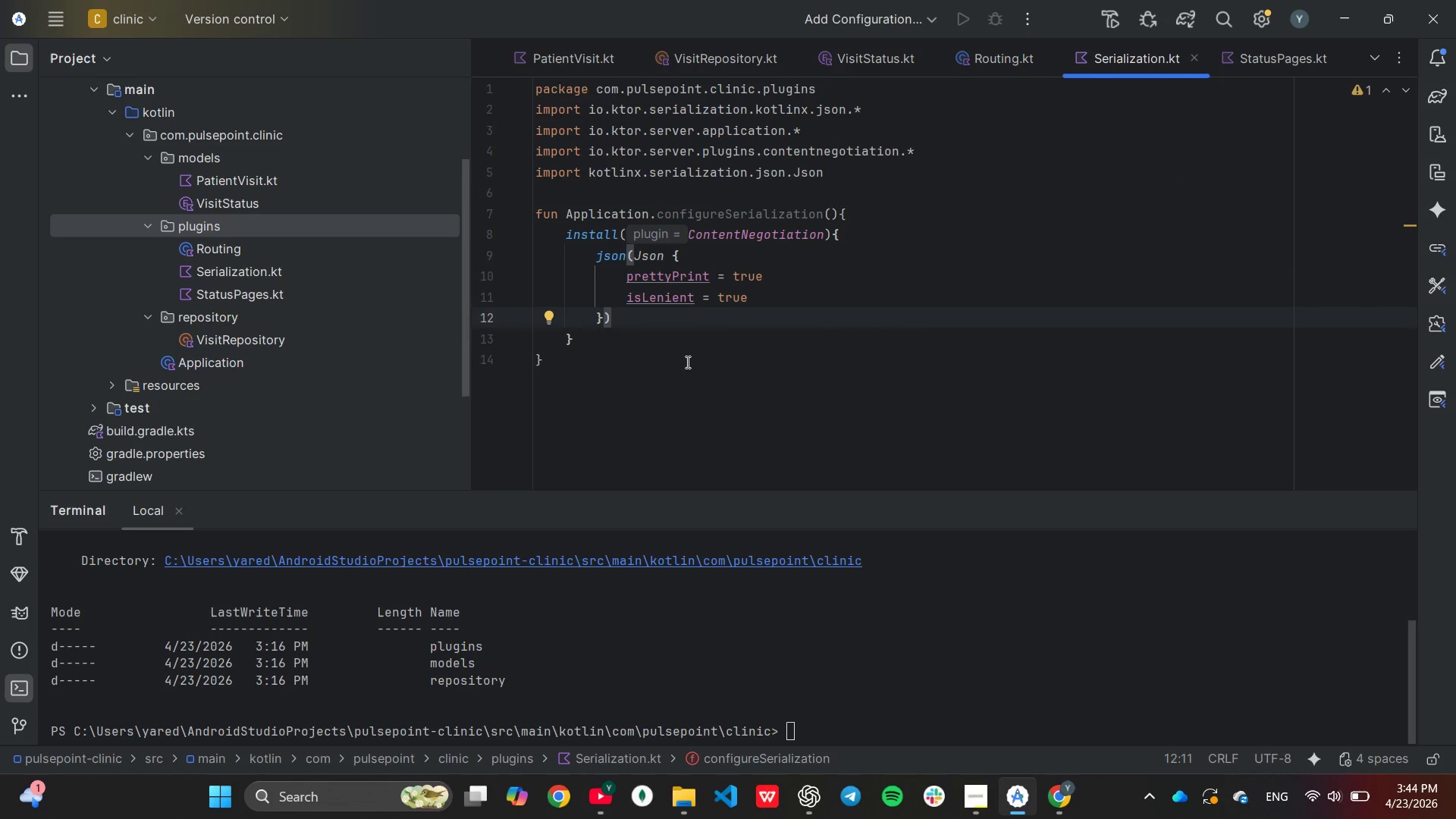 
left_click([687, 362])
 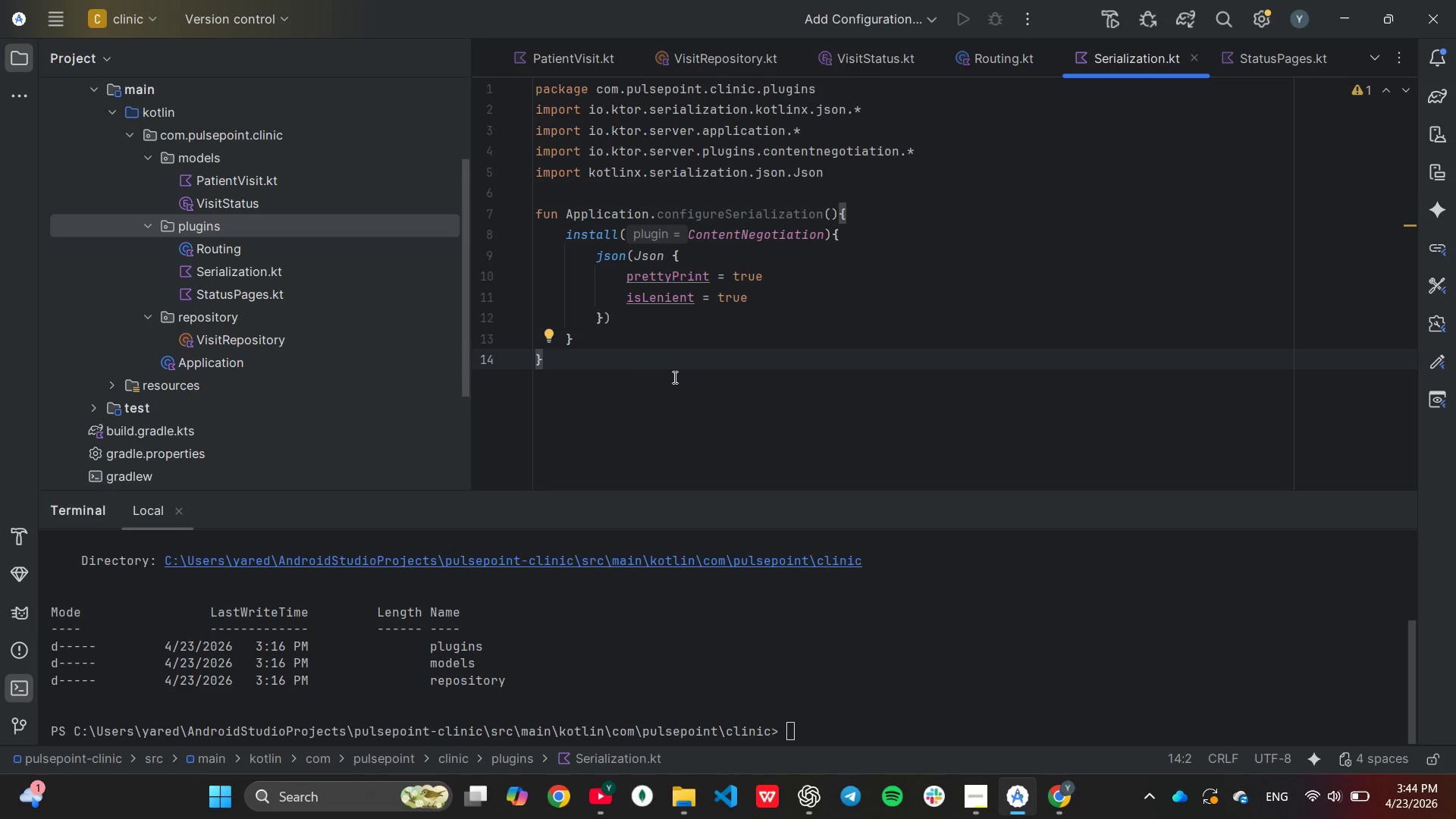 
wait(20.22)
 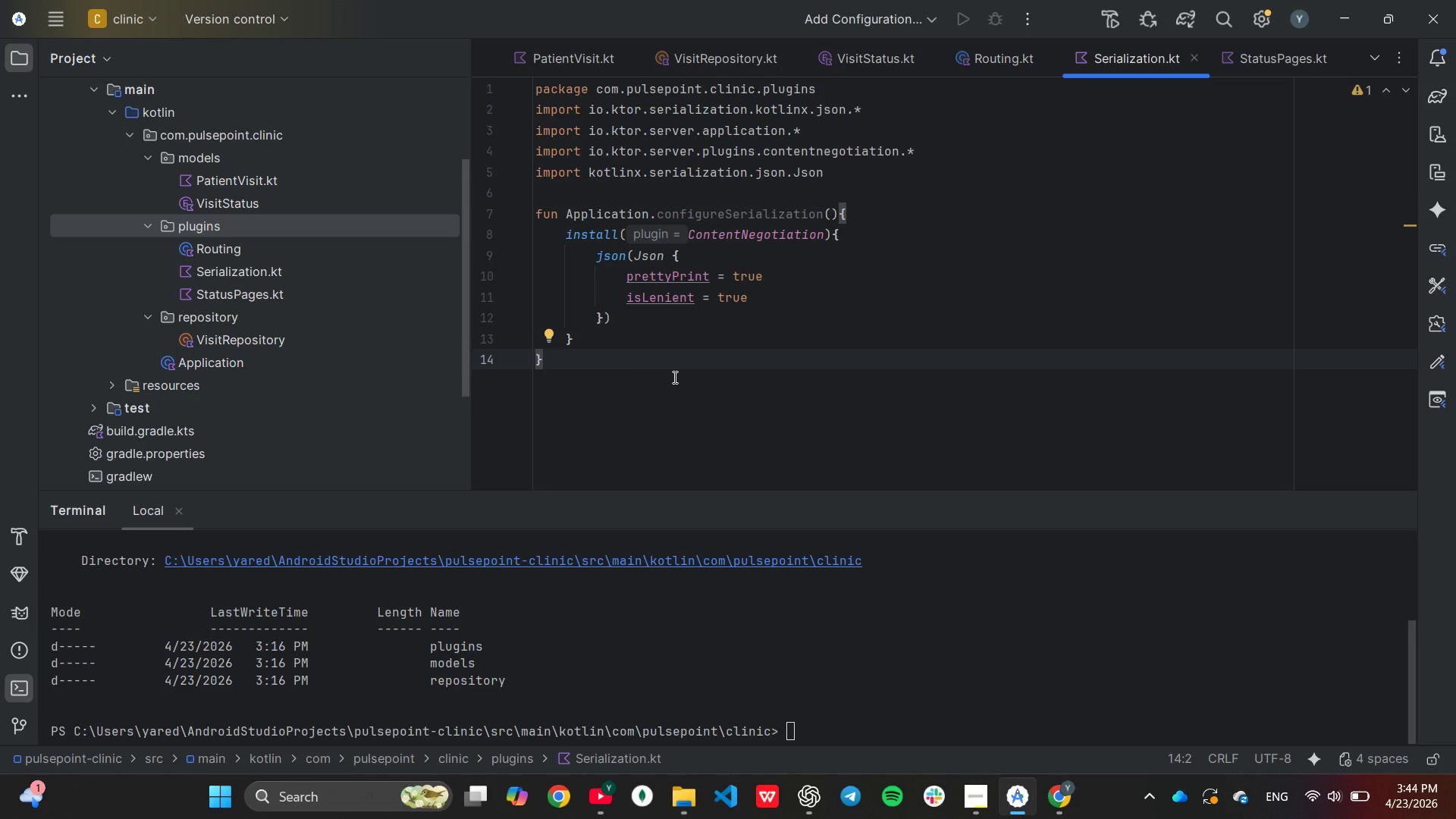 
double_click([258, 241])
 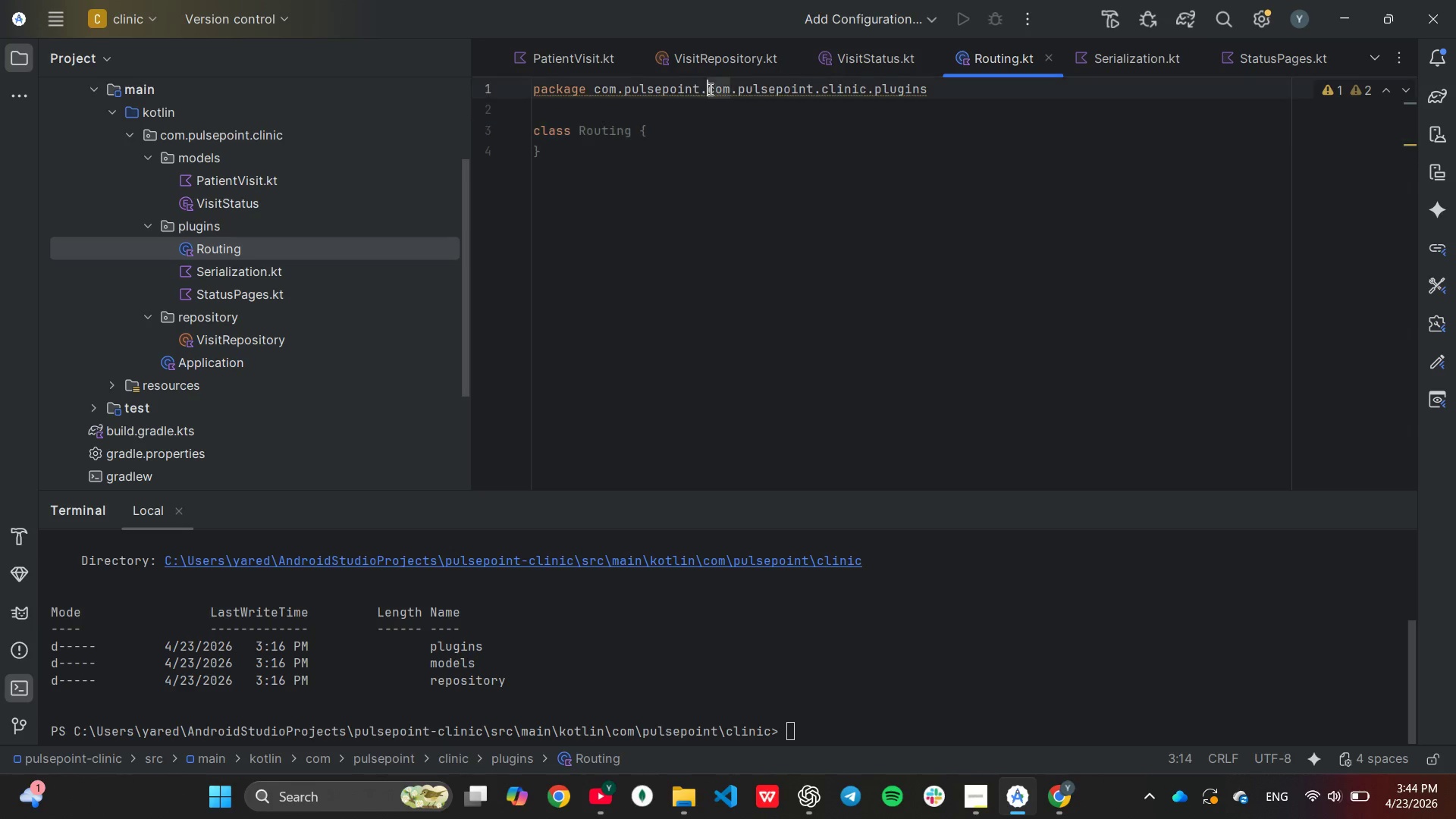 
hold_key(key=Backspace, duration=0.89)
 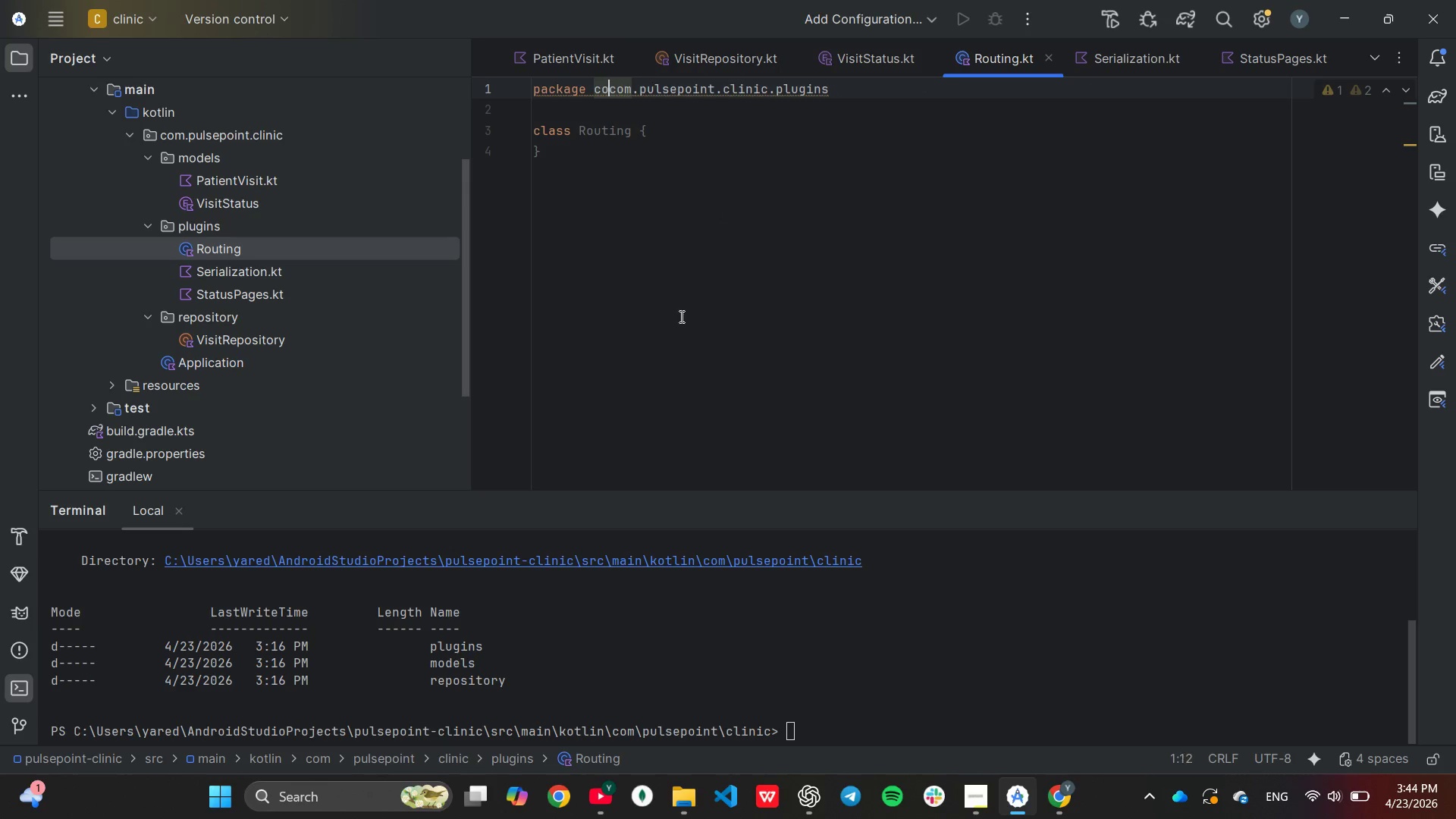 
key(Backspace)
 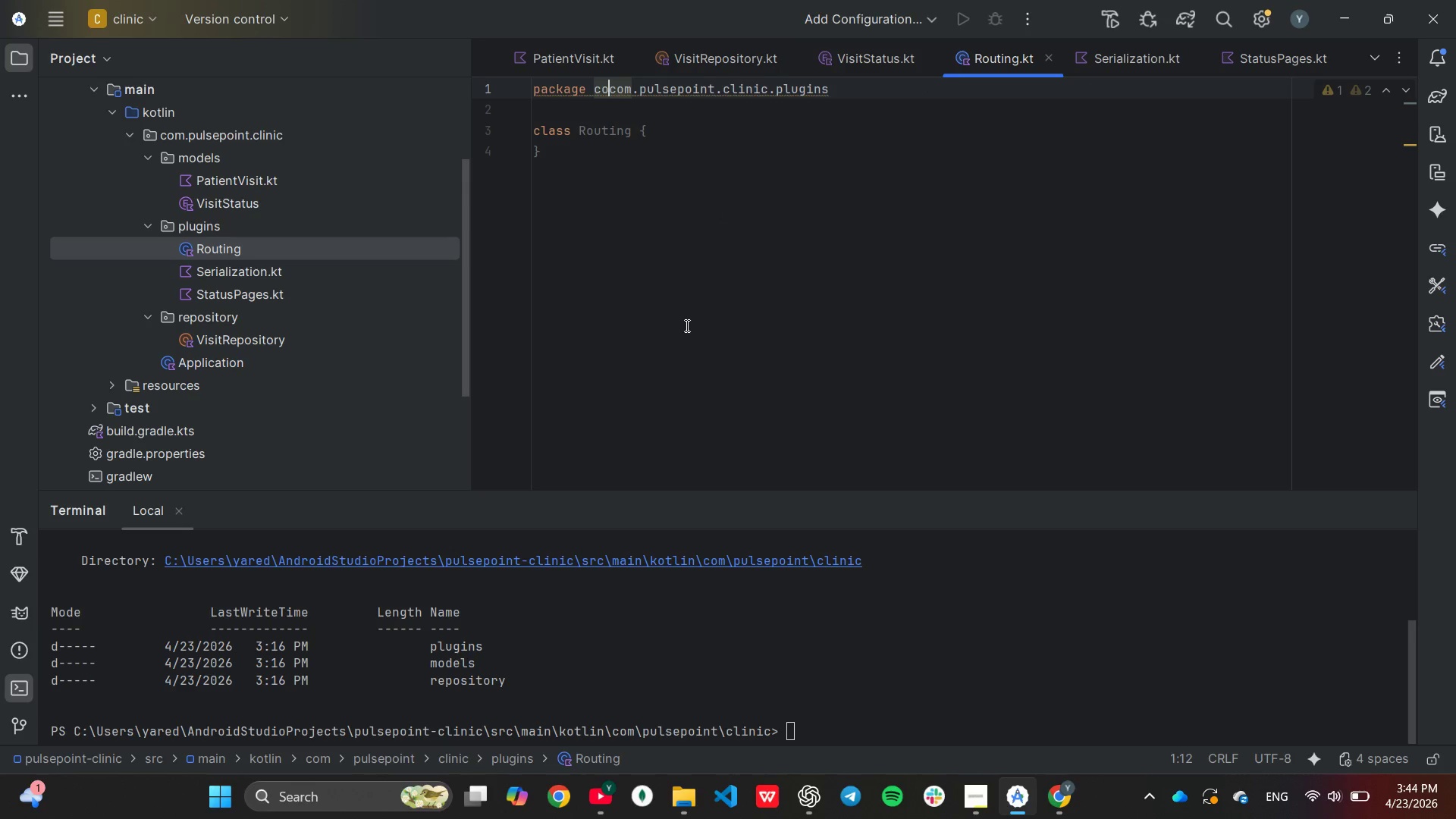 
key(Backspace)
 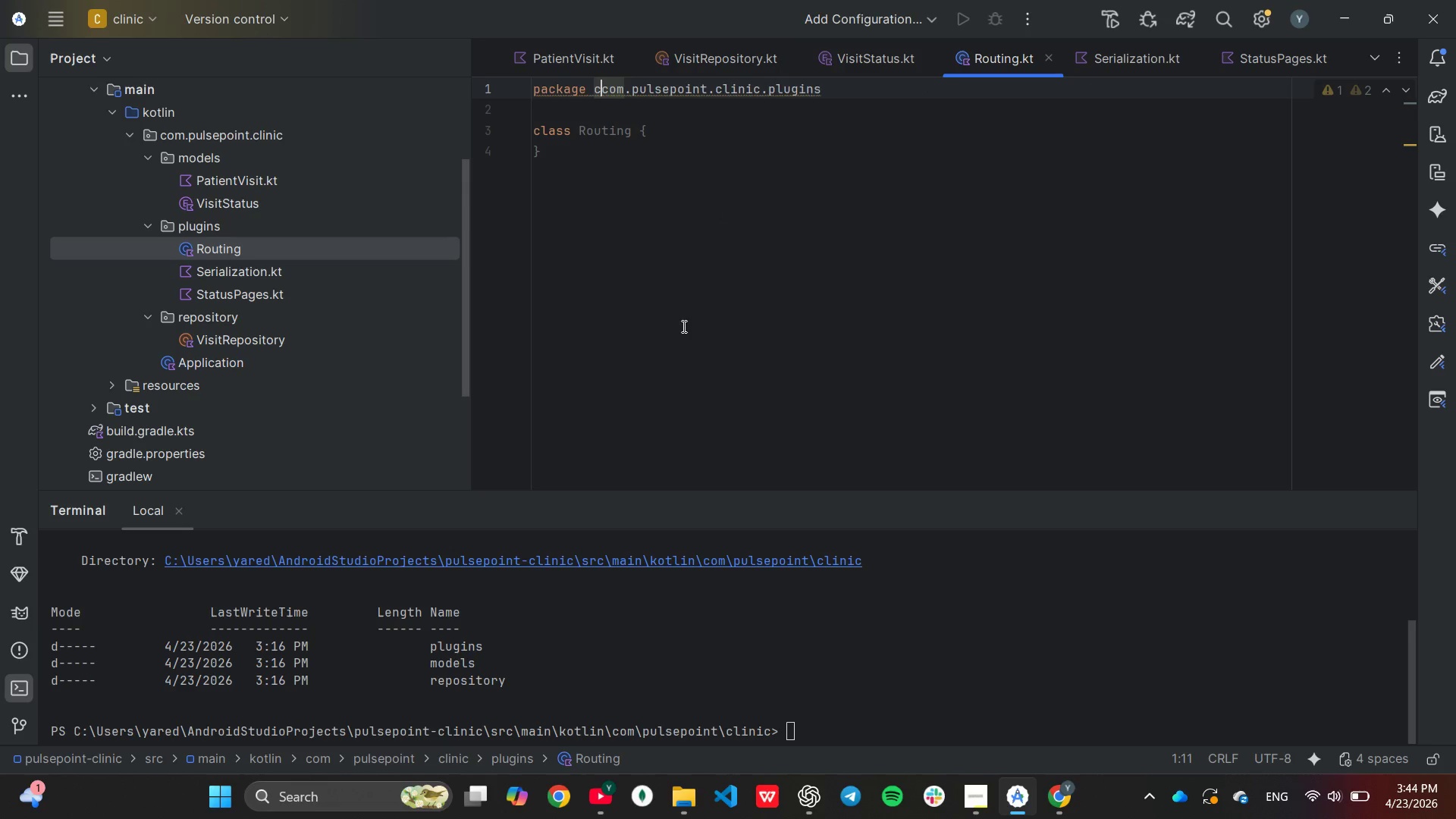 
key(Backspace)
 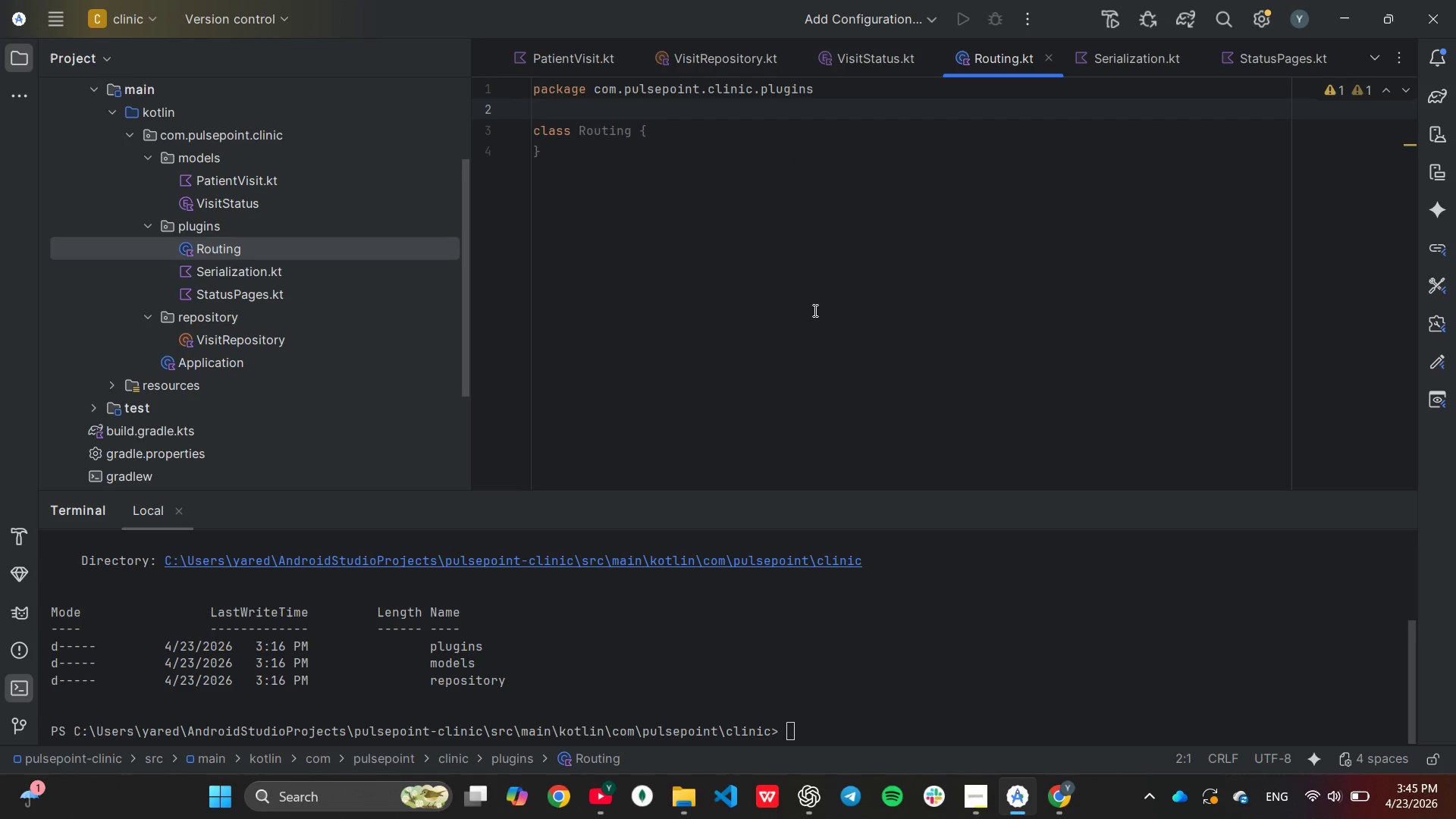 
wait(37.95)
 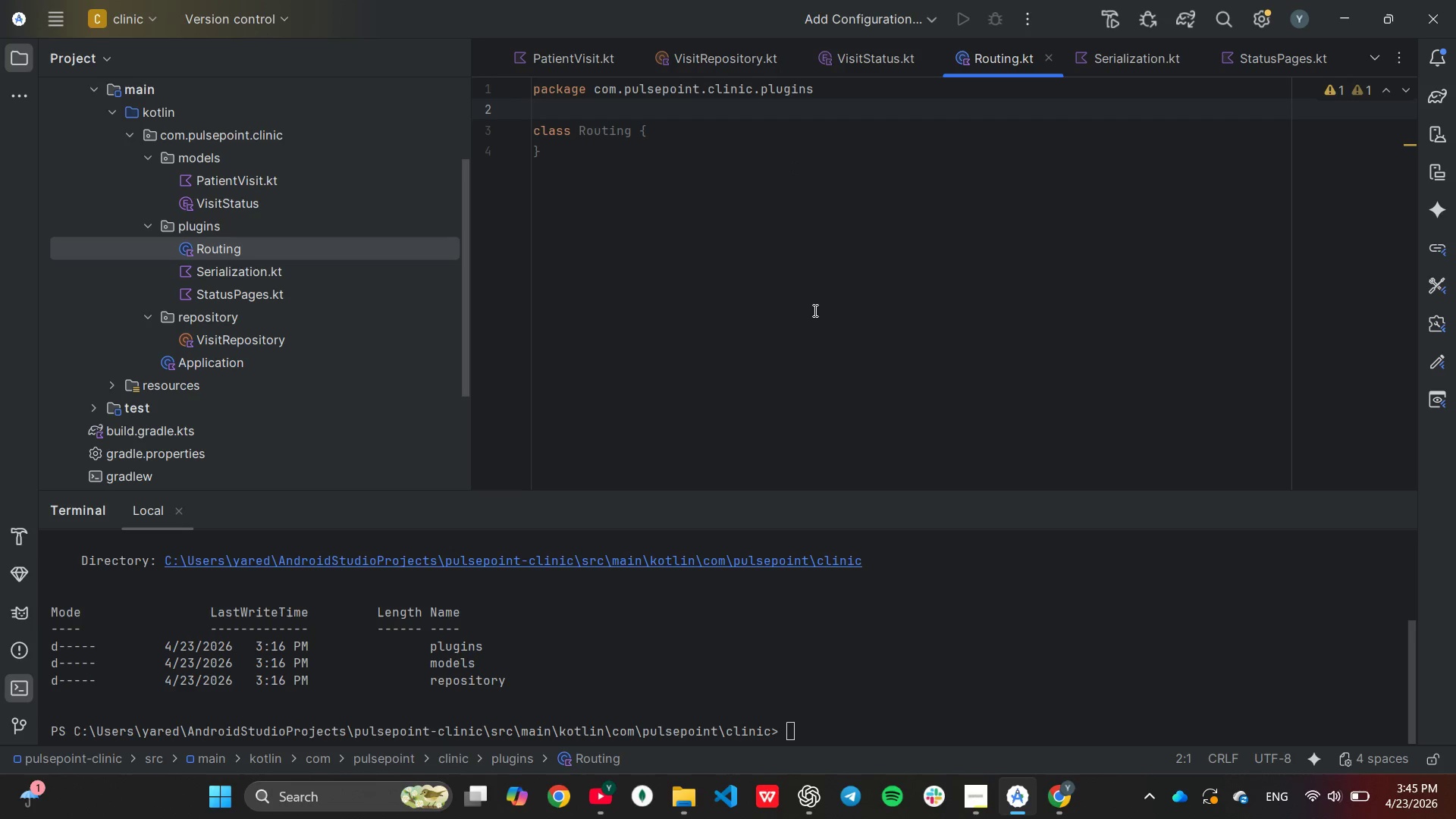 
type(im)
 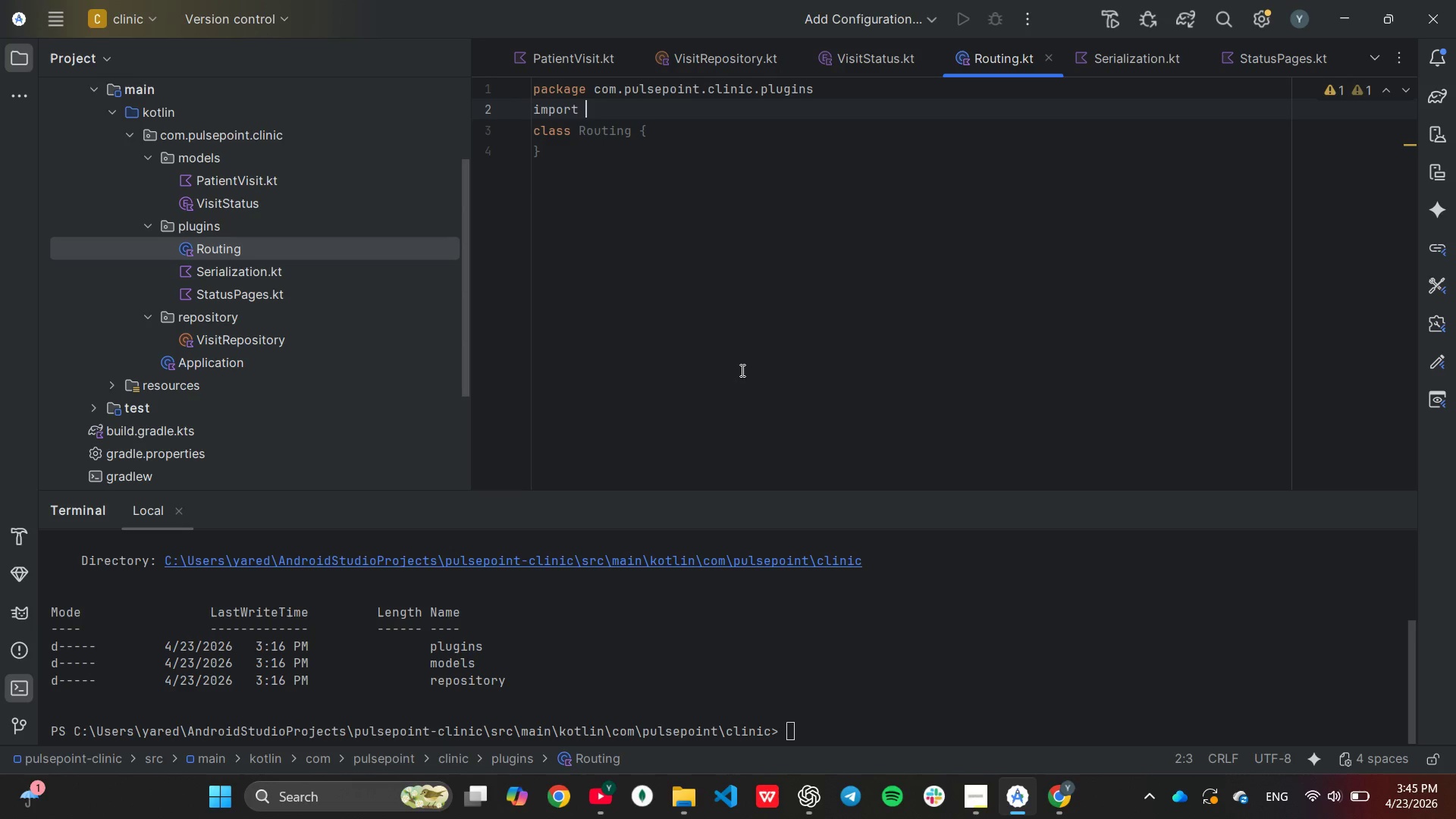 
key(Enter)
 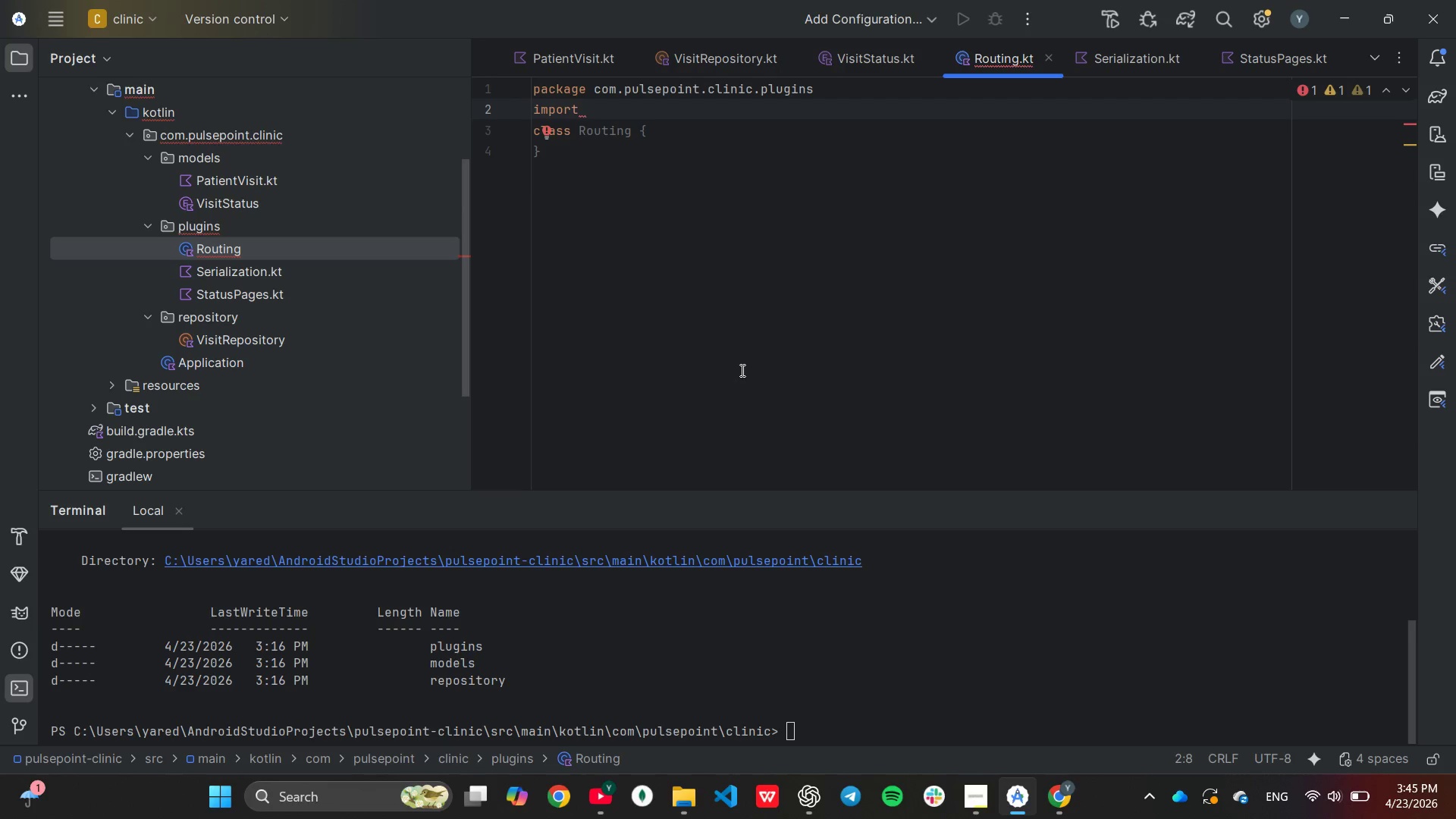 
type(com)
 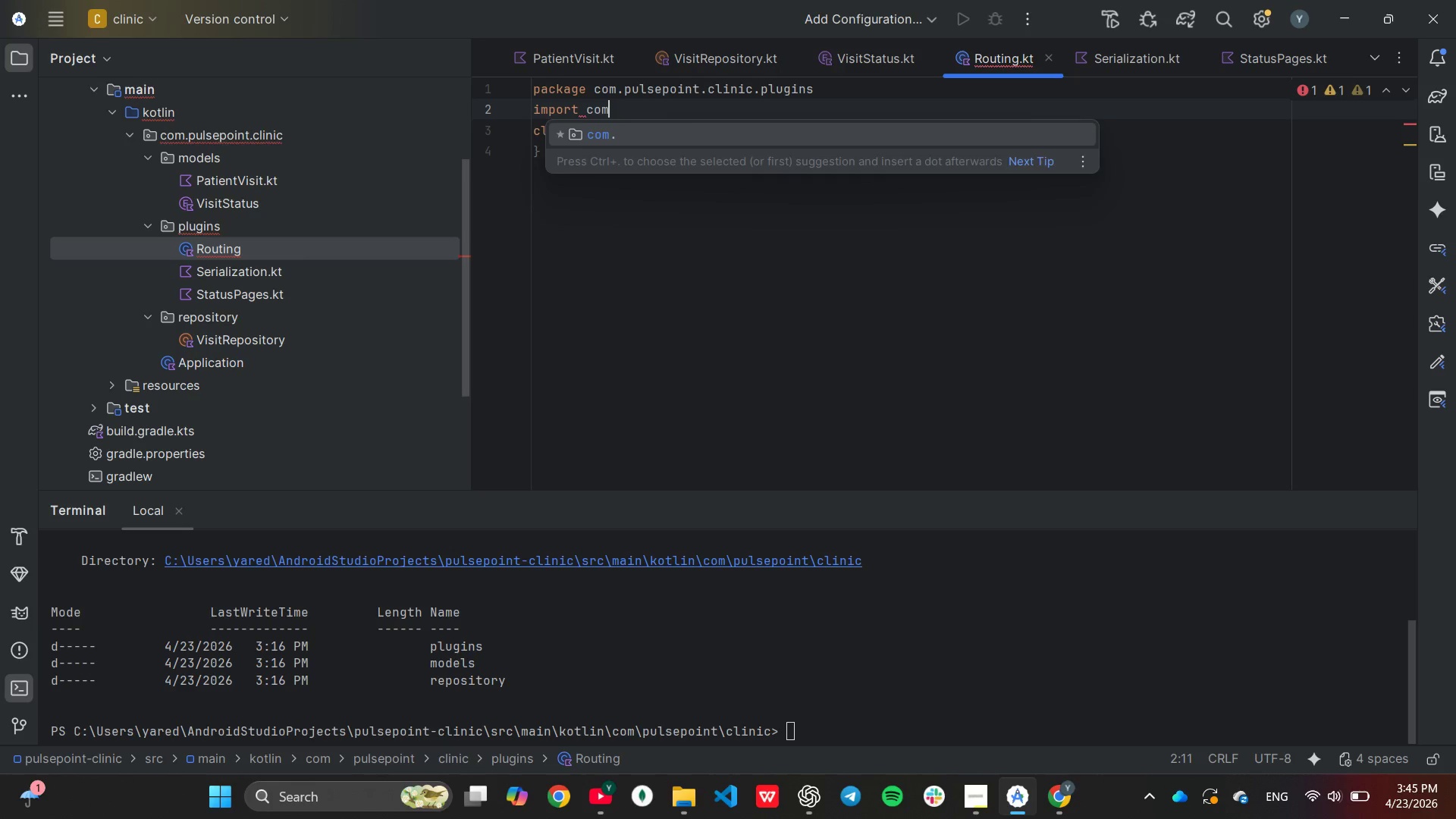 
key(Enter)
 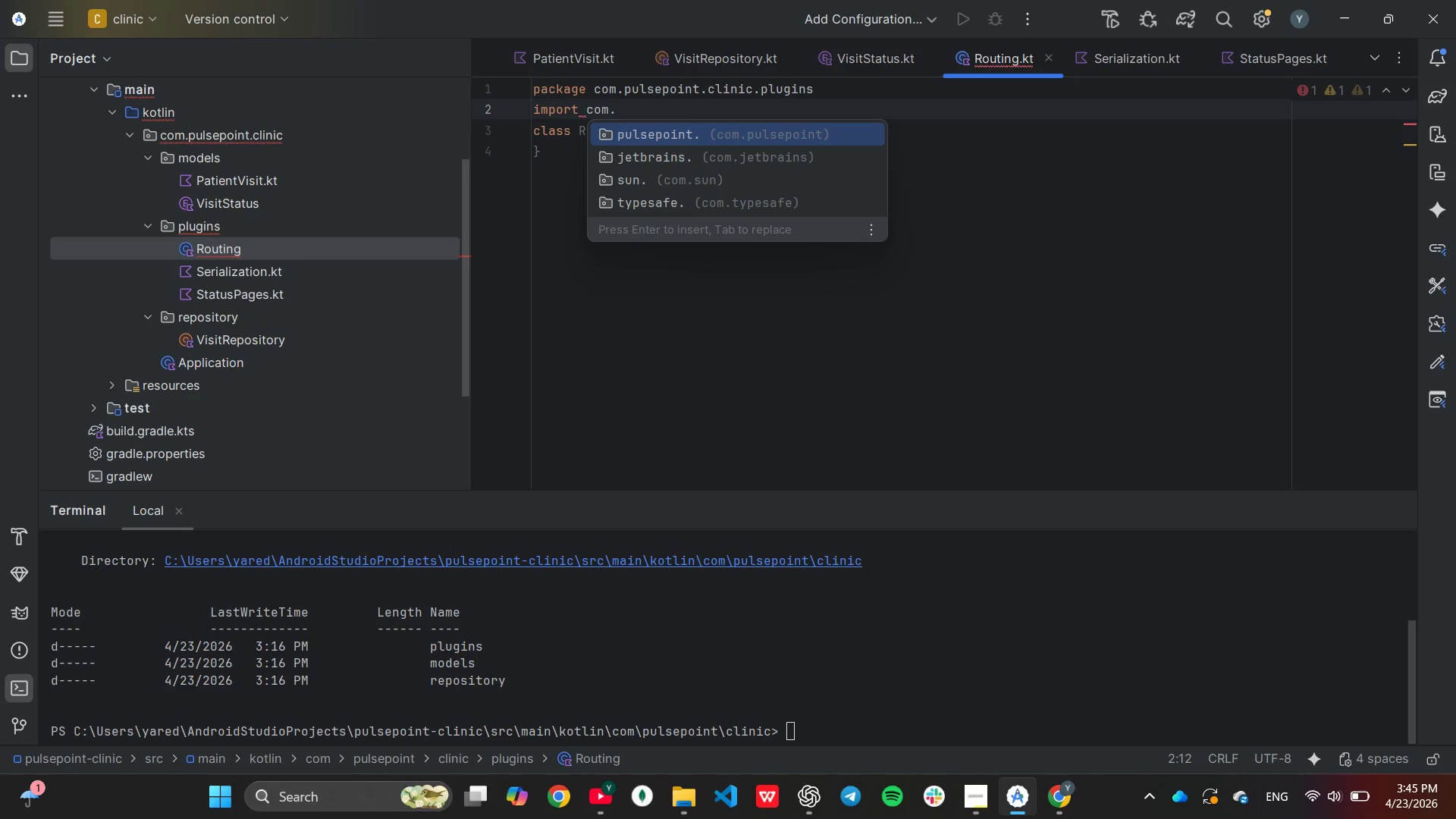 
key(Enter)
 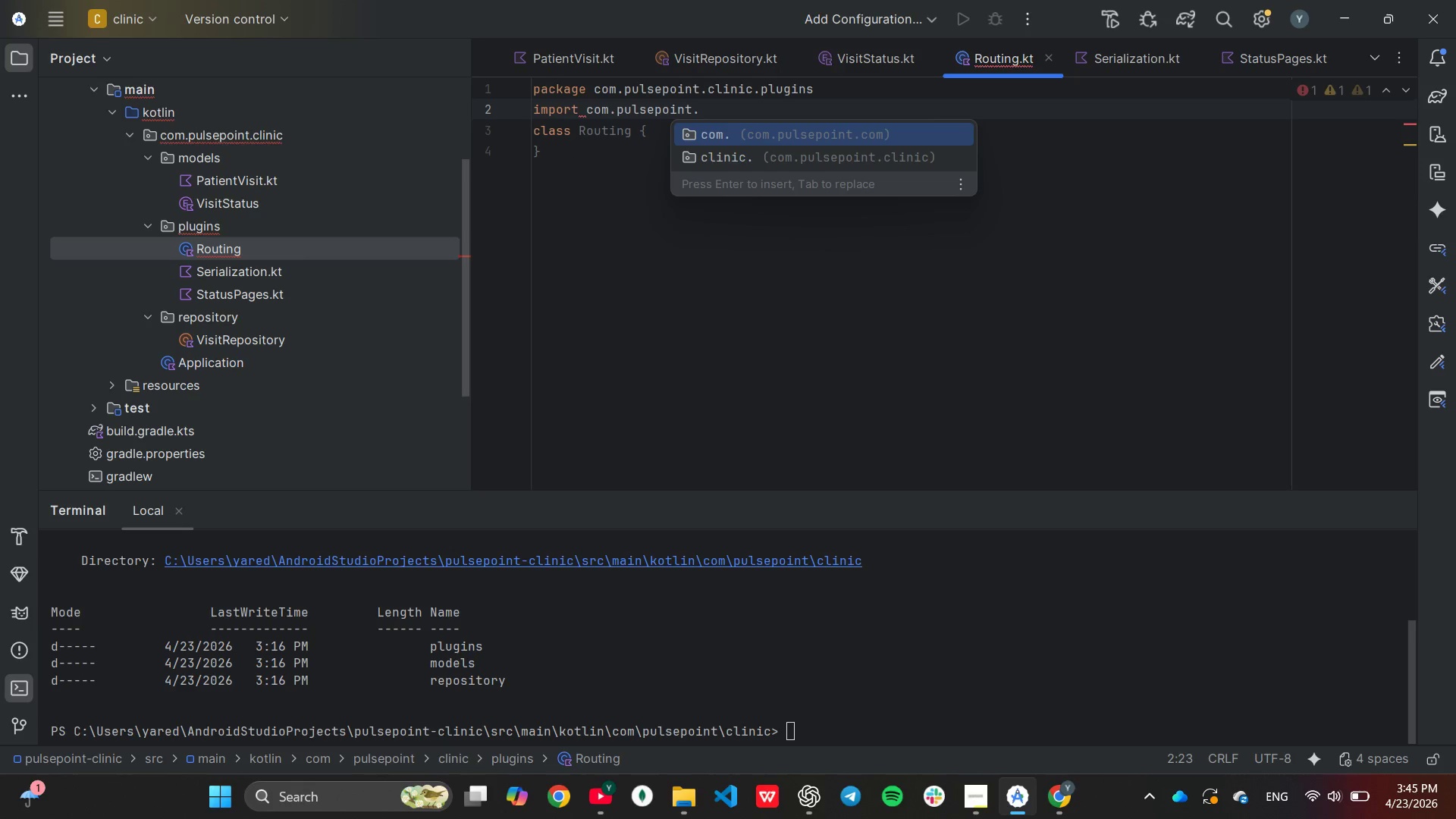 
key(ArrowDown)
 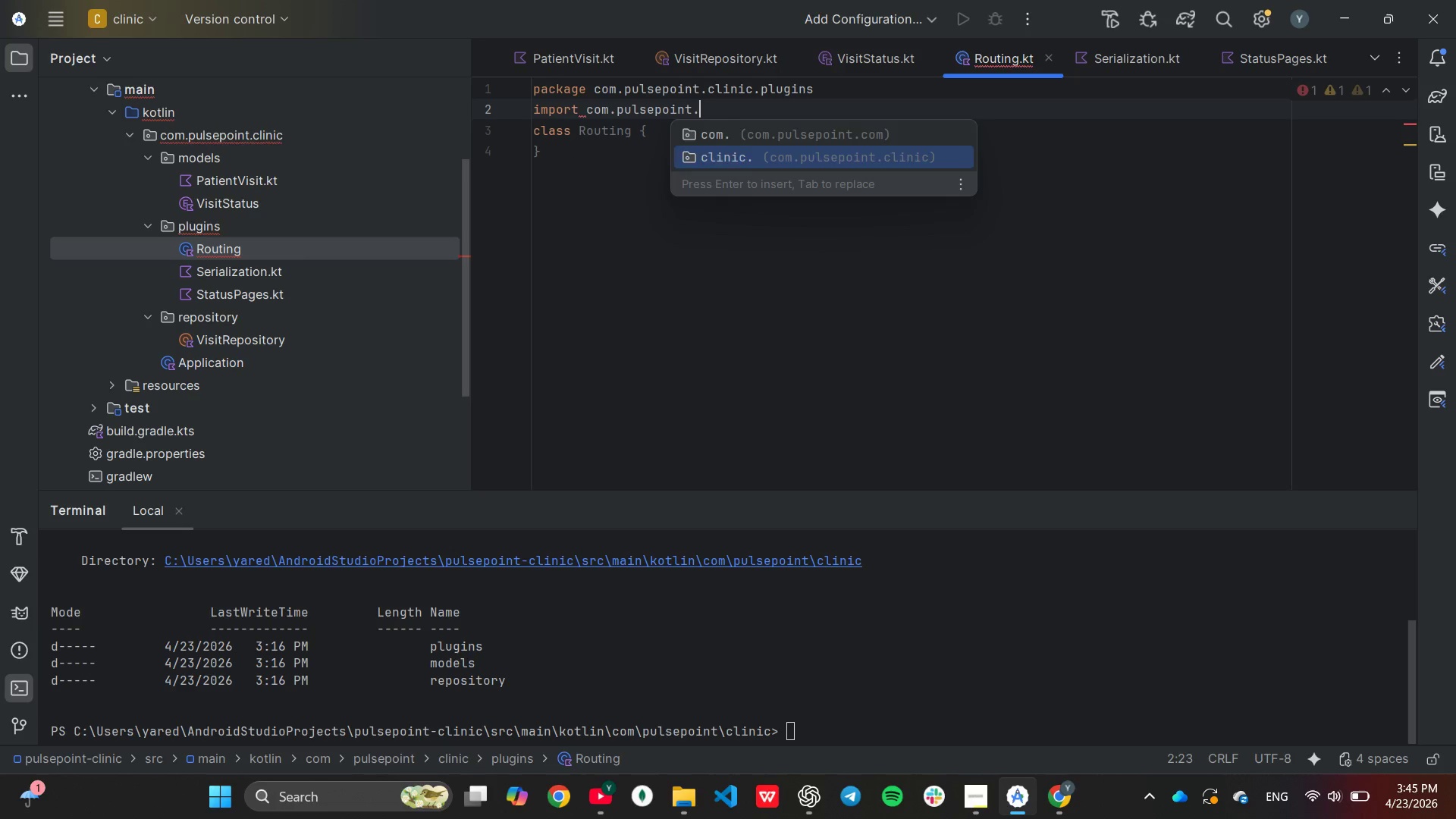 
key(Enter)
 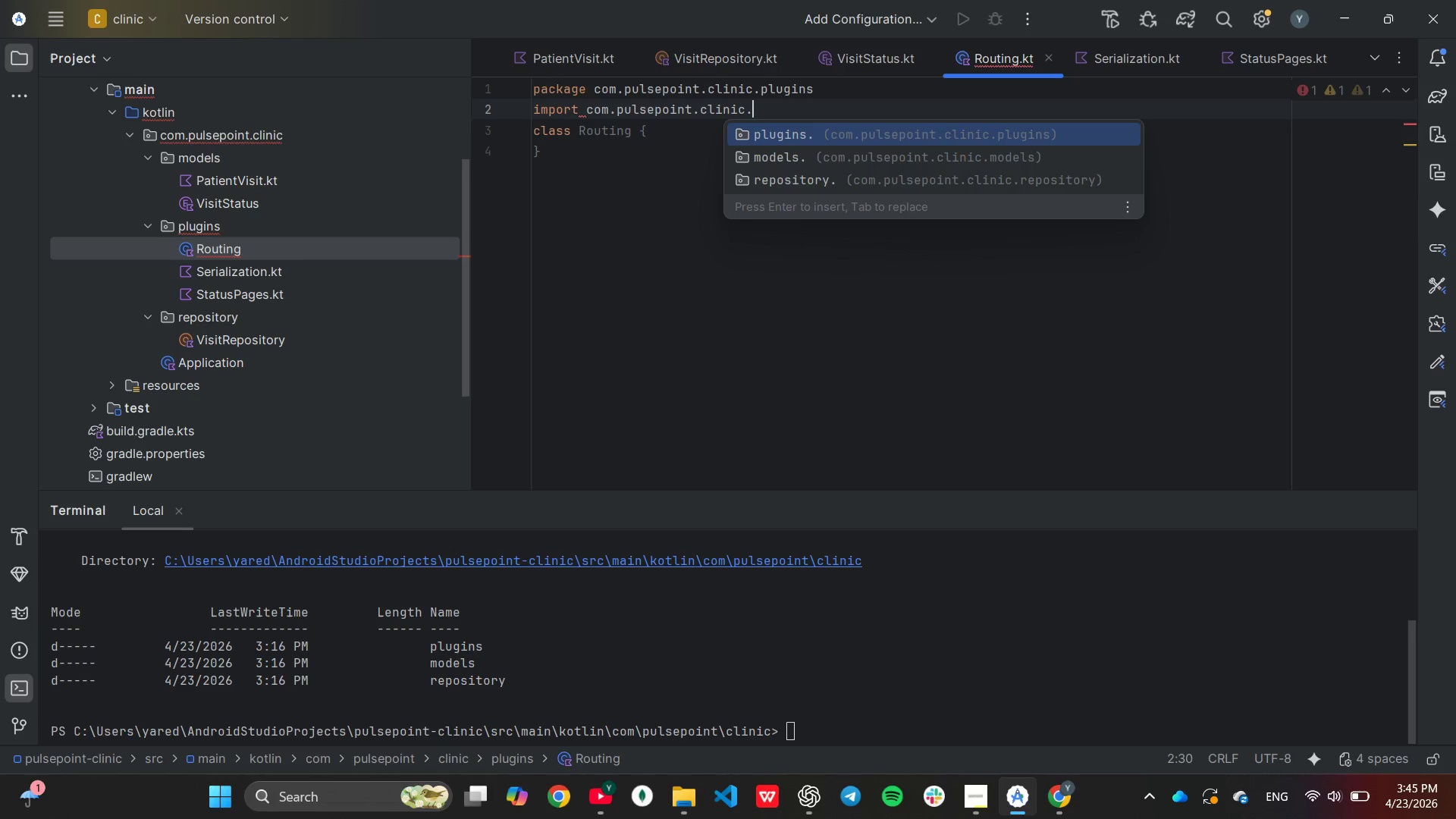 
key(ArrowDown)
 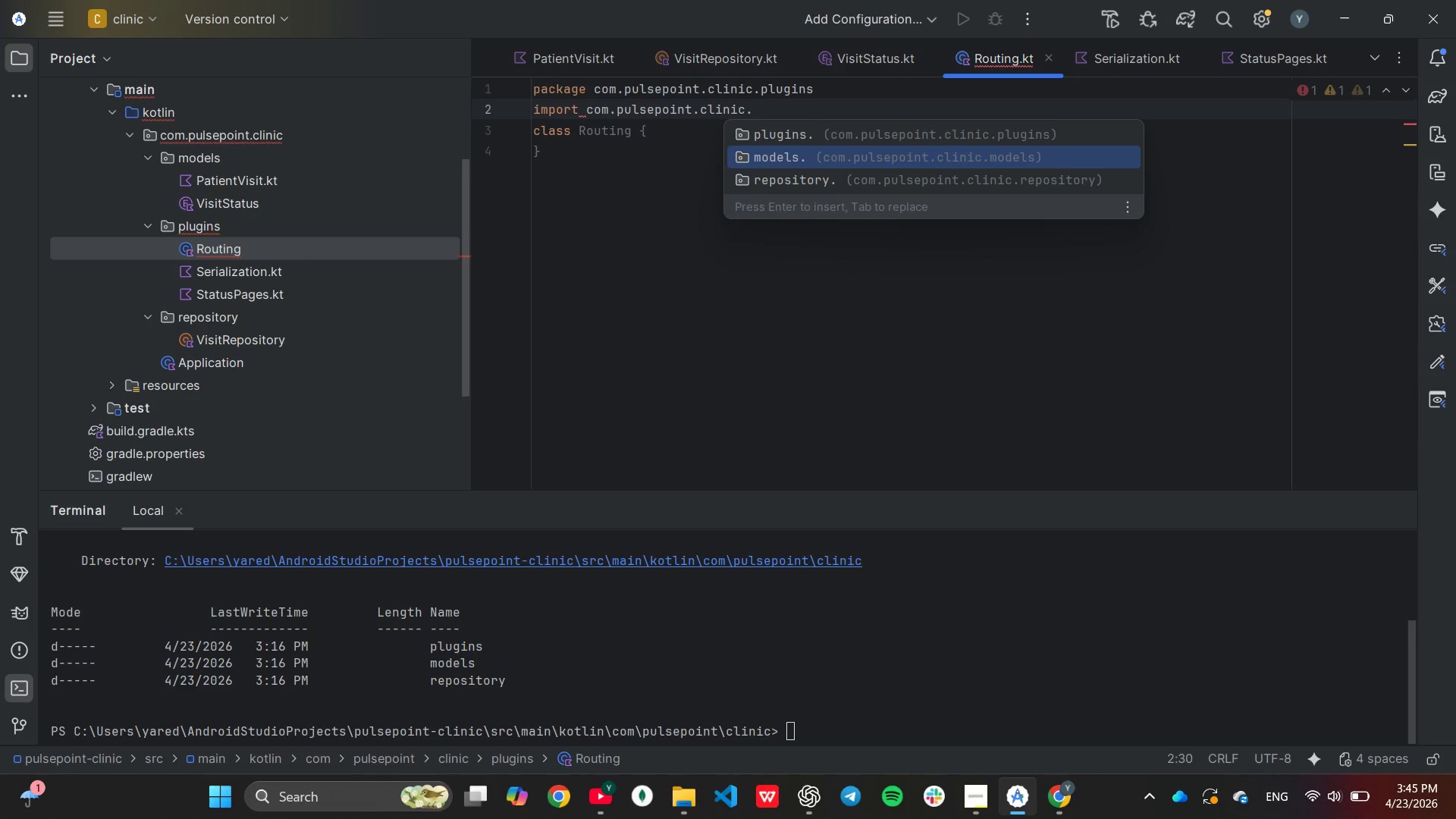 
key(Enter)
 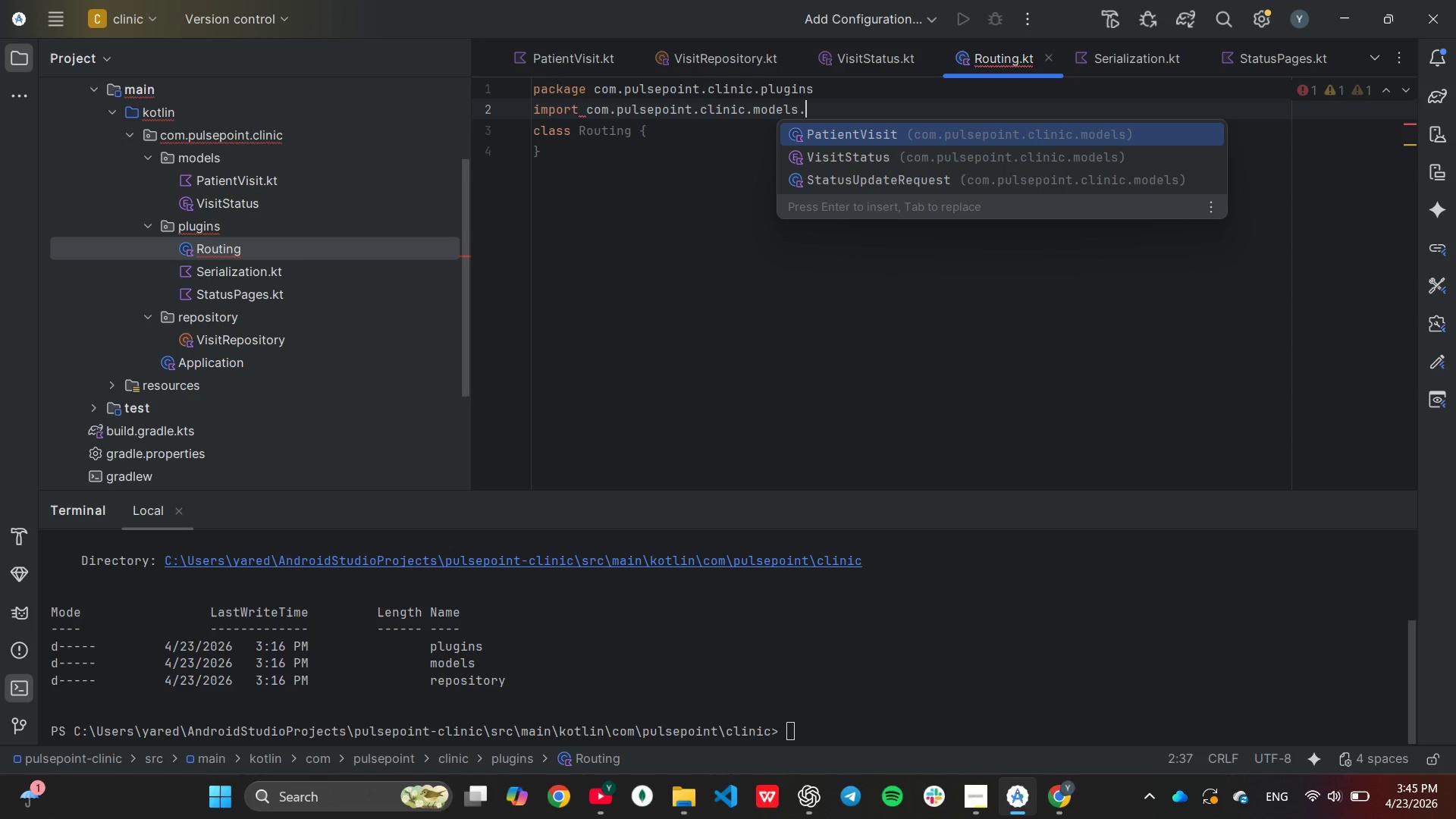 
key(ArrowDown)
 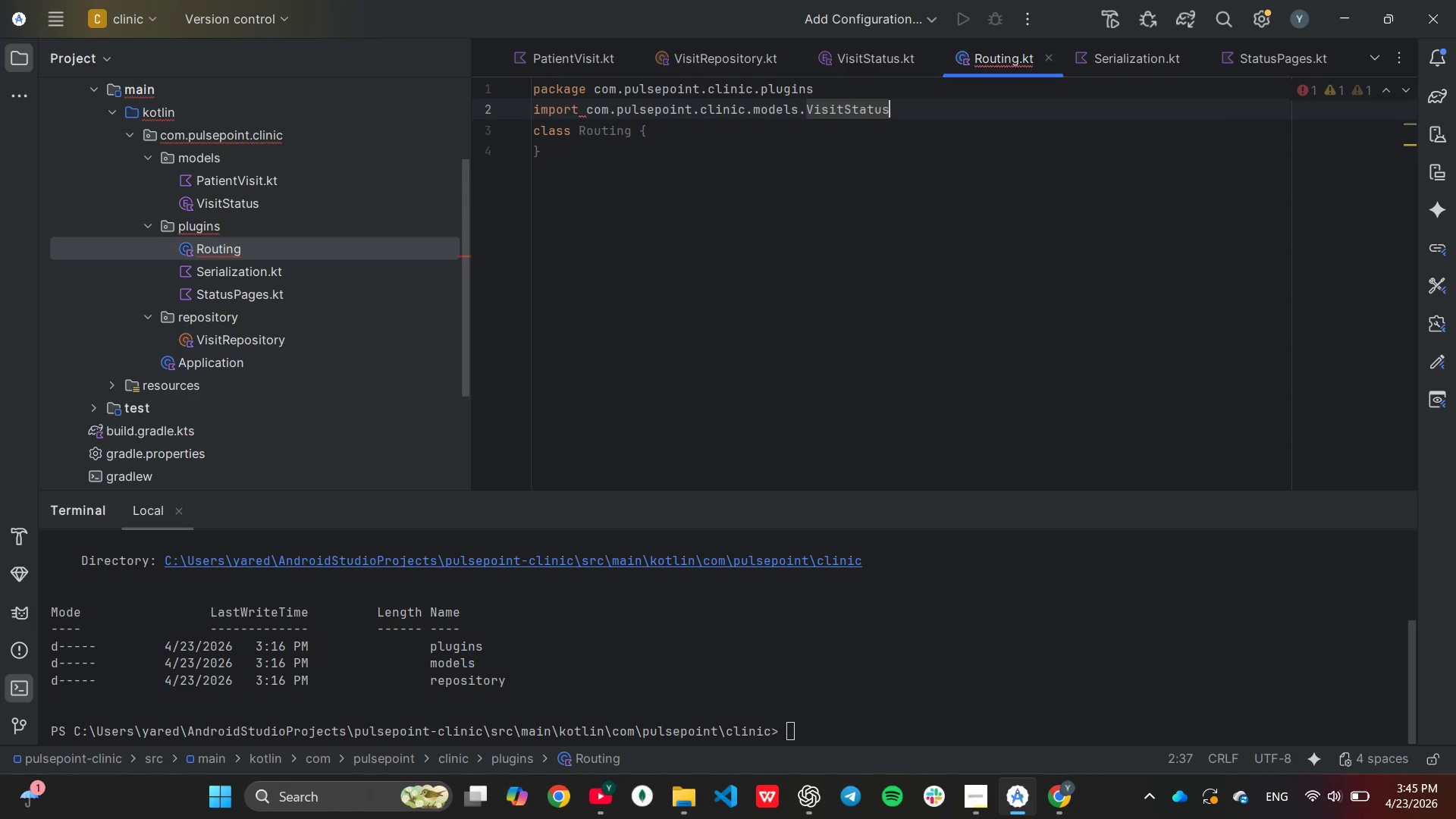 
key(Enter)
 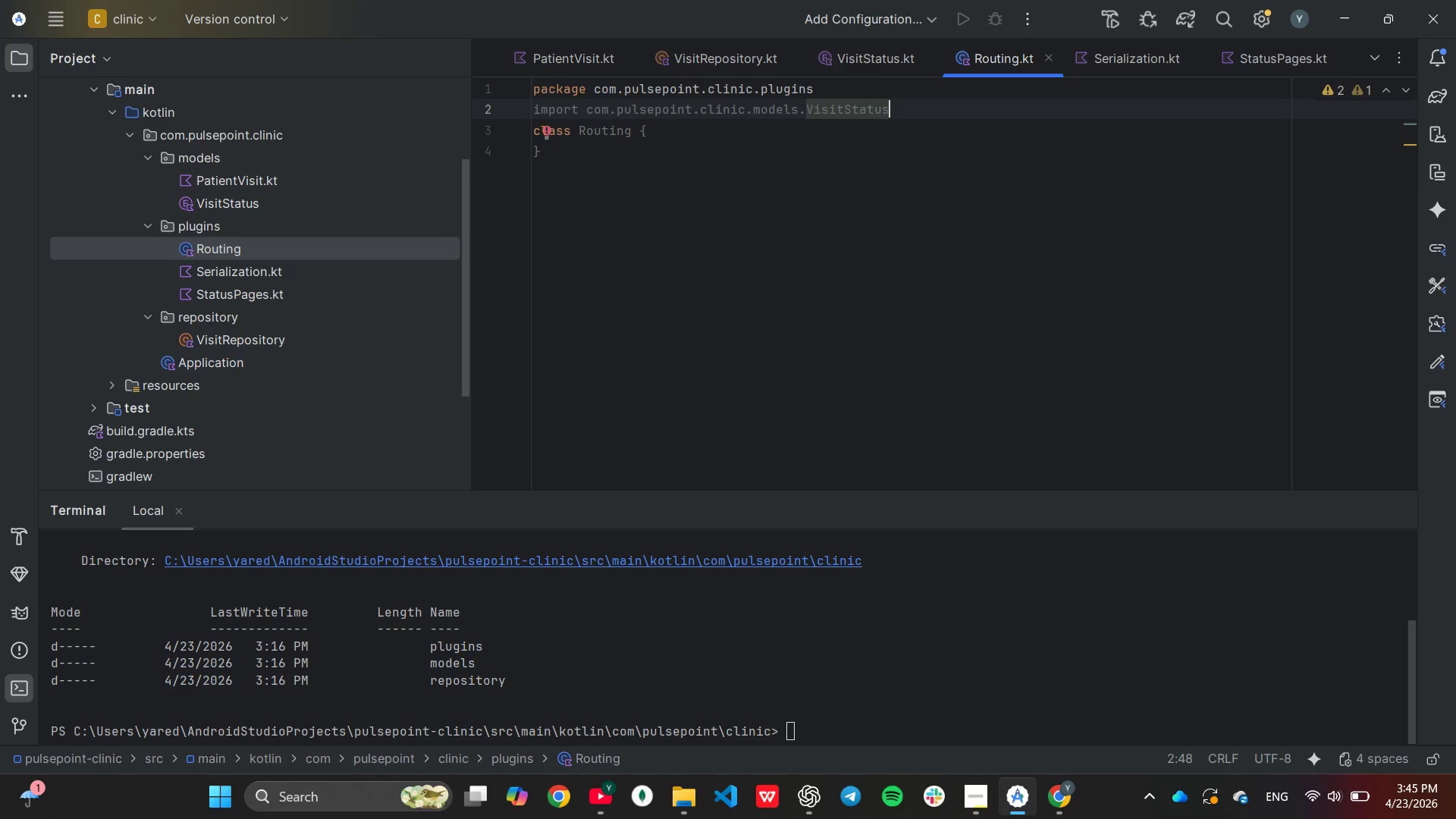 
key(Control+C)
 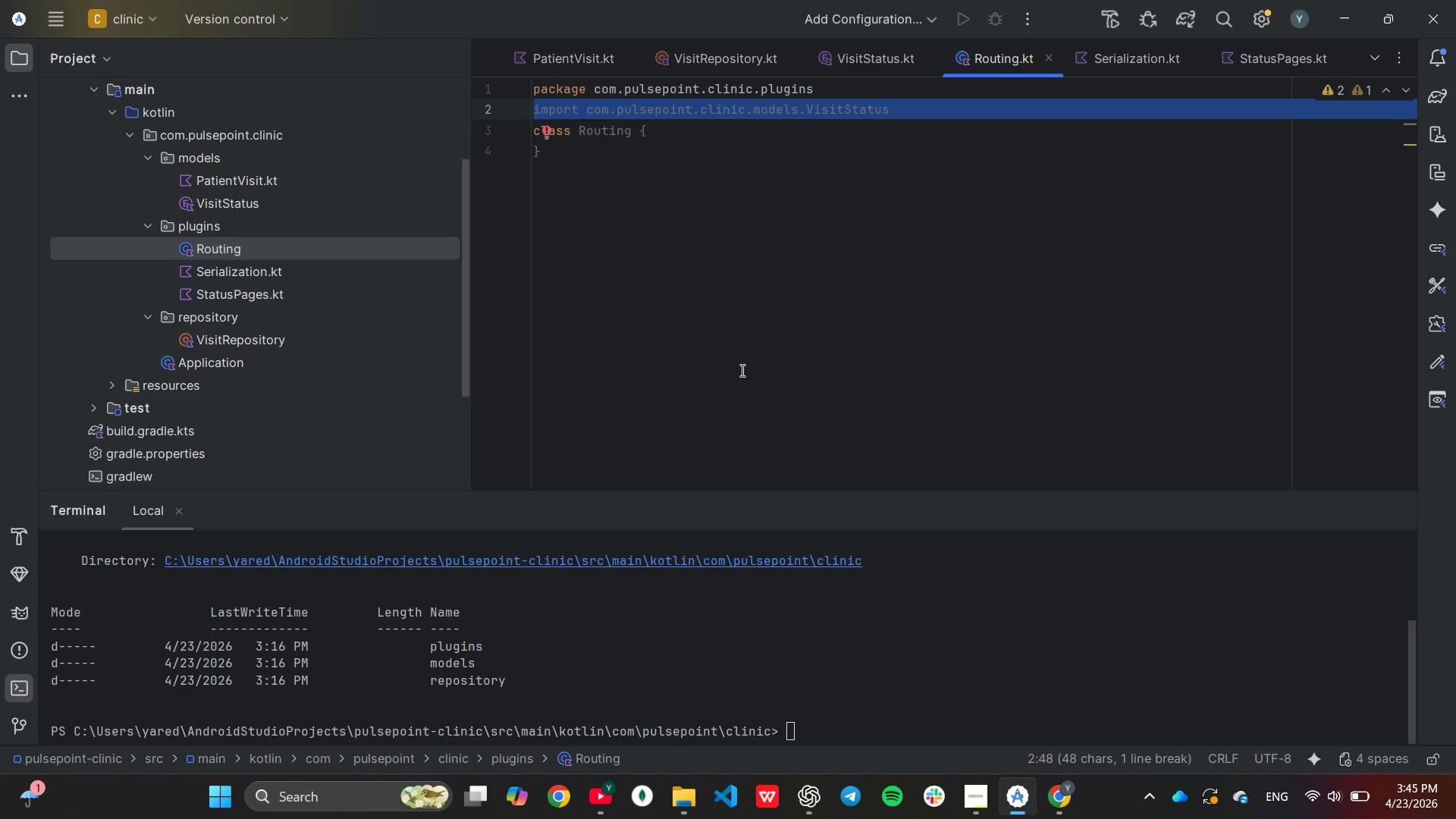 
key(Control+V)
 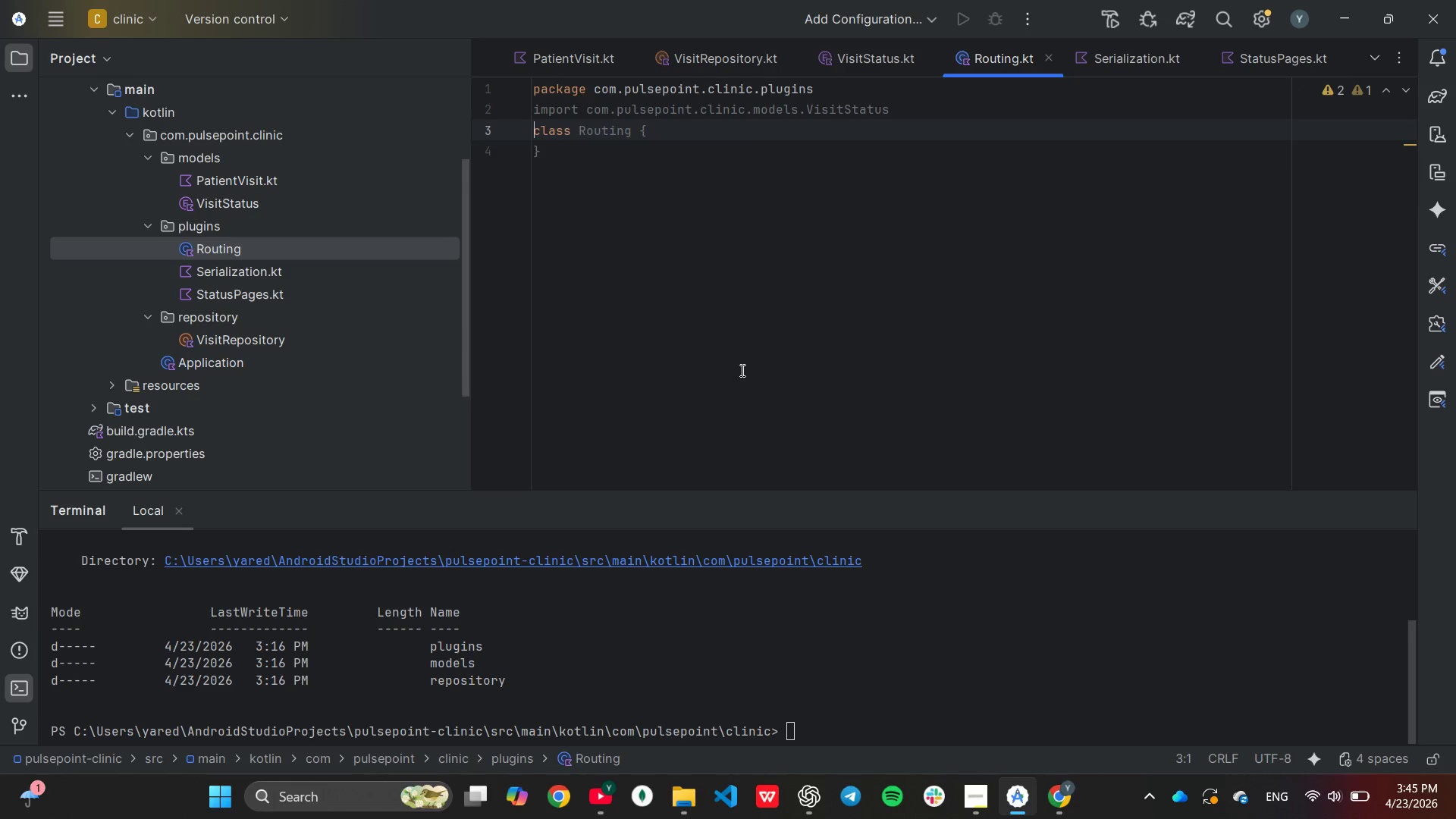 
key(Control+V)
 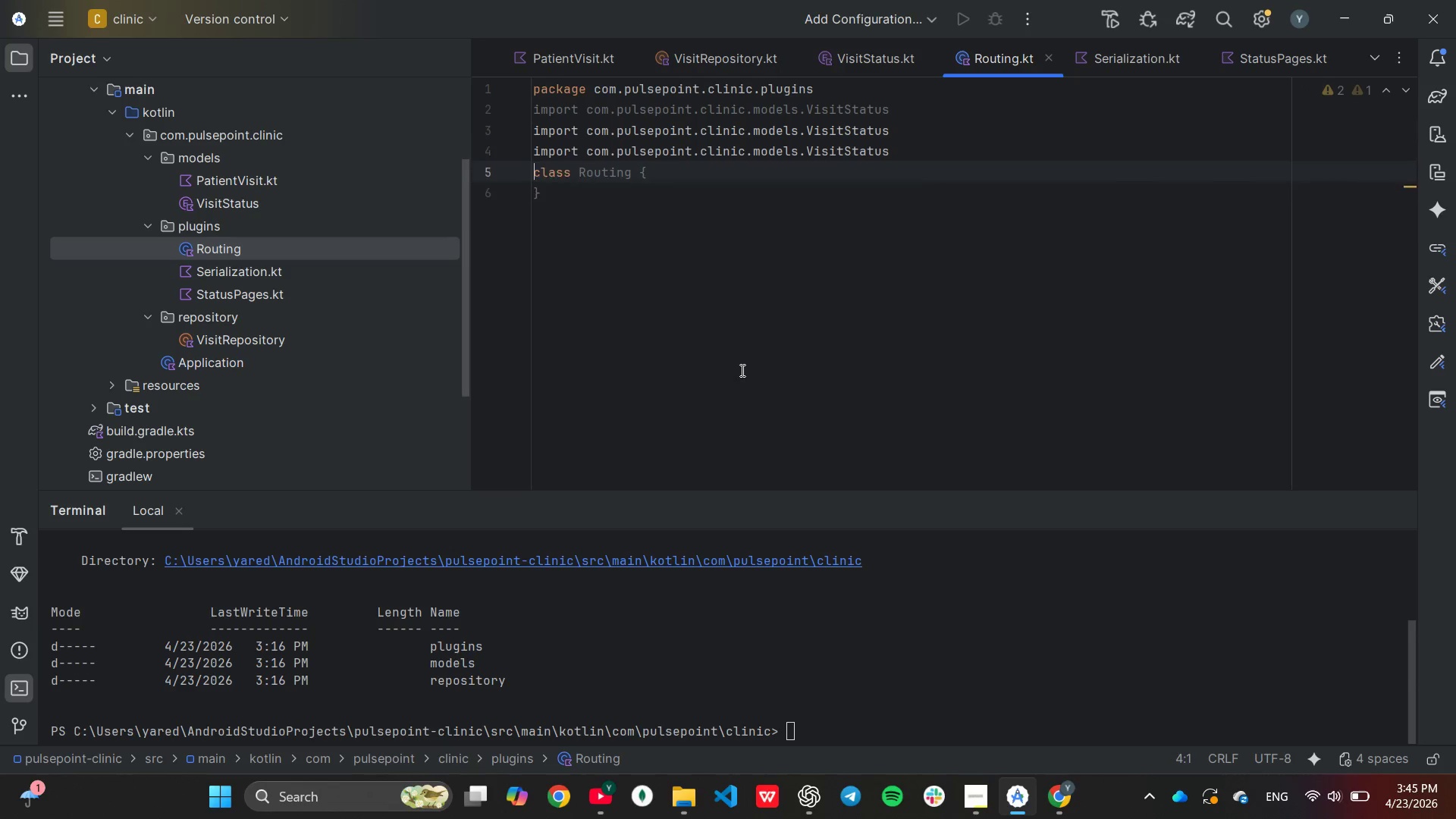 
key(Control+V)
 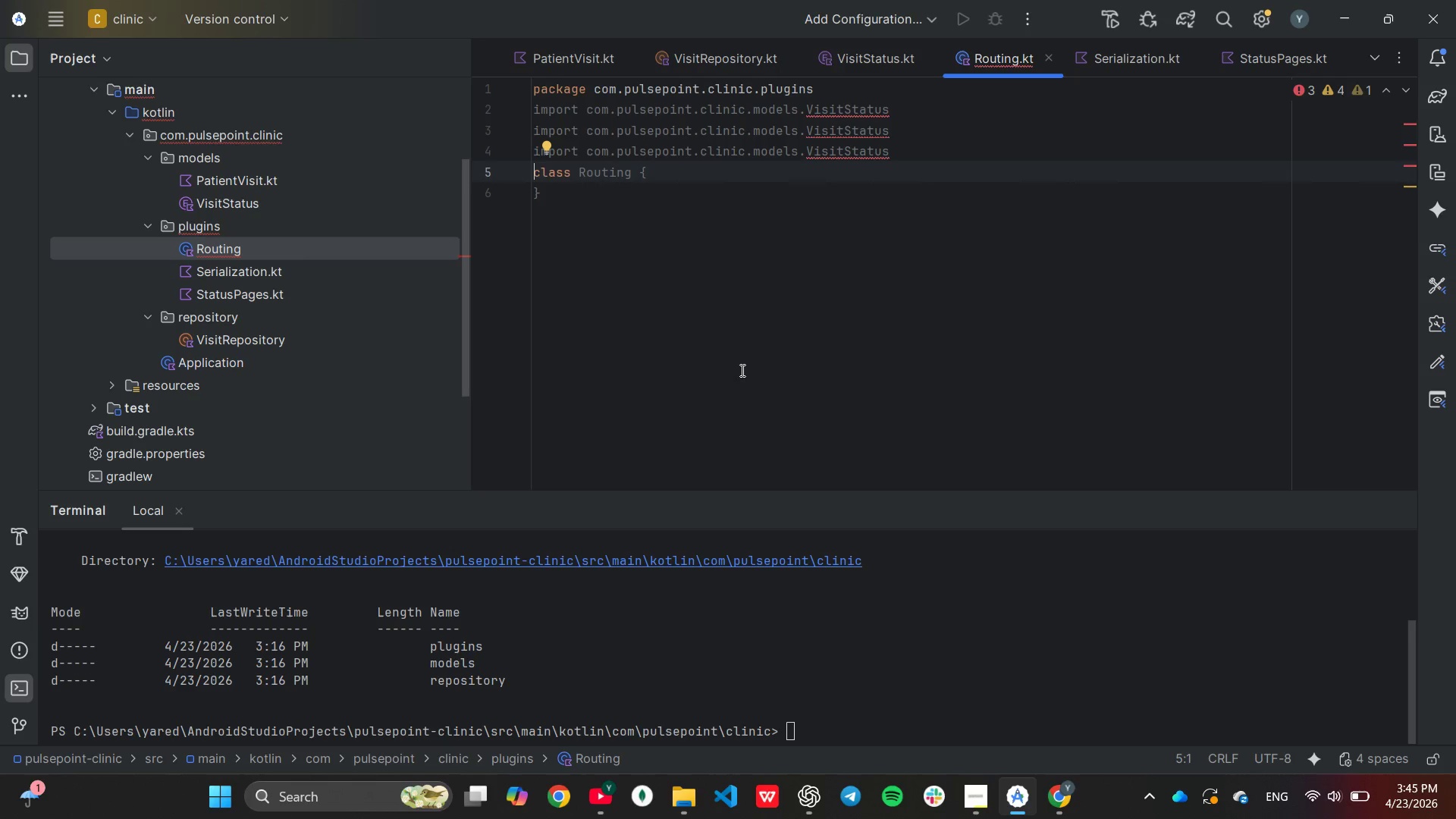 
key(ArrowLeft)
 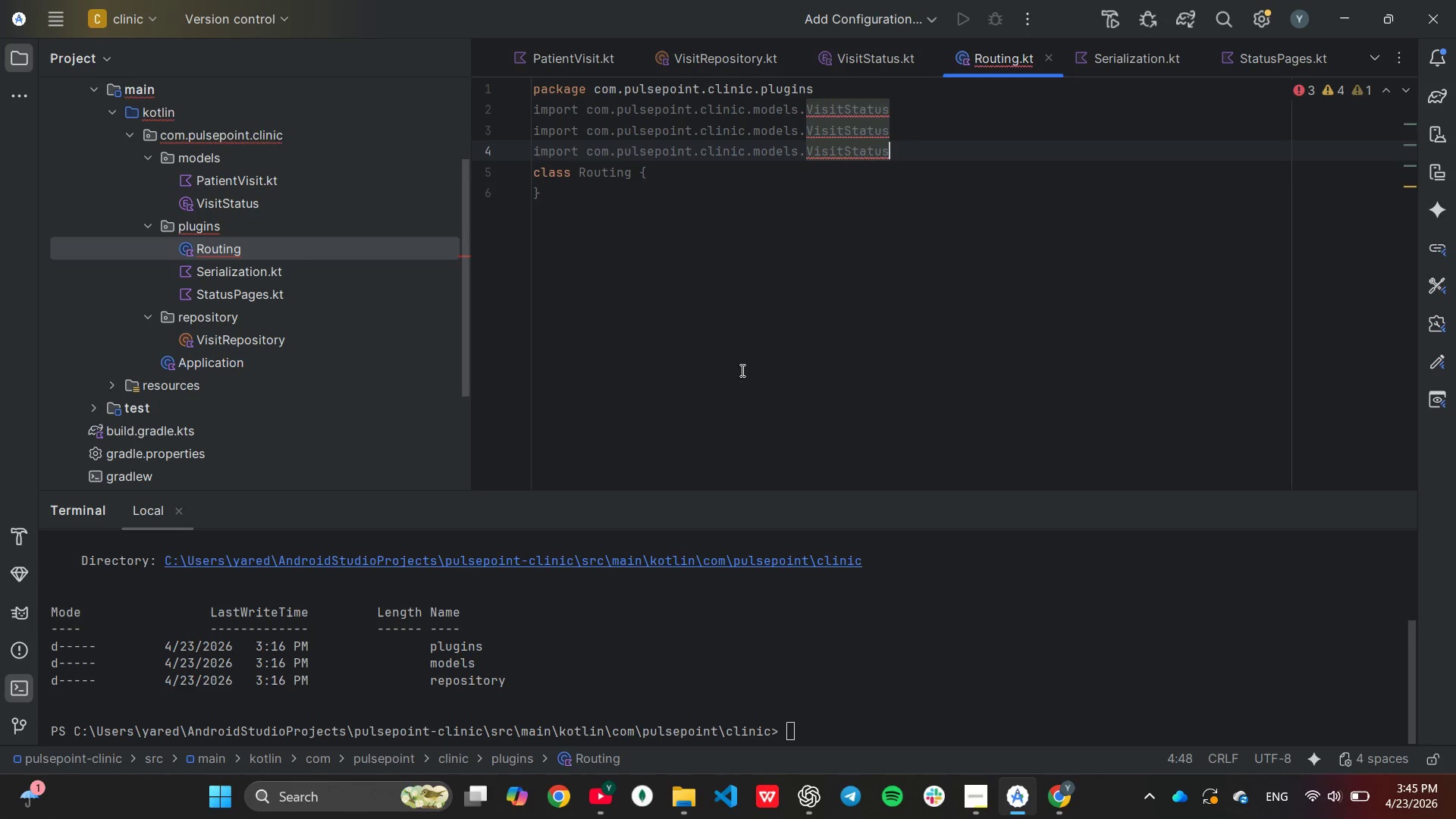 
key(Enter)
 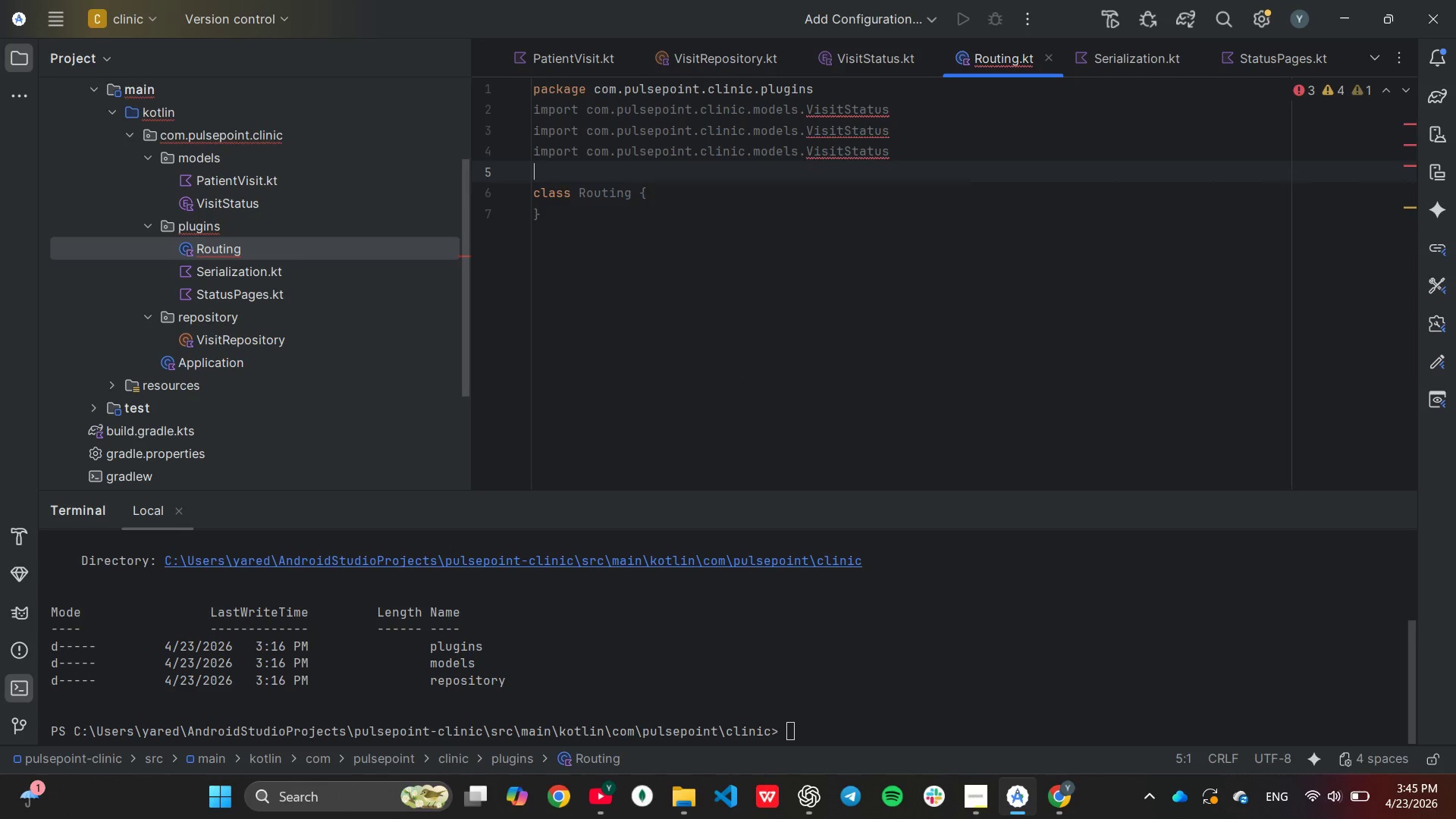 
key(ArrowLeft)
 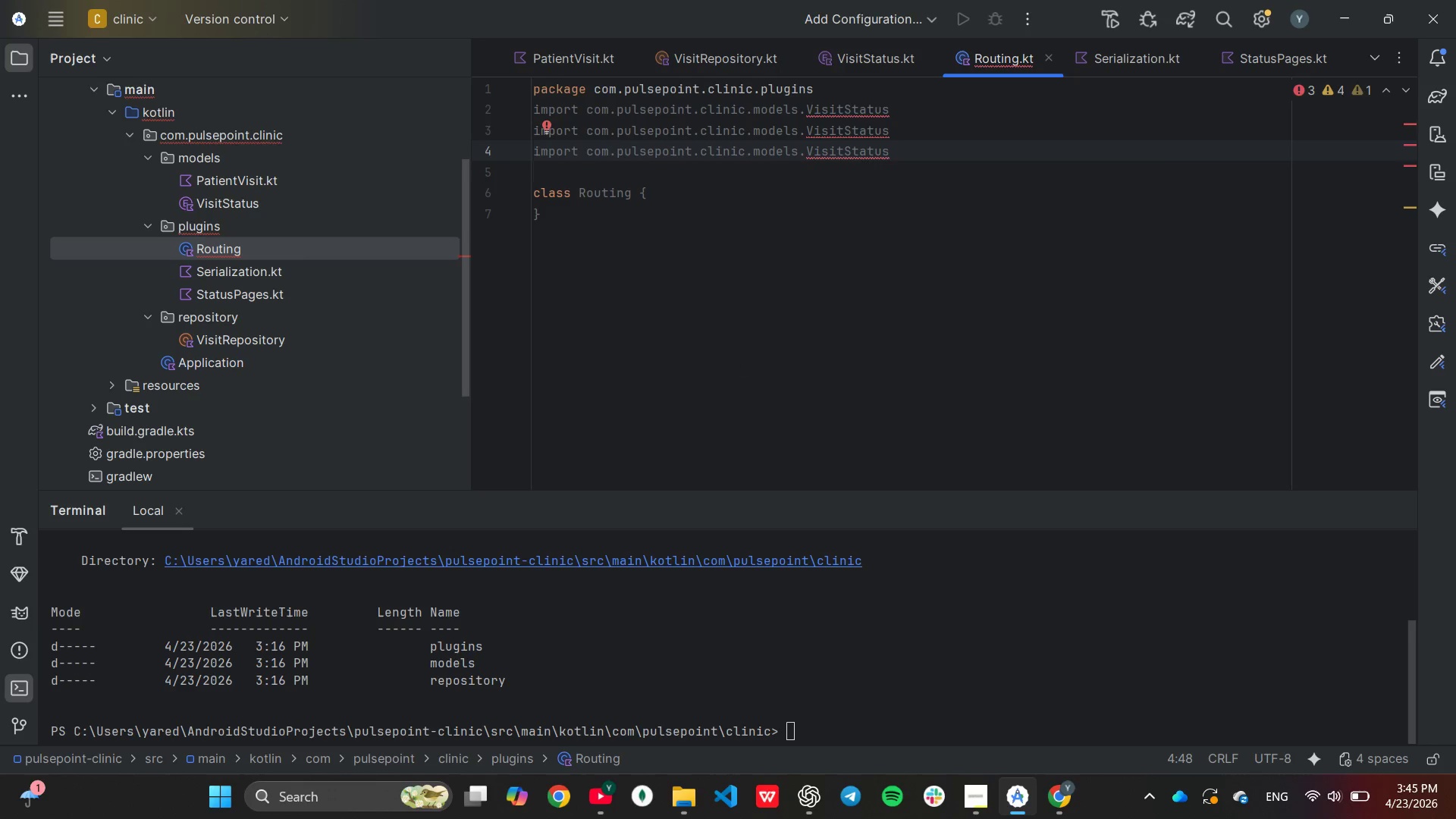 
key(ArrowUp)
 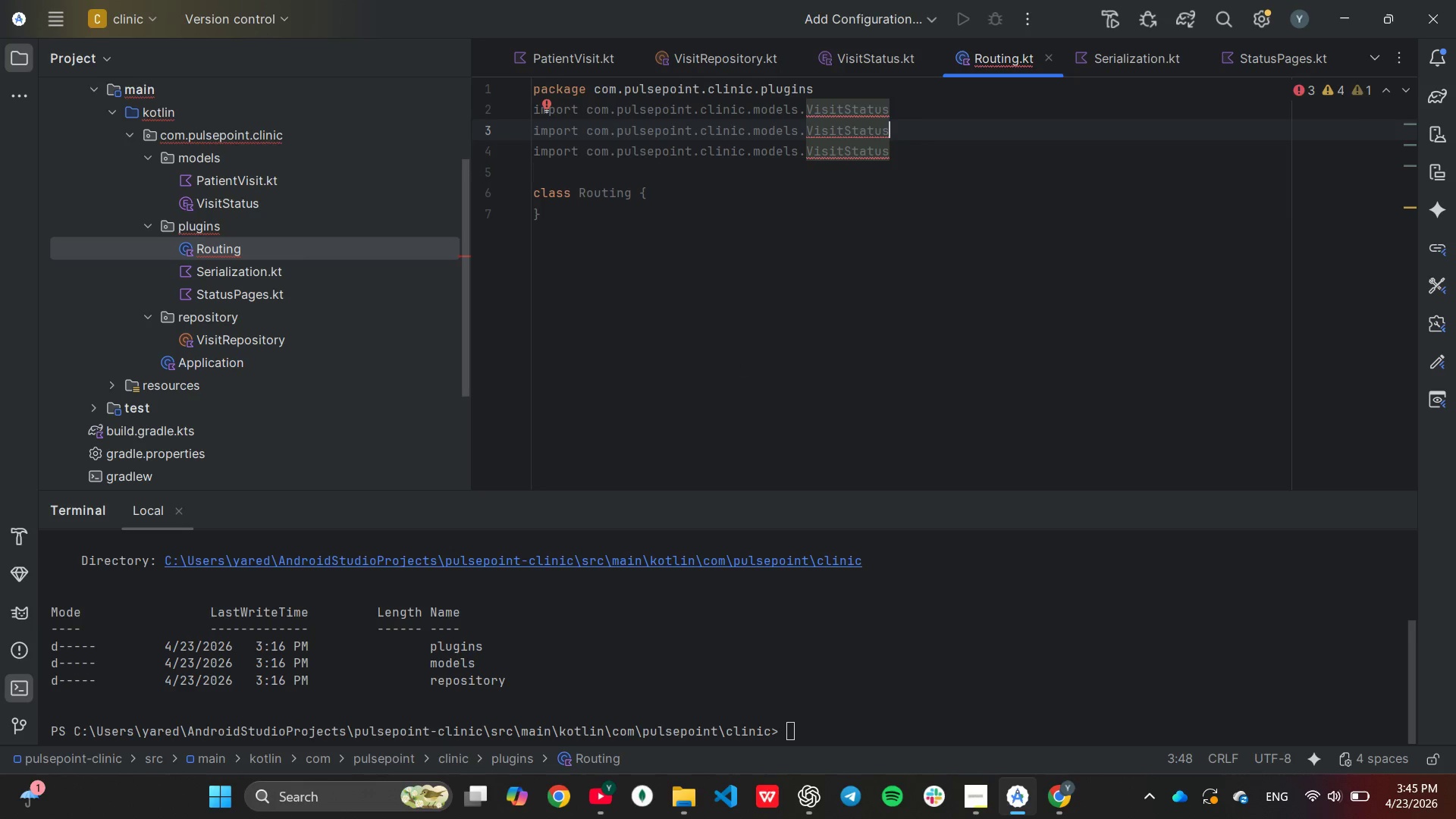 
hold_key(key=Backspace, duration=0.64)
 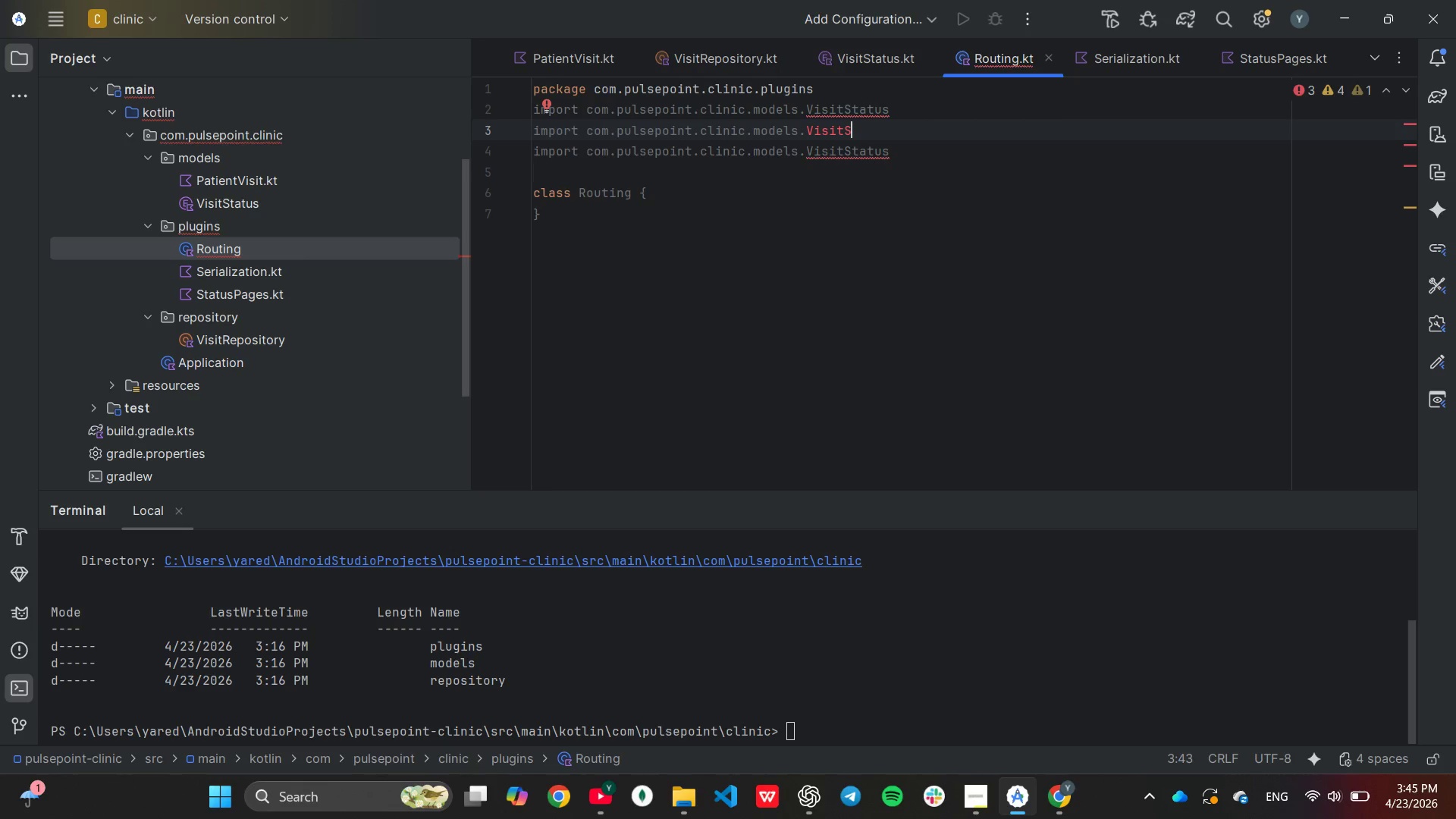 
hold_key(key=Backspace, duration=0.55)
 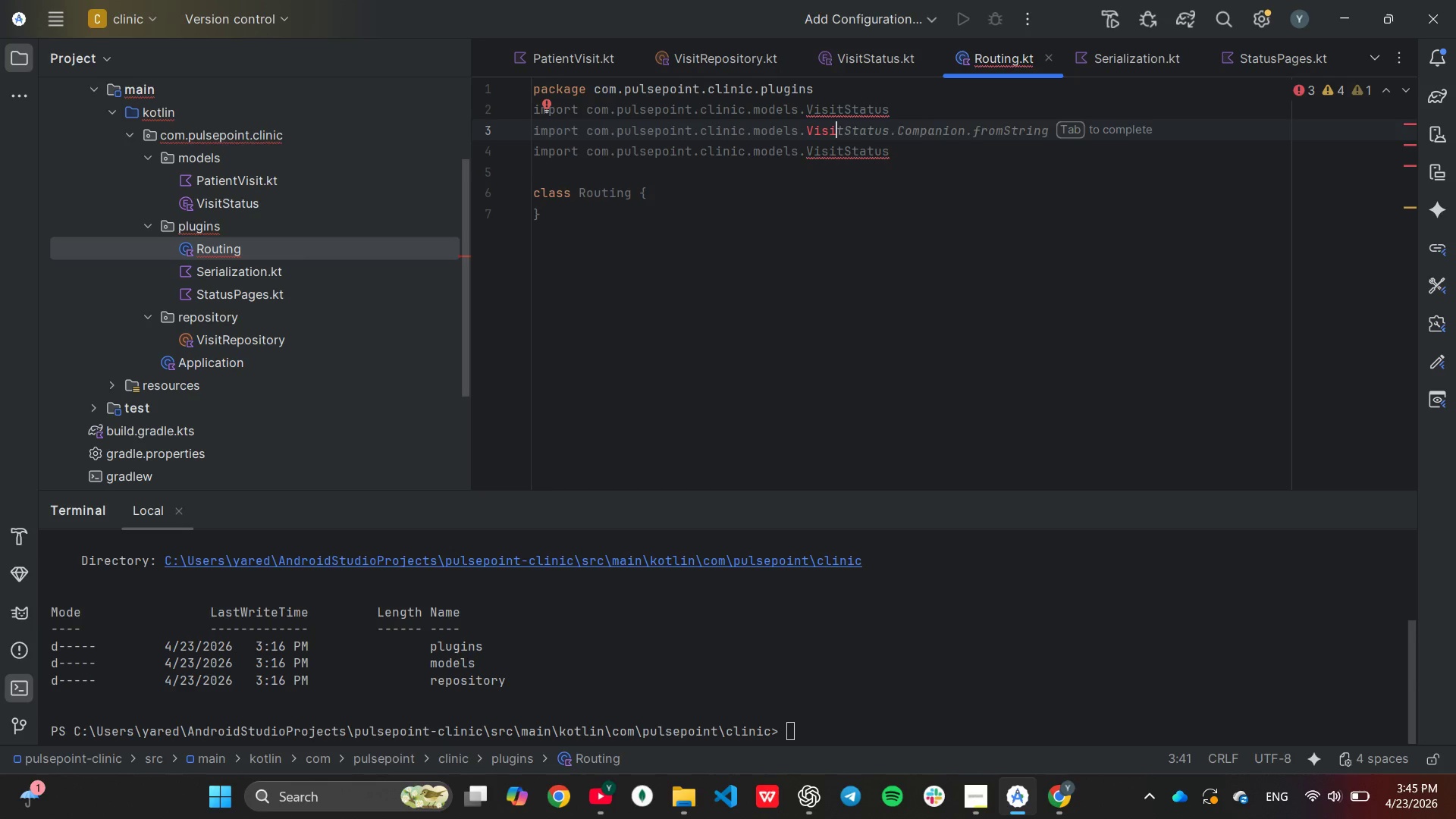 
key(Backspace)
 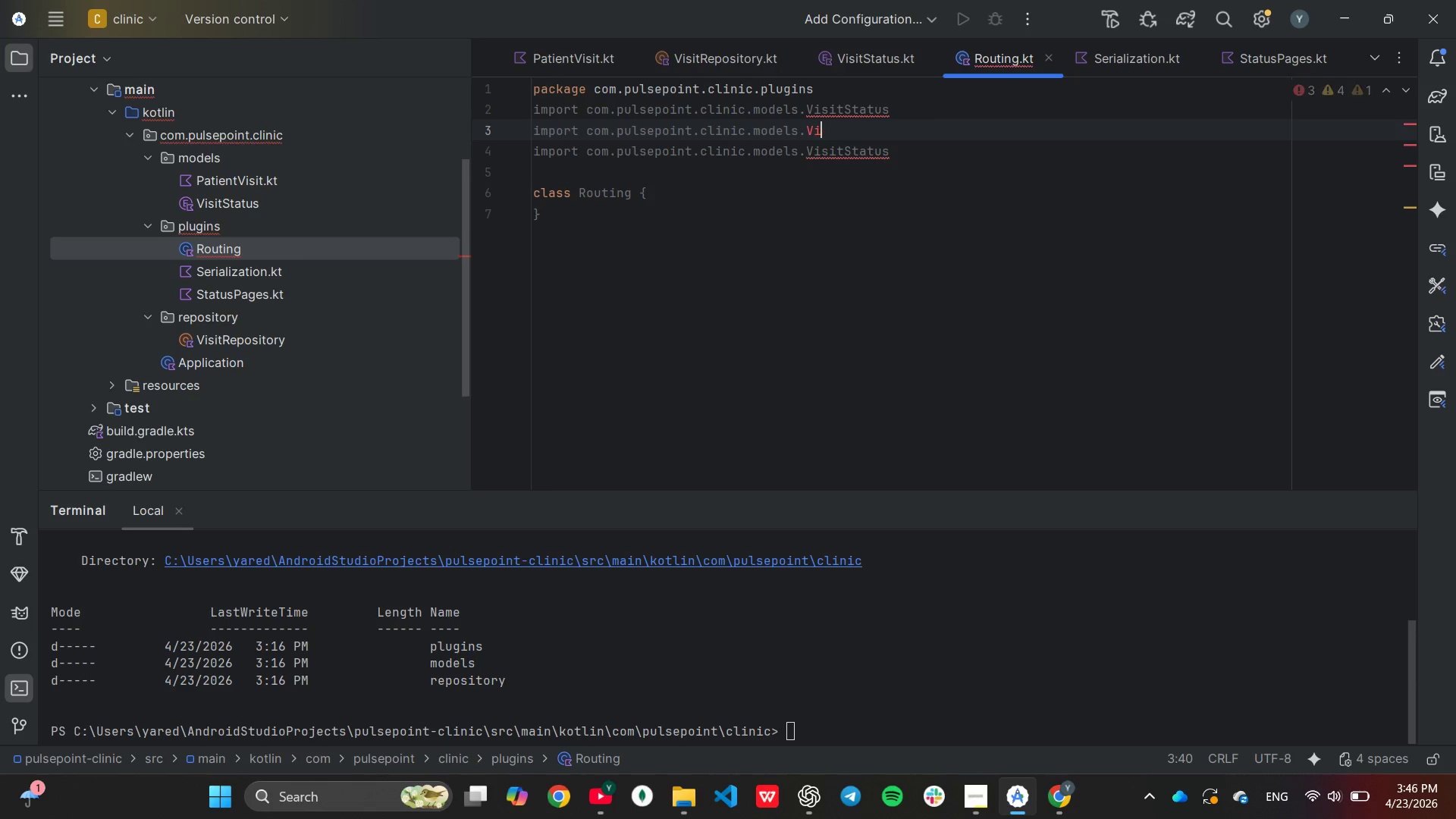 
key(Backspace)
 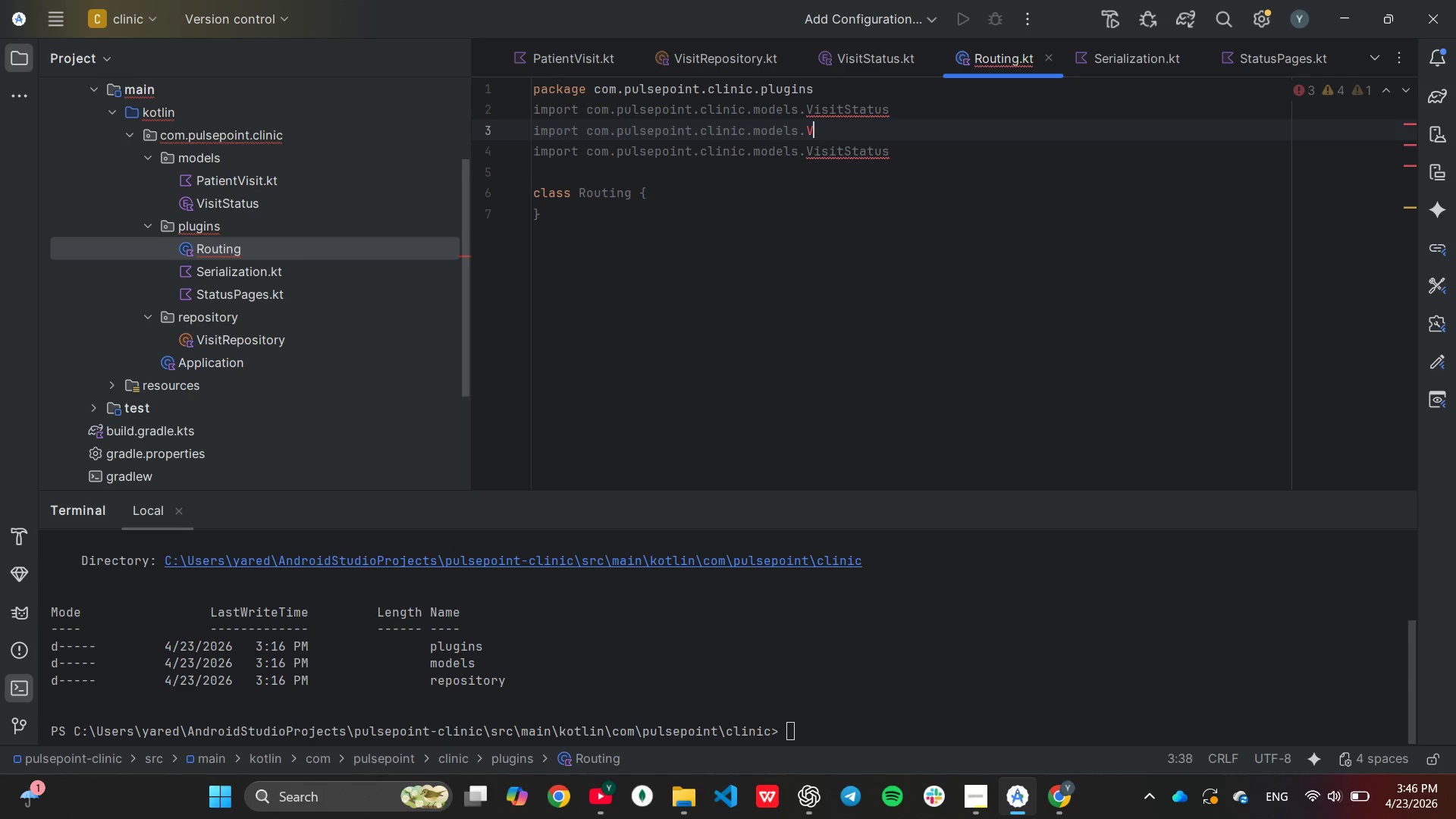 
key(Backspace)
 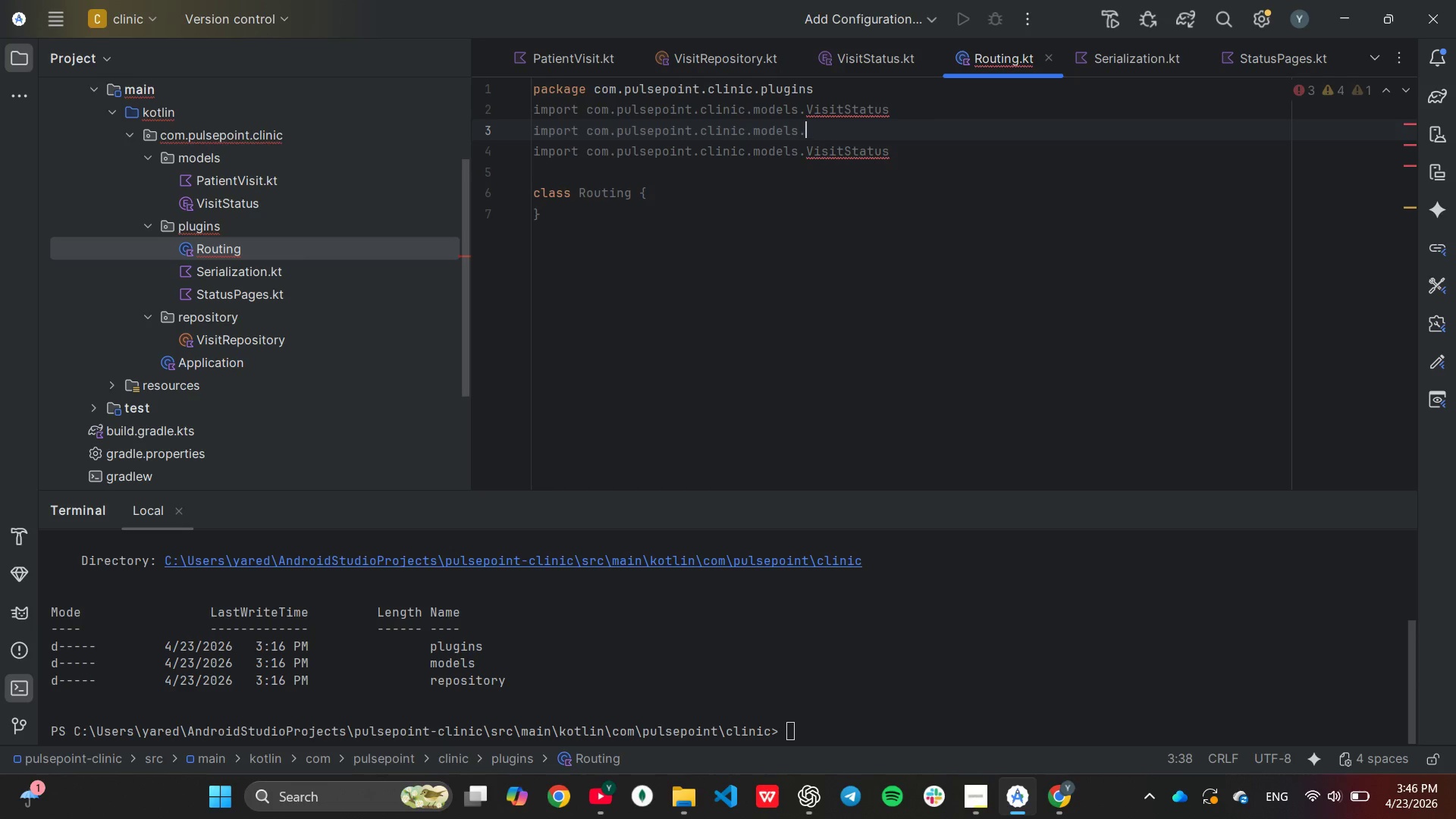 
key(Backspace)
 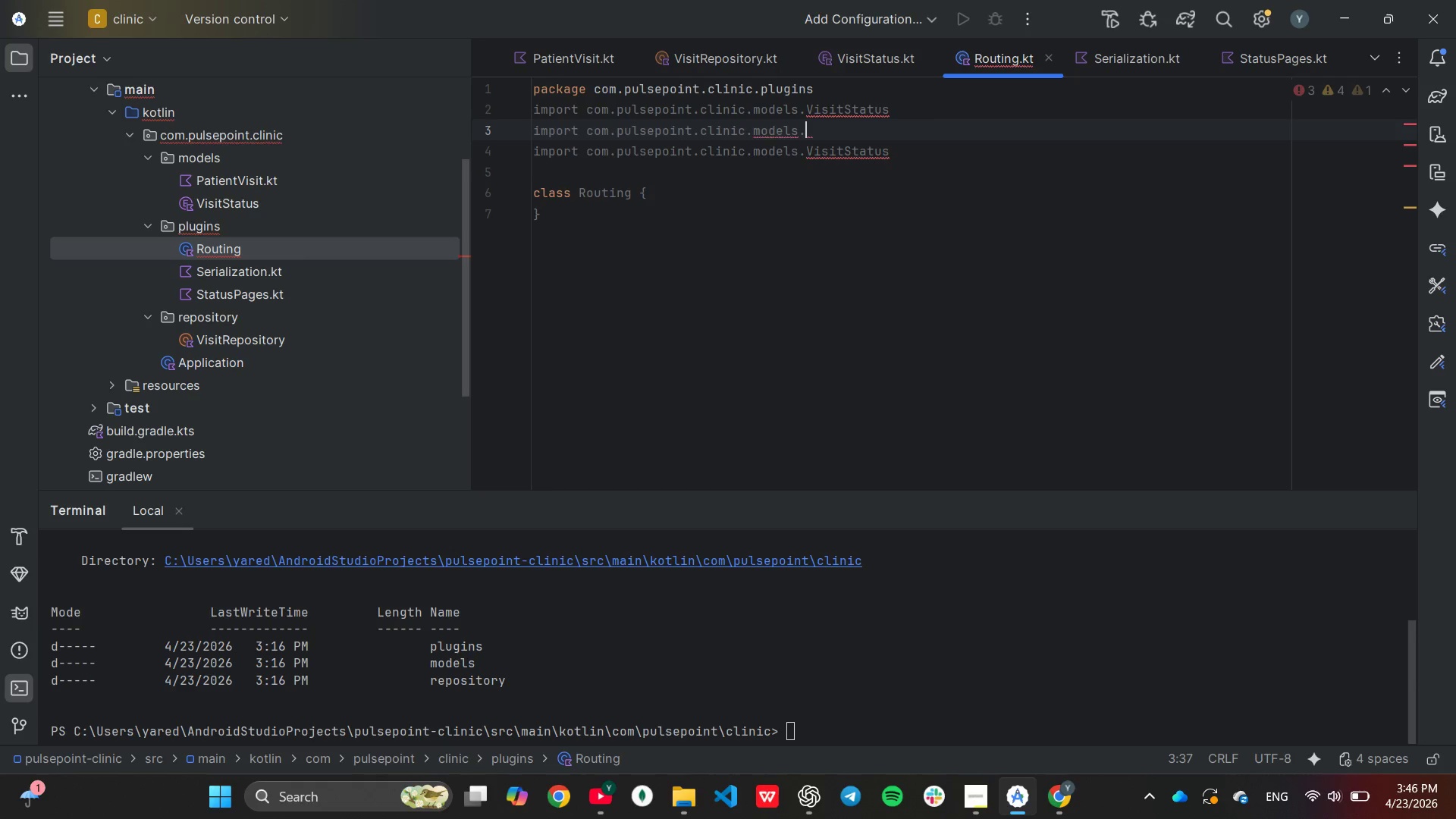 
key(Shift+ShiftLeft)
 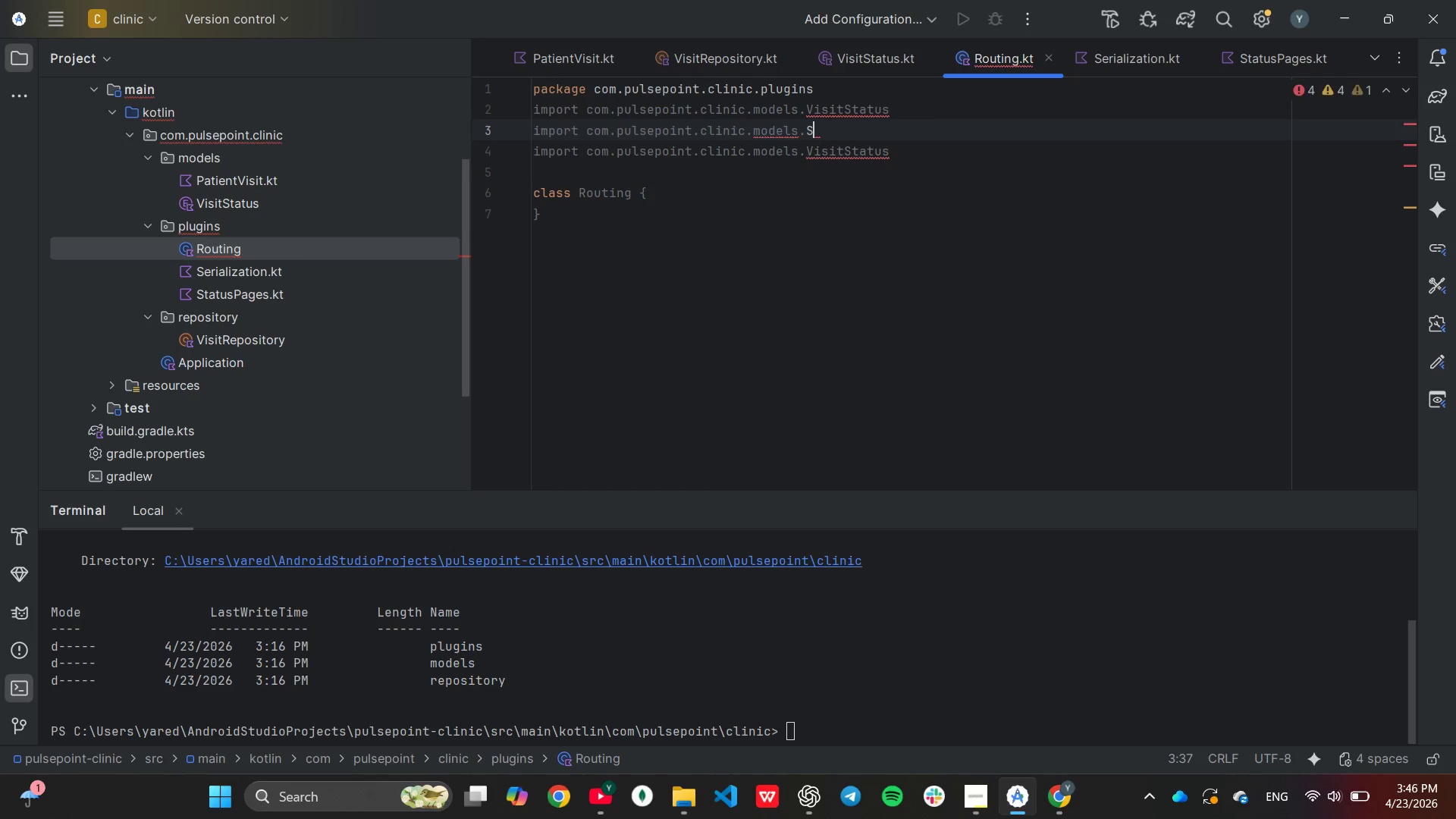 
key(Shift+S)
 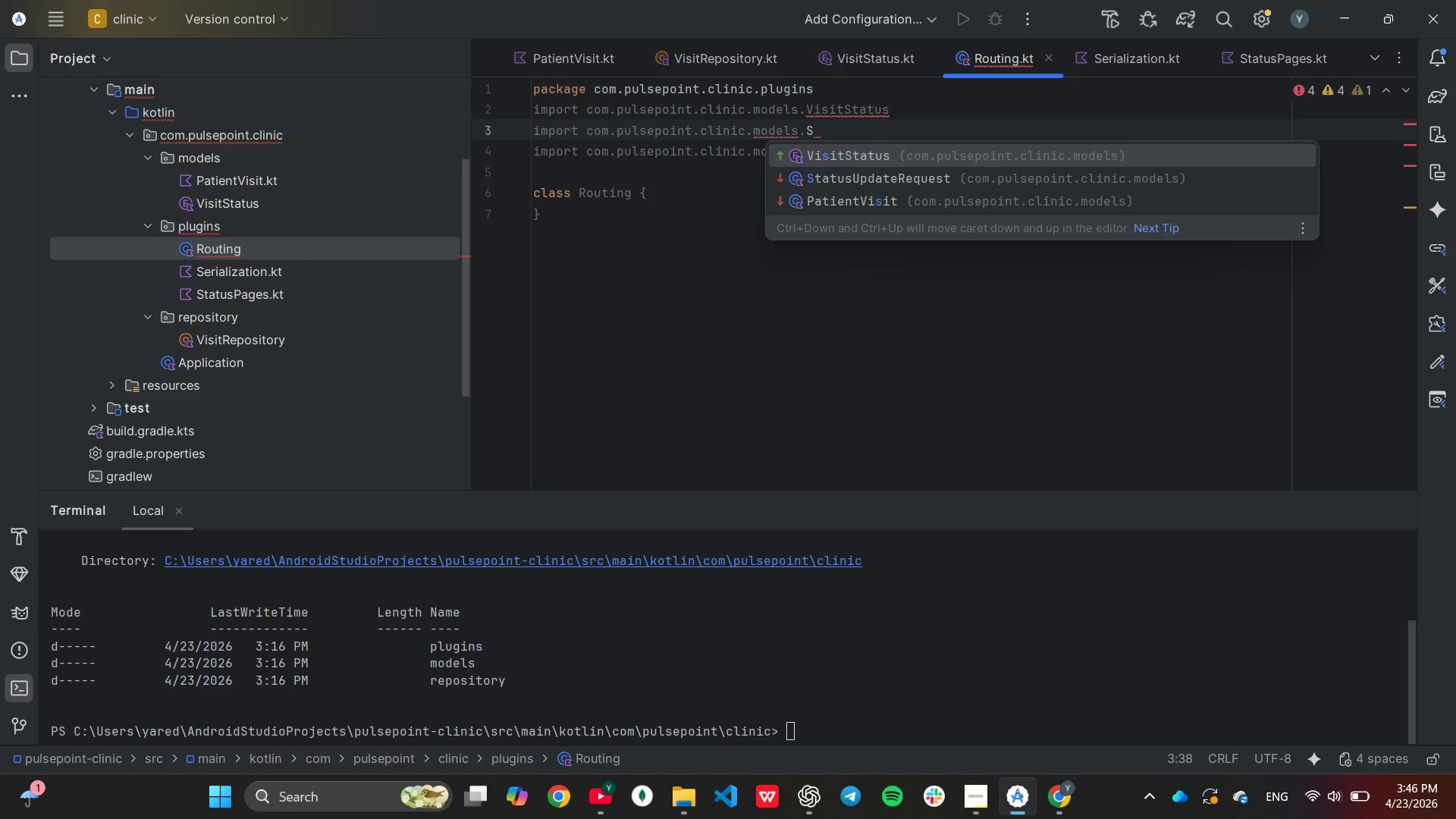 
key(ArrowDown)
 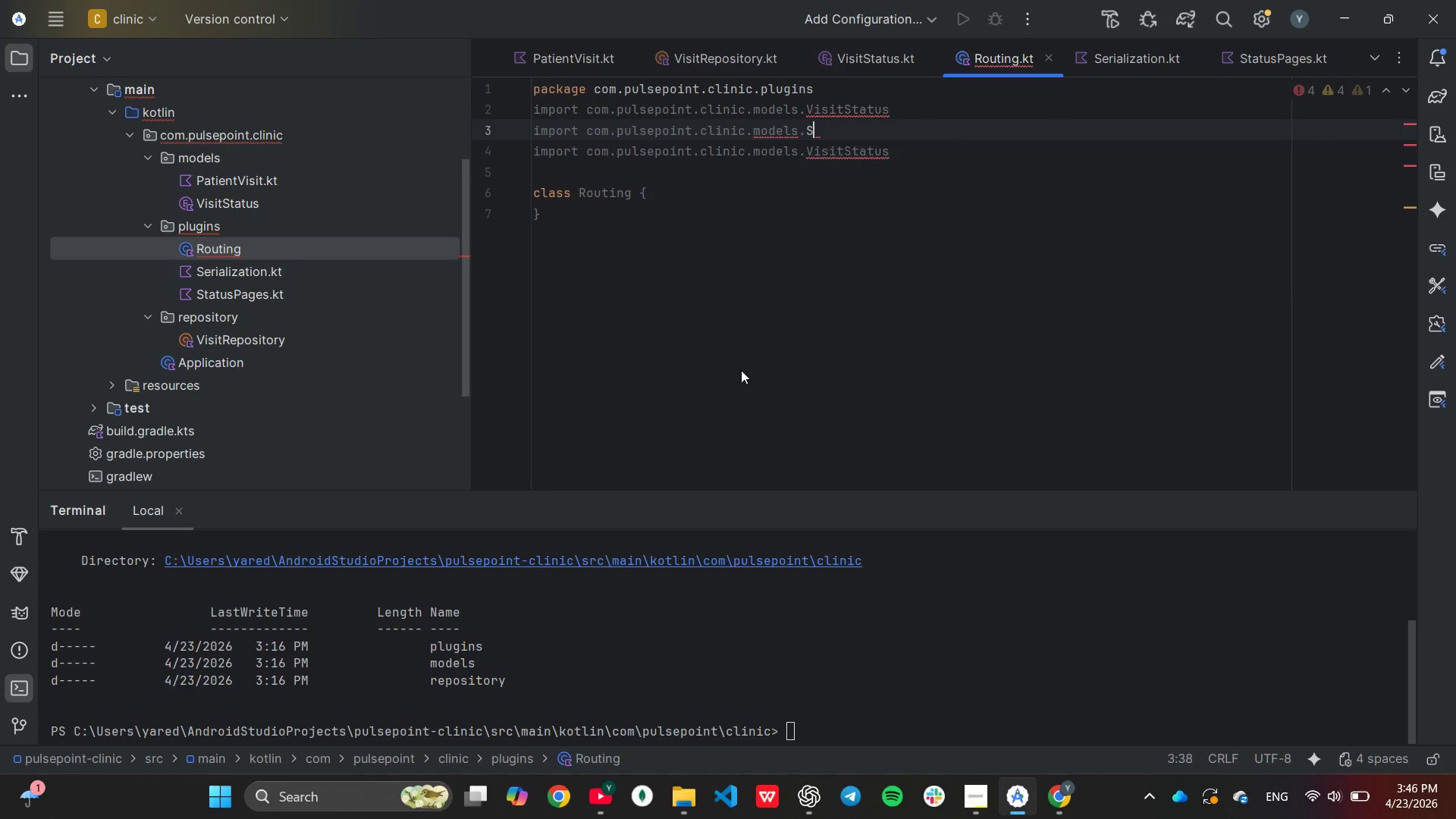 
key(Enter)
 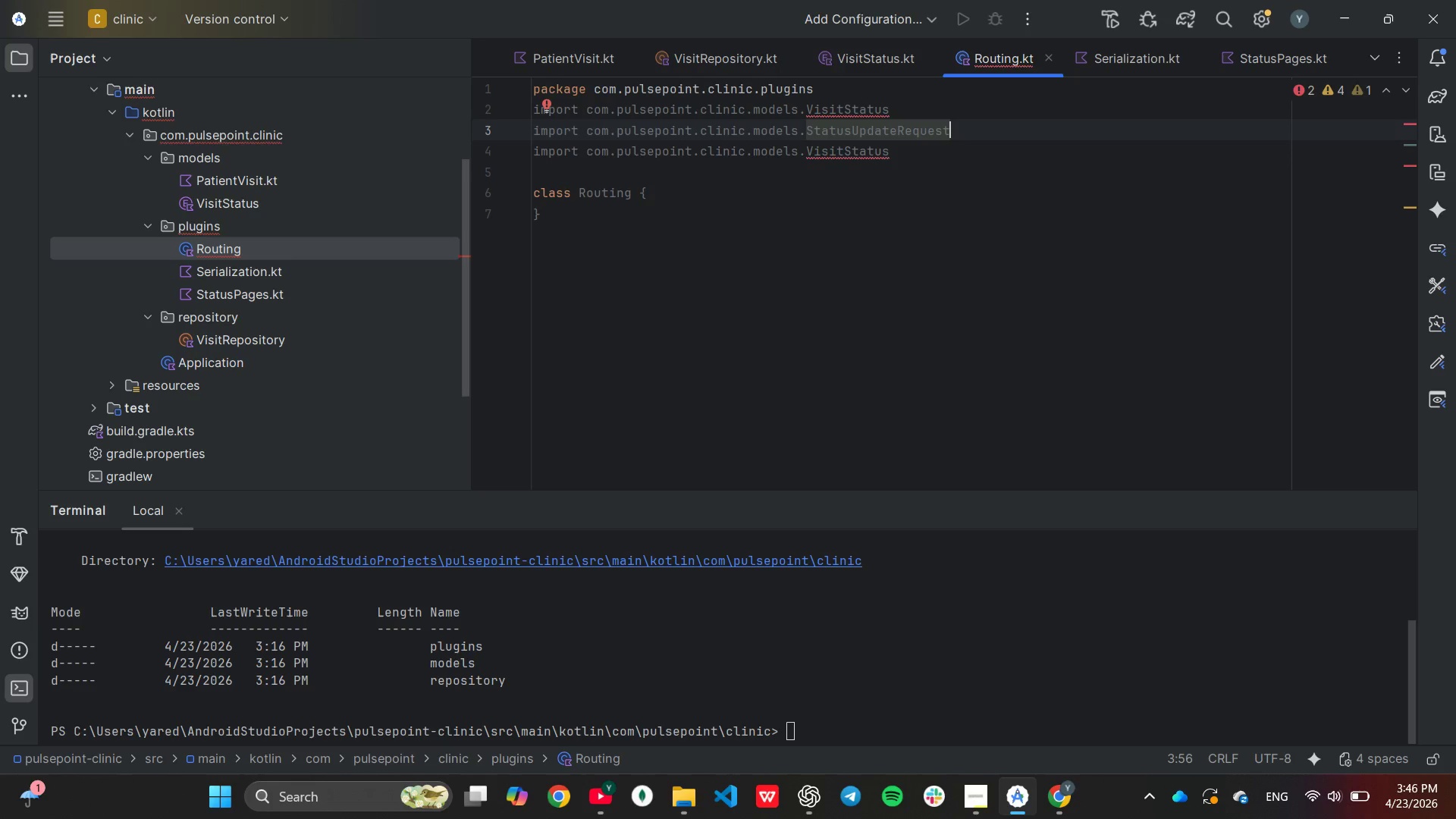 
key(ArrowDown)
 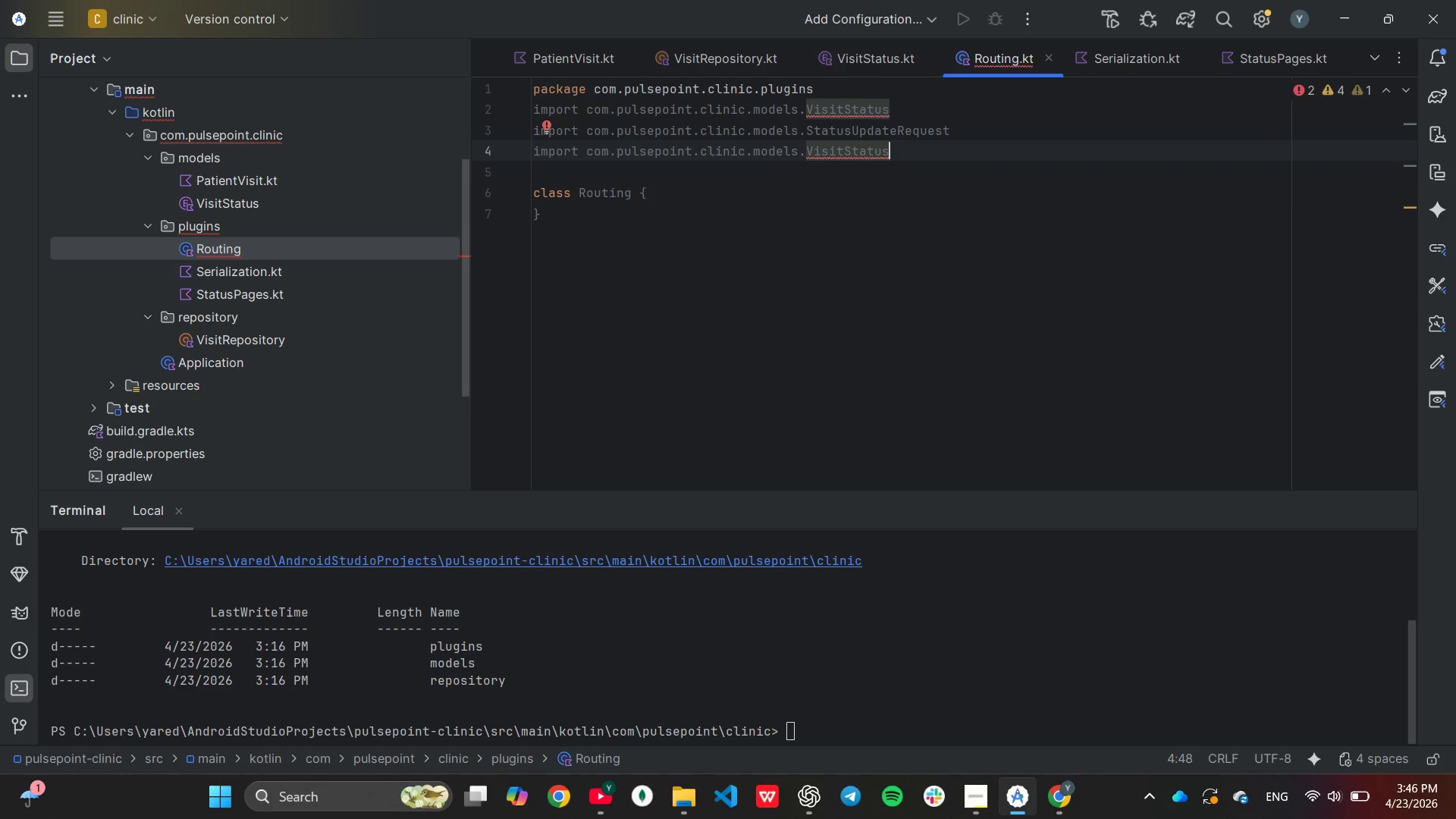 
hold_key(key=Backspace, duration=0.84)
 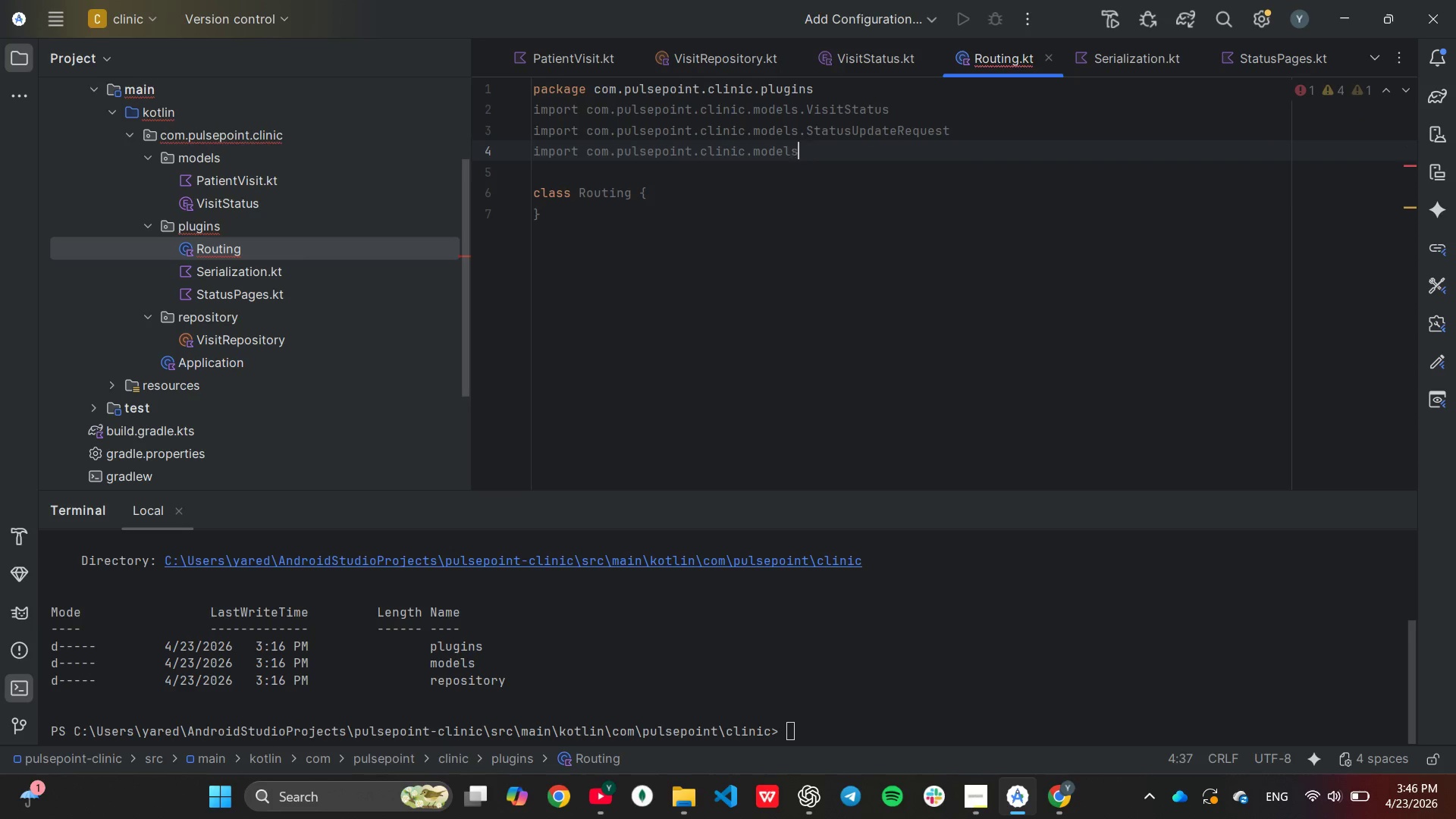 
key(Backspace)
key(Backspace)
key(Backspace)
key(Backspace)
key(Backspace)
key(Backspace)
key(Backspace)
type(re)
 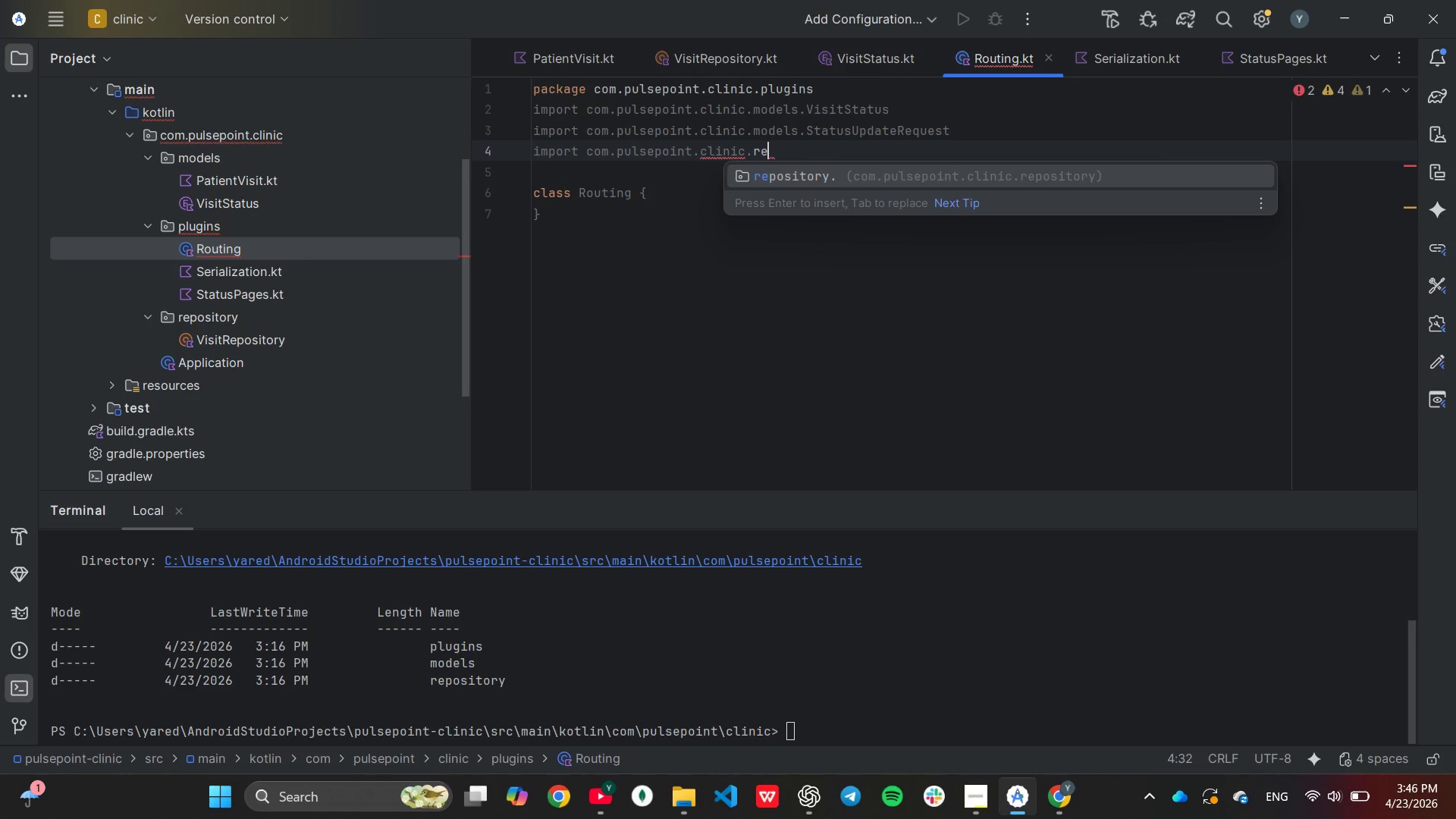 
key(Enter)
 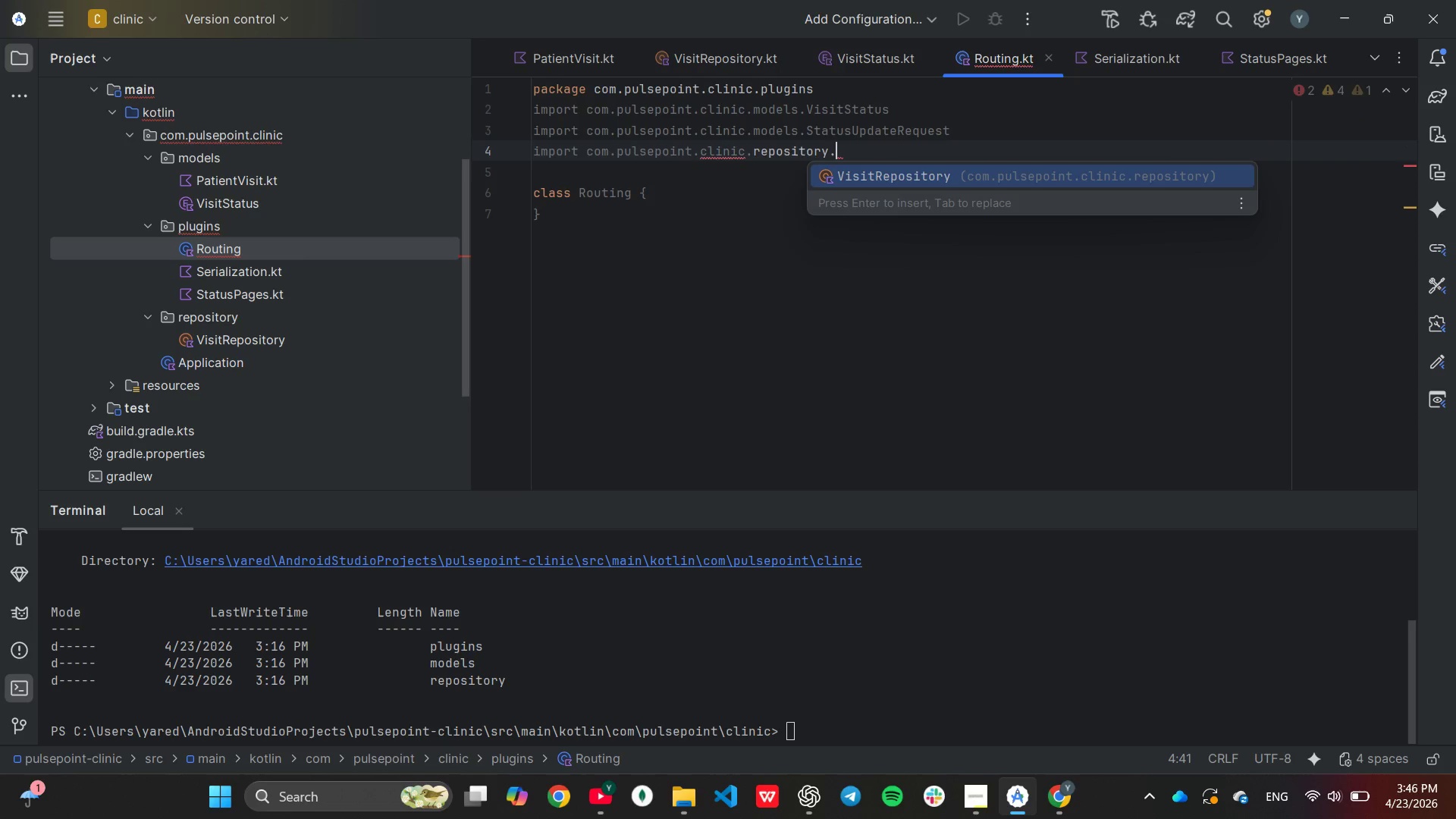 
key(Enter)
 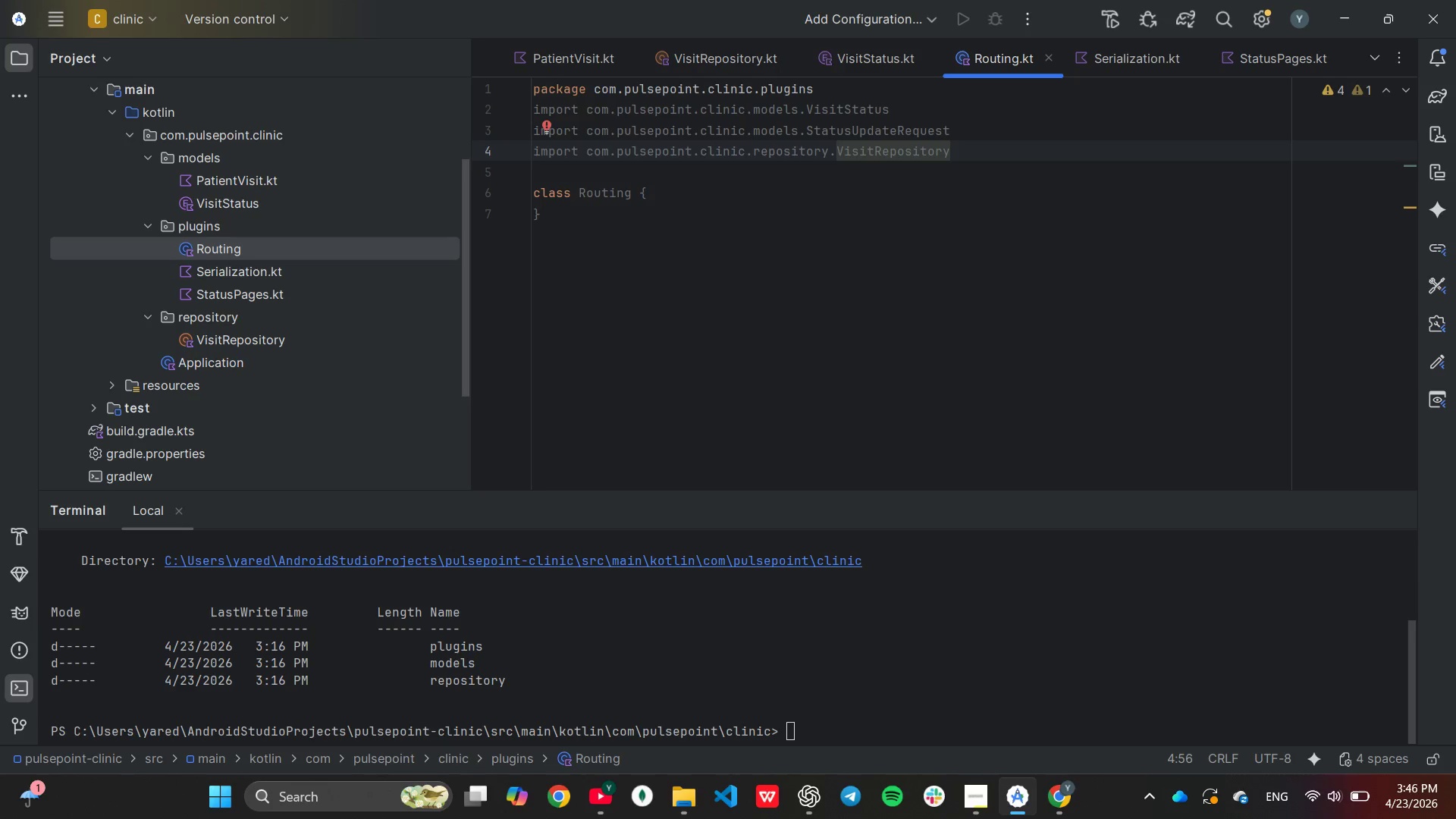 
key(Enter)
 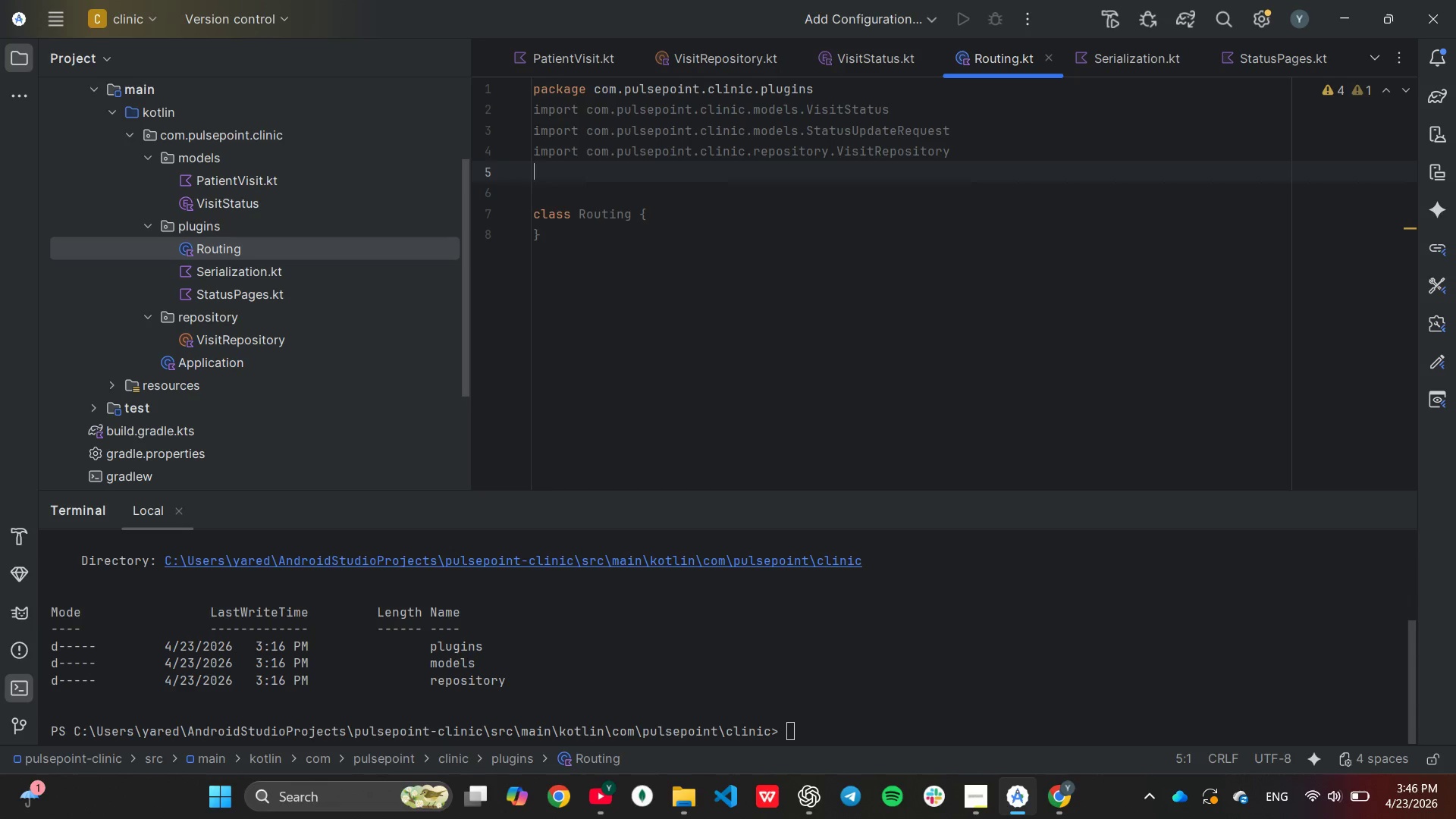 
type(im)
 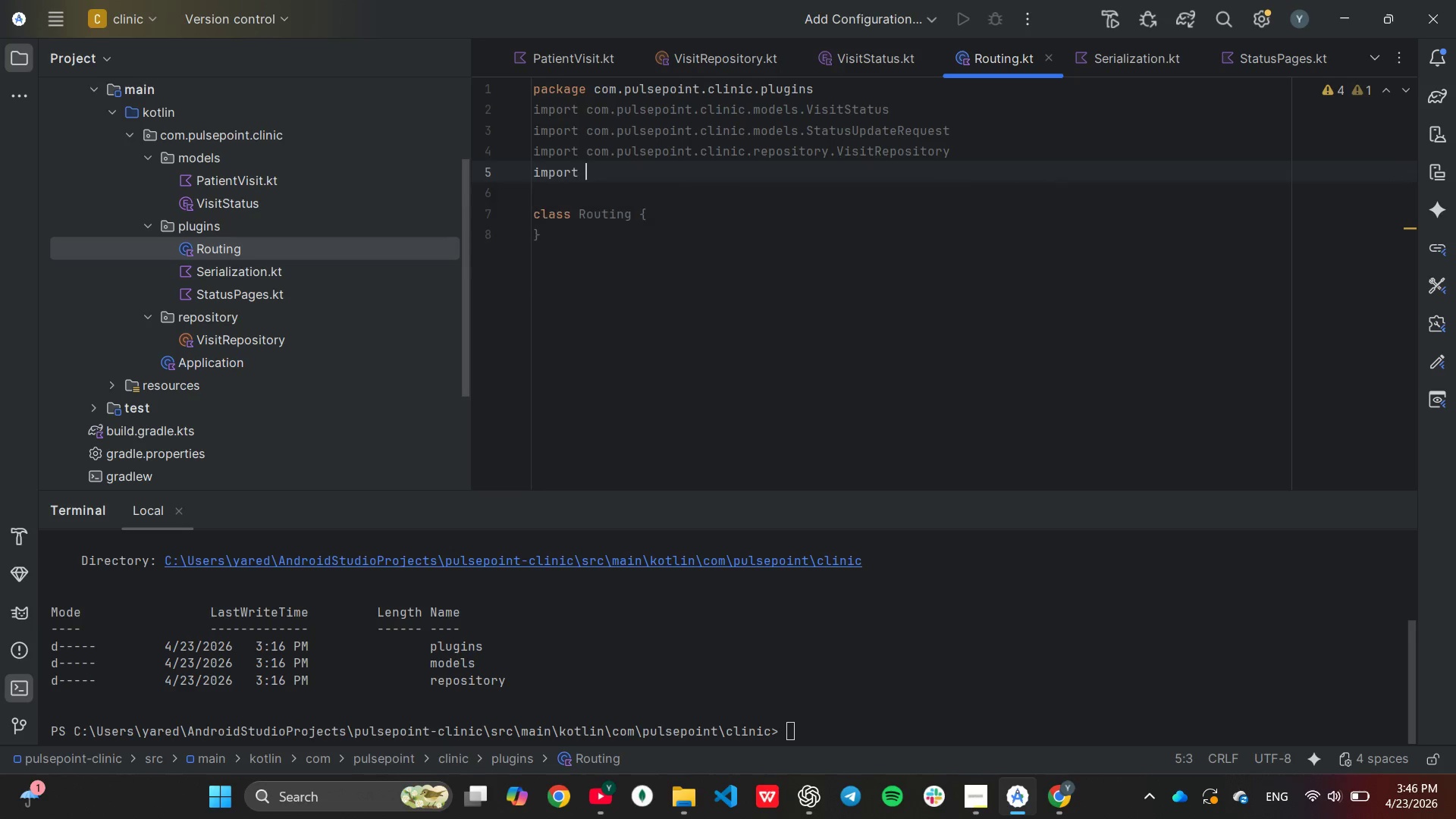 
key(Enter)
 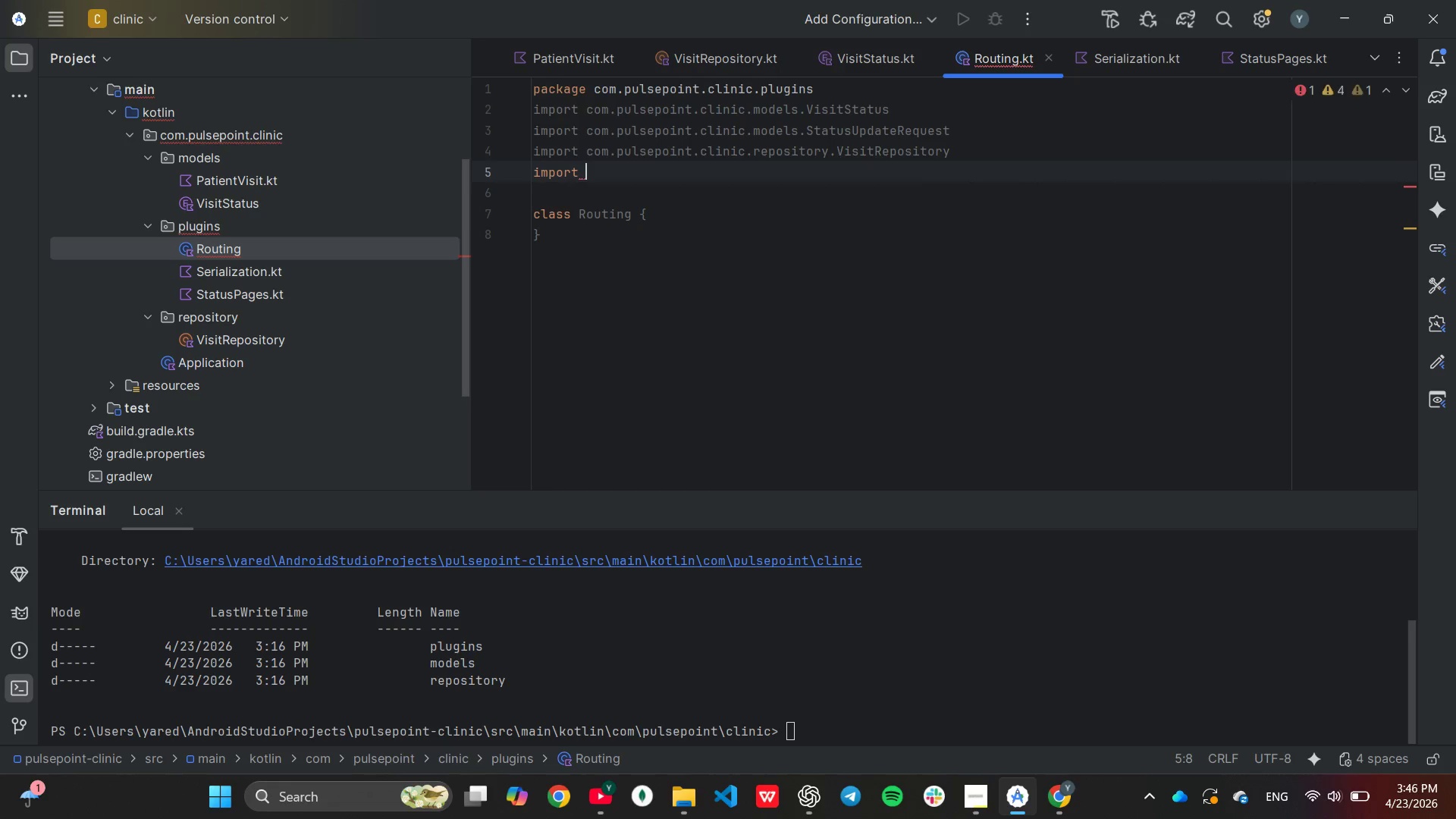 
type(io)
 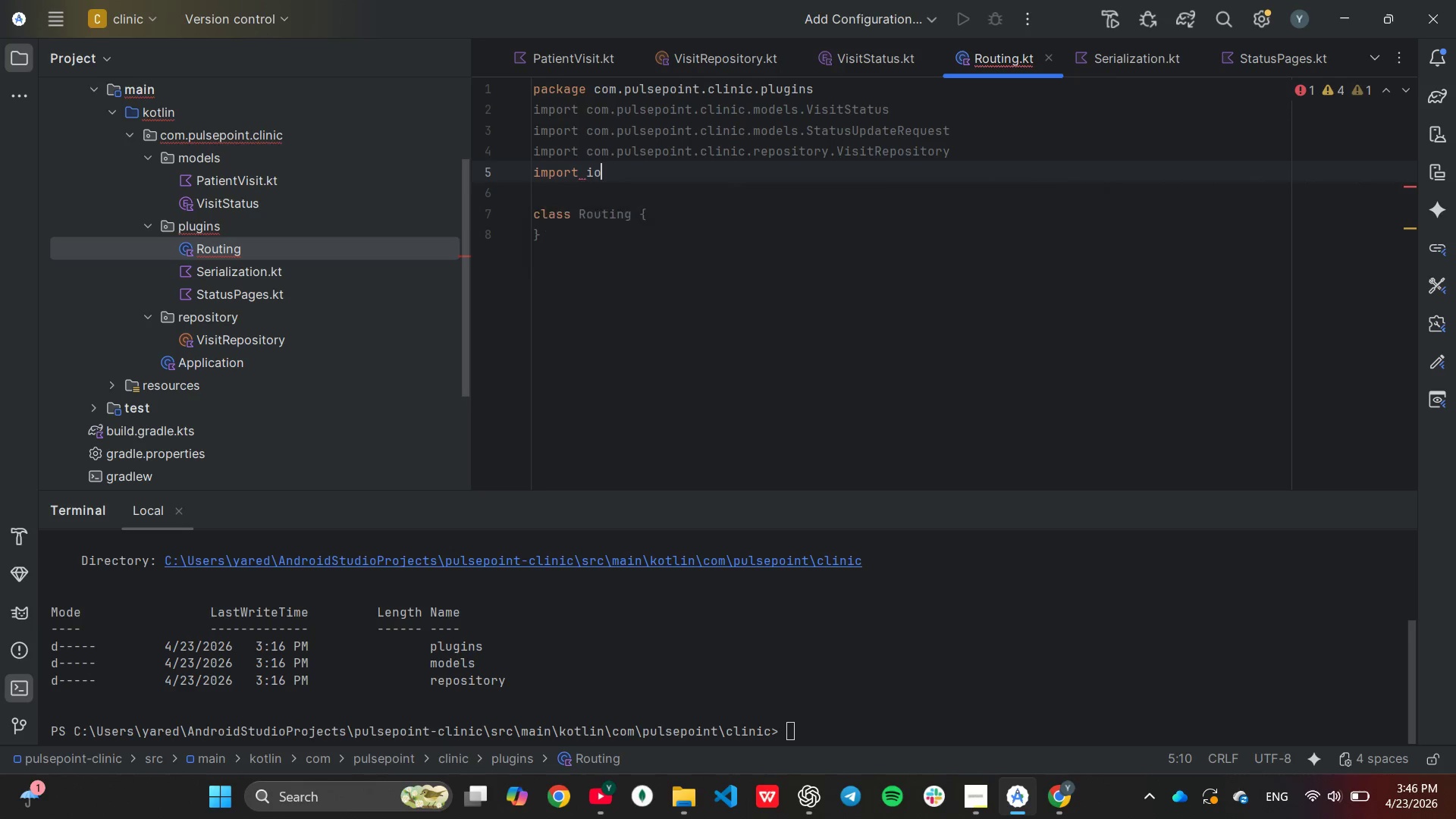 
key(Enter)
 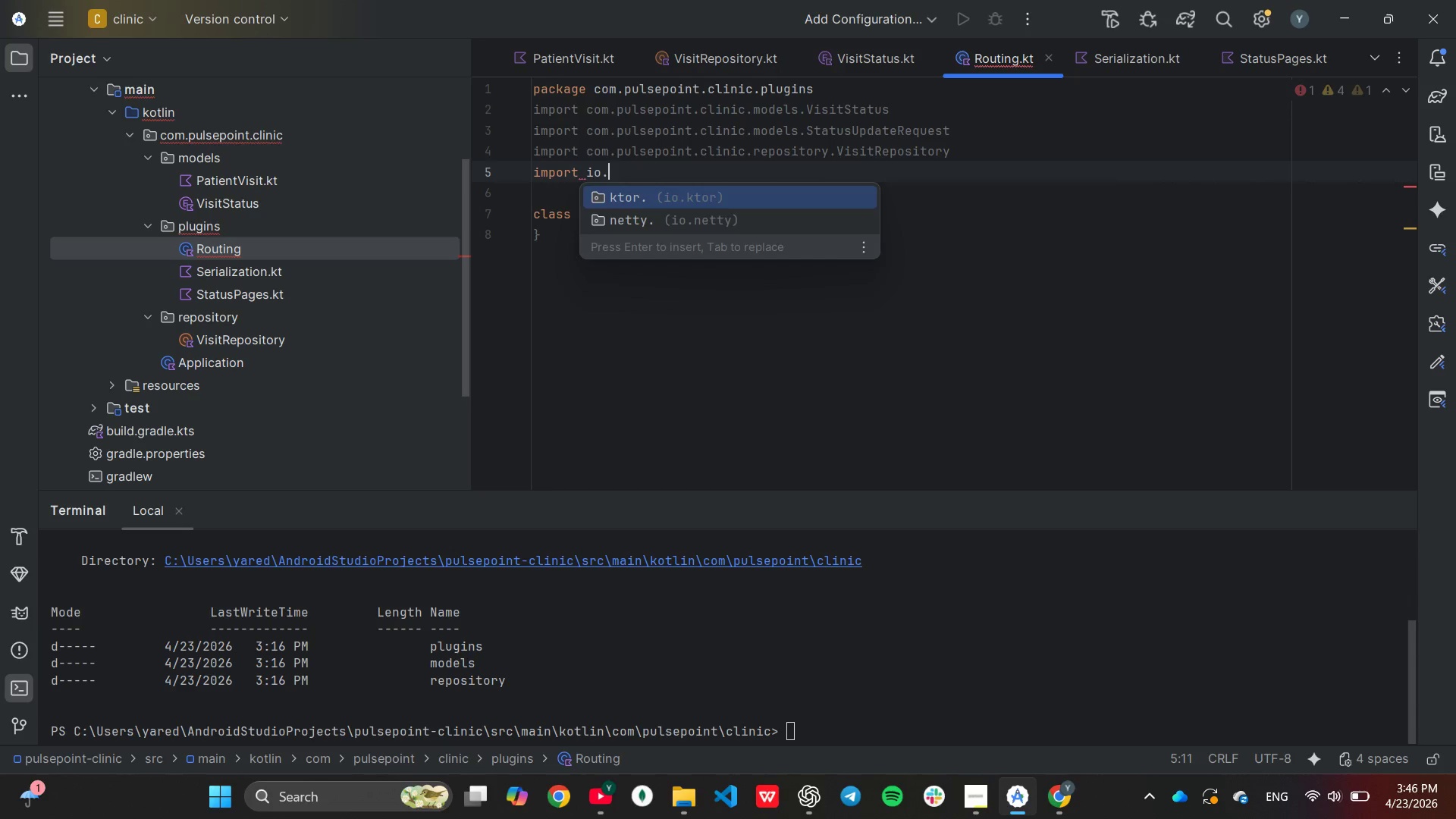 
key(Enter)
 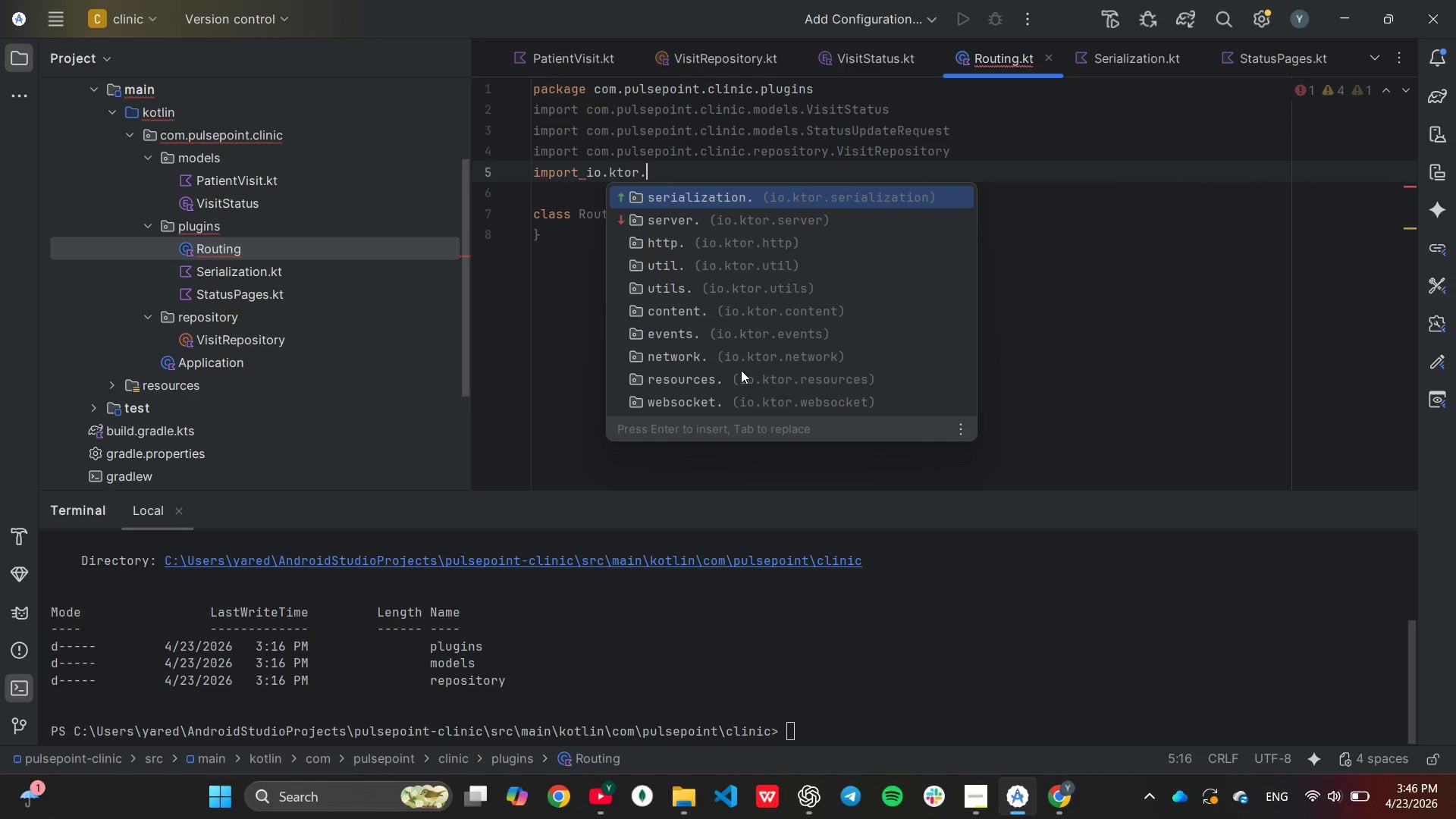 
key(ArrowDown)
 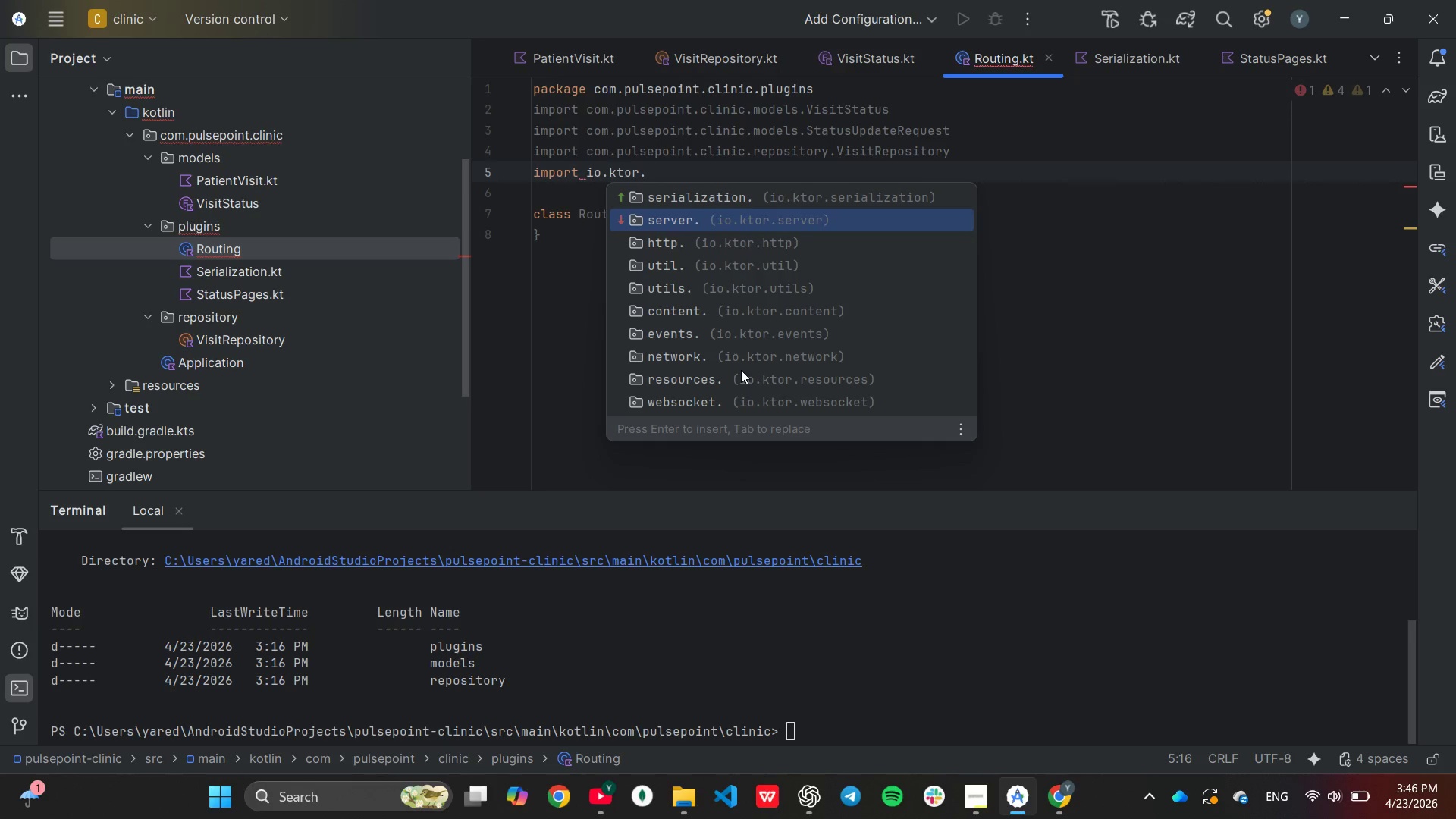 
key(ArrowDown)
 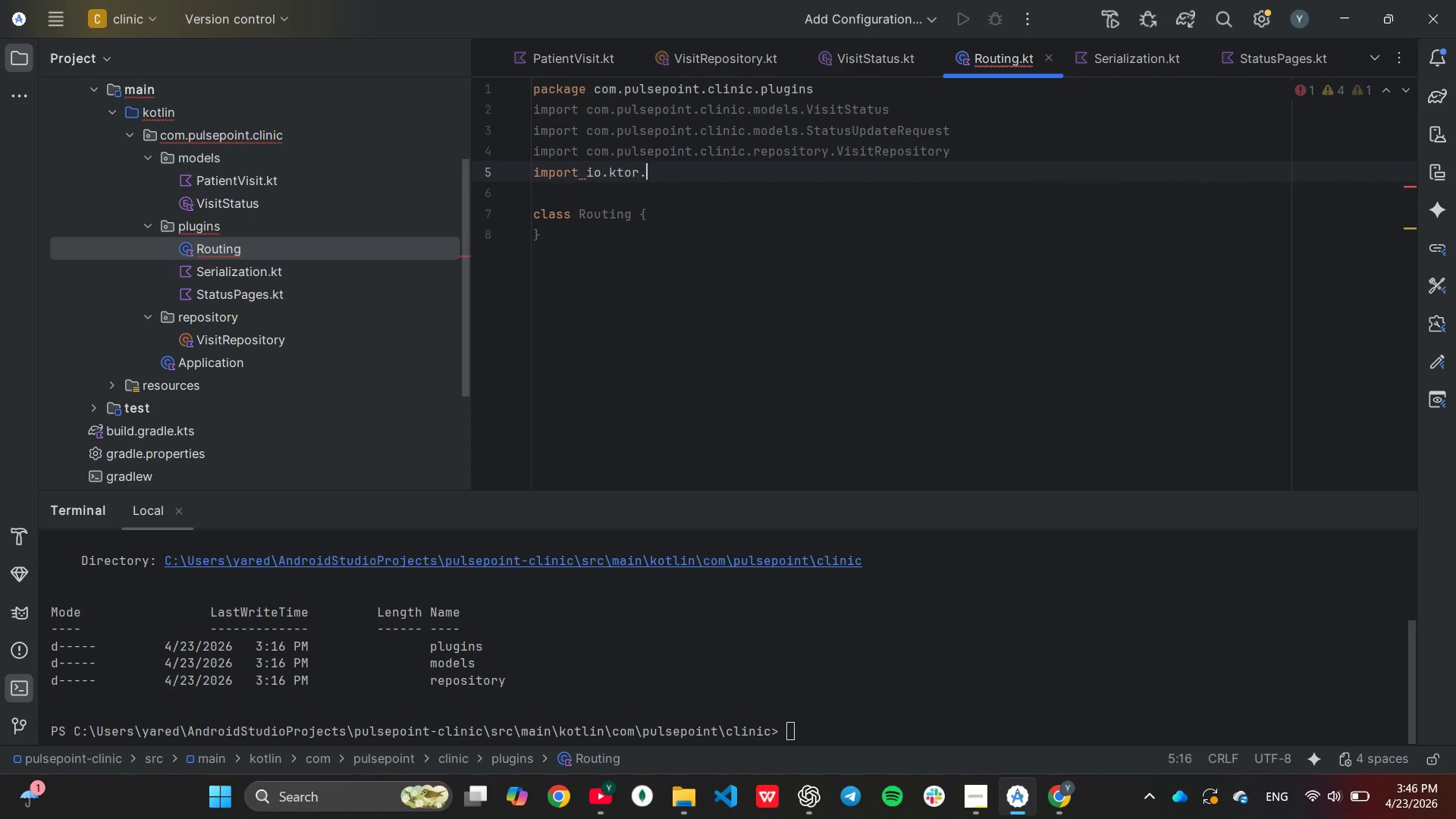 
key(Enter)
 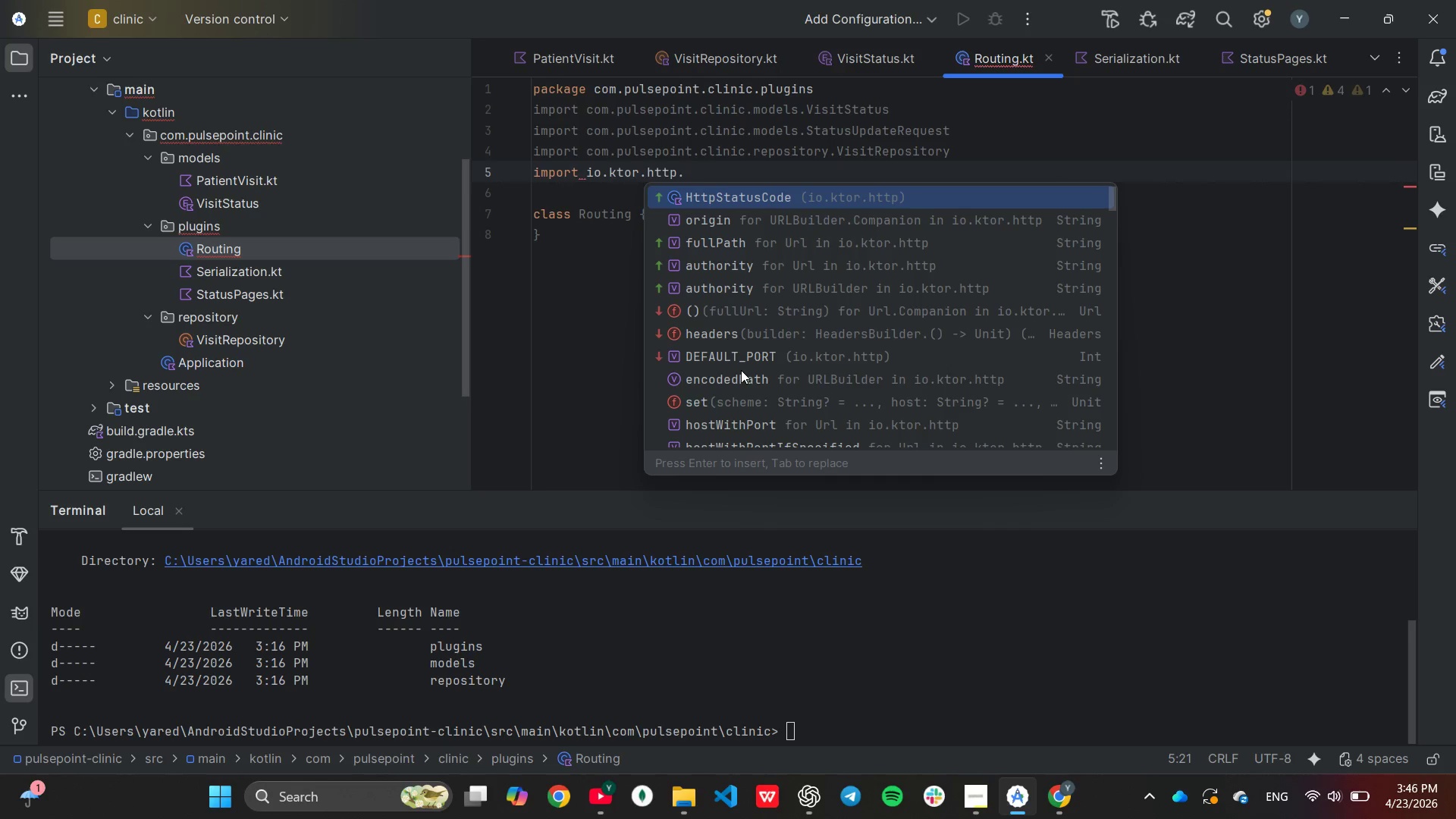 
key(Shift+ShiftLeft)
 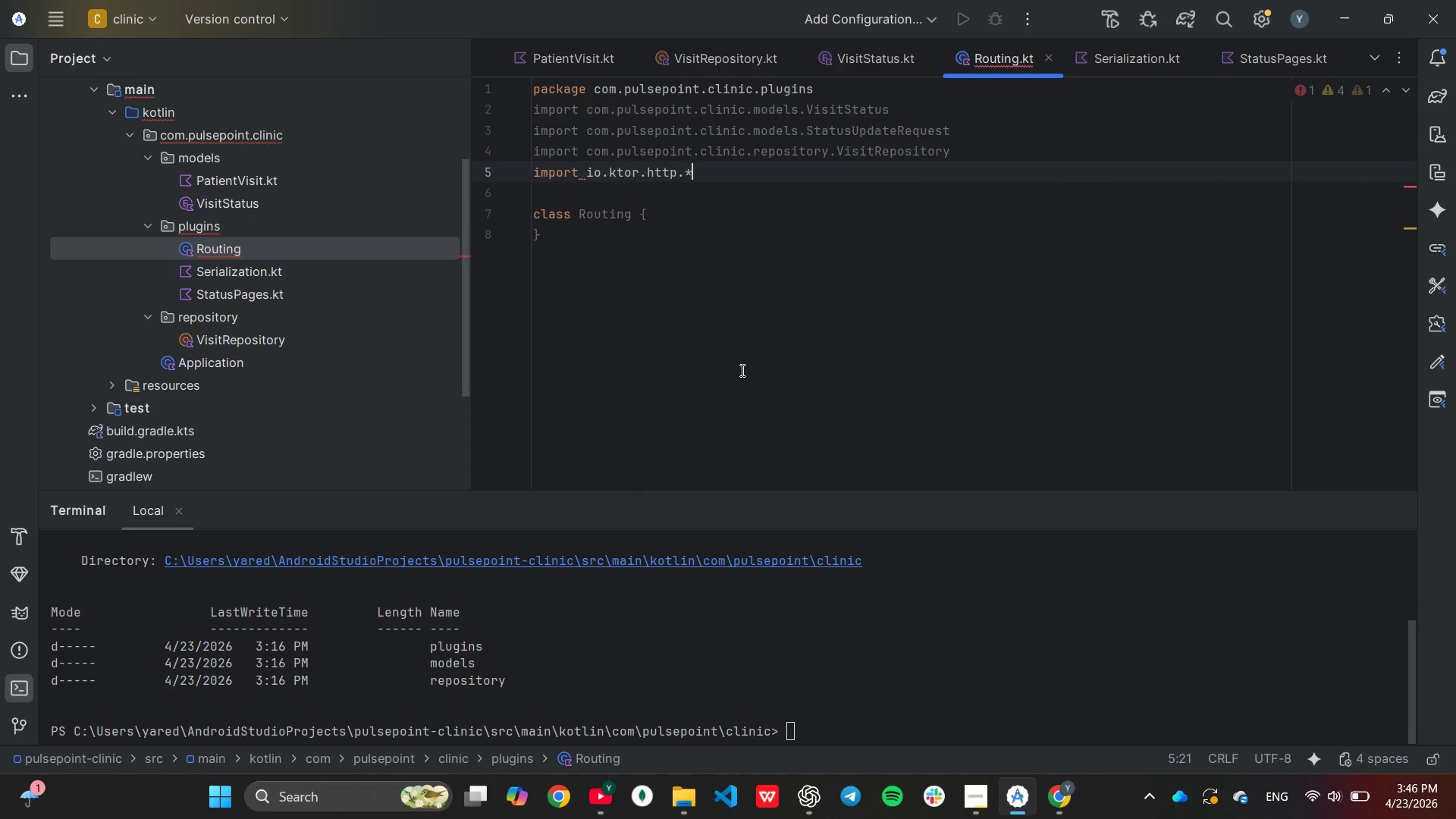 
key(Shift+8)
 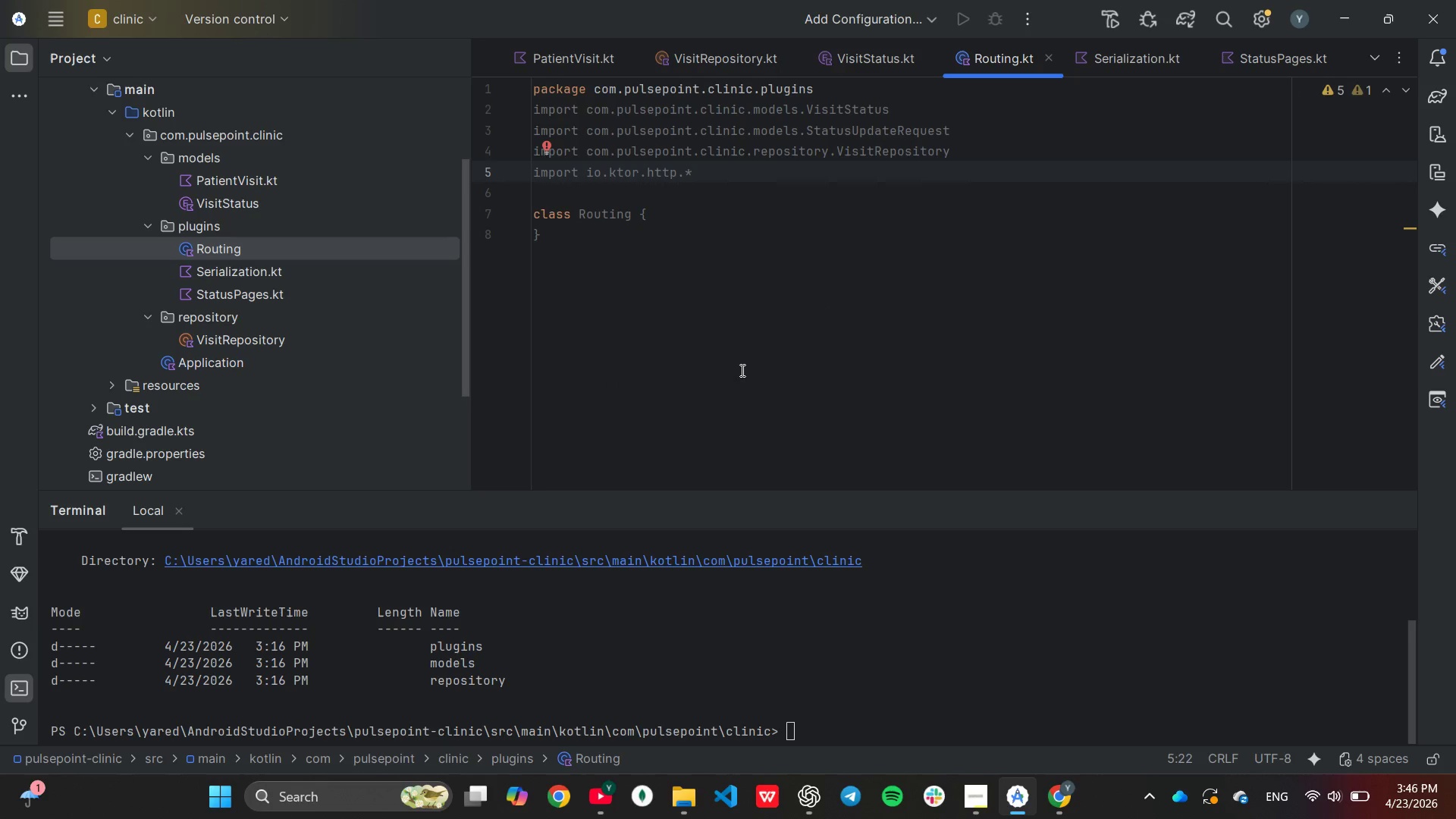 
key(Enter)
 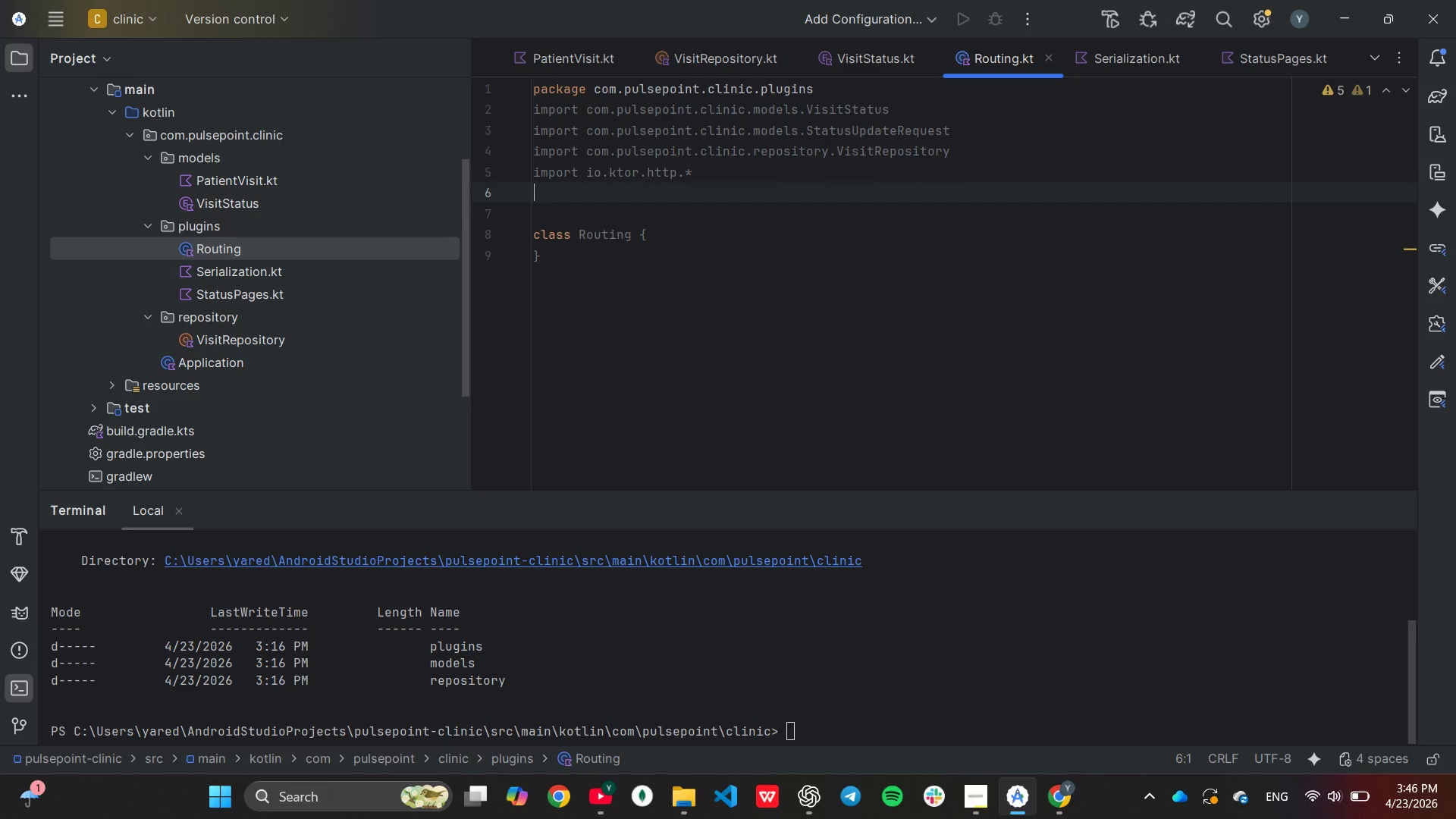 
type(im)
 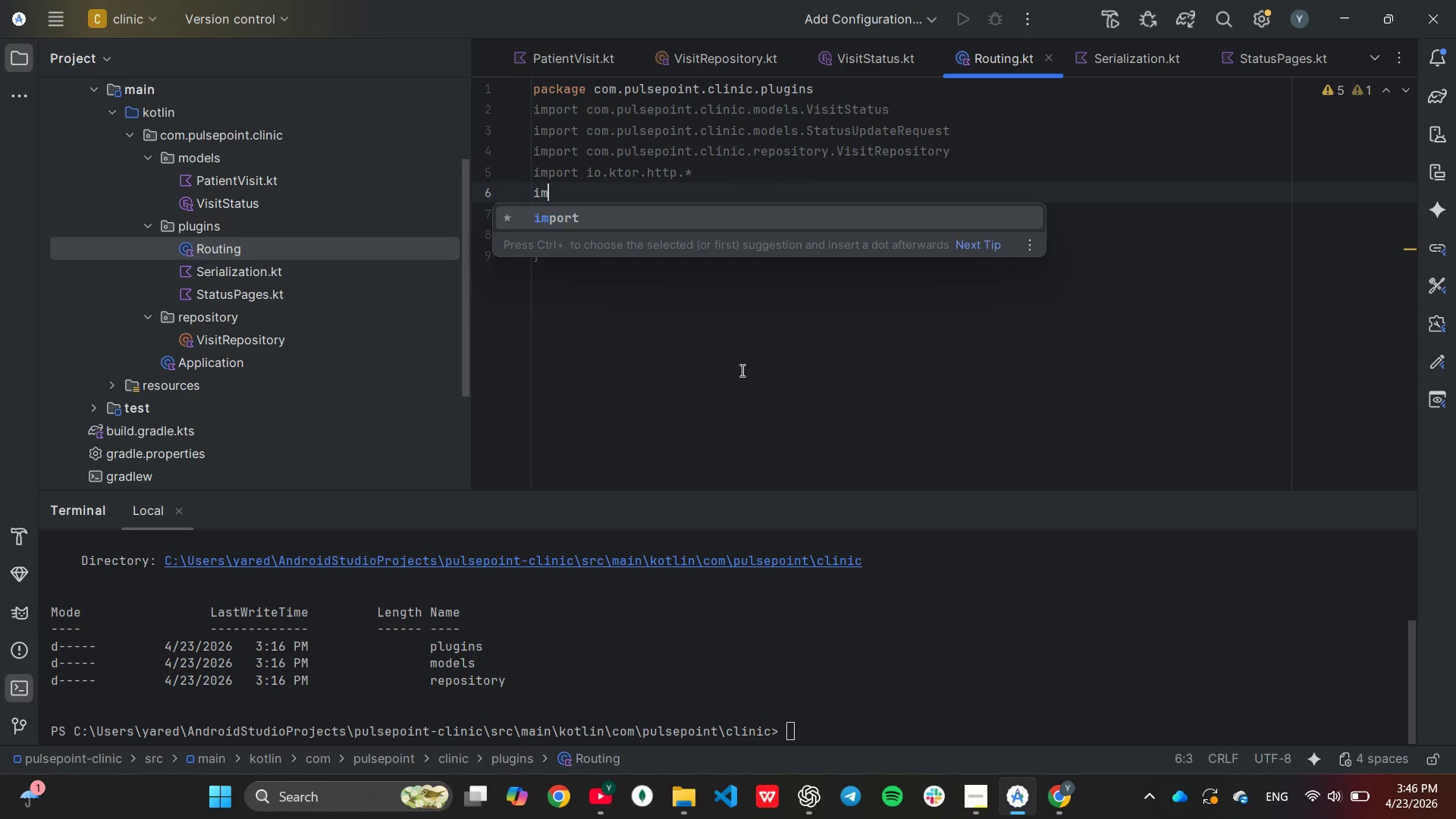 
key(Enter)
 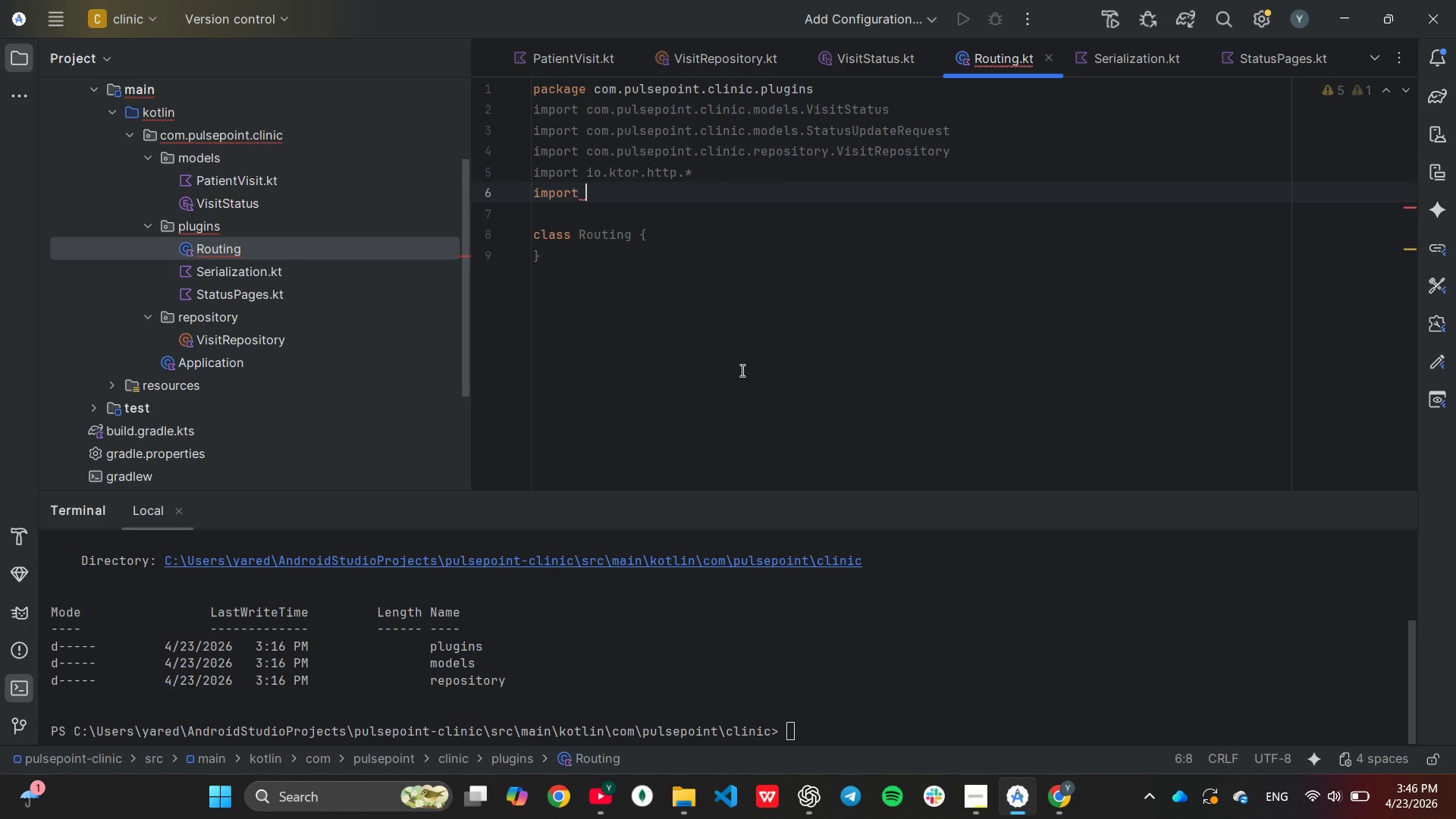 
type(io)
 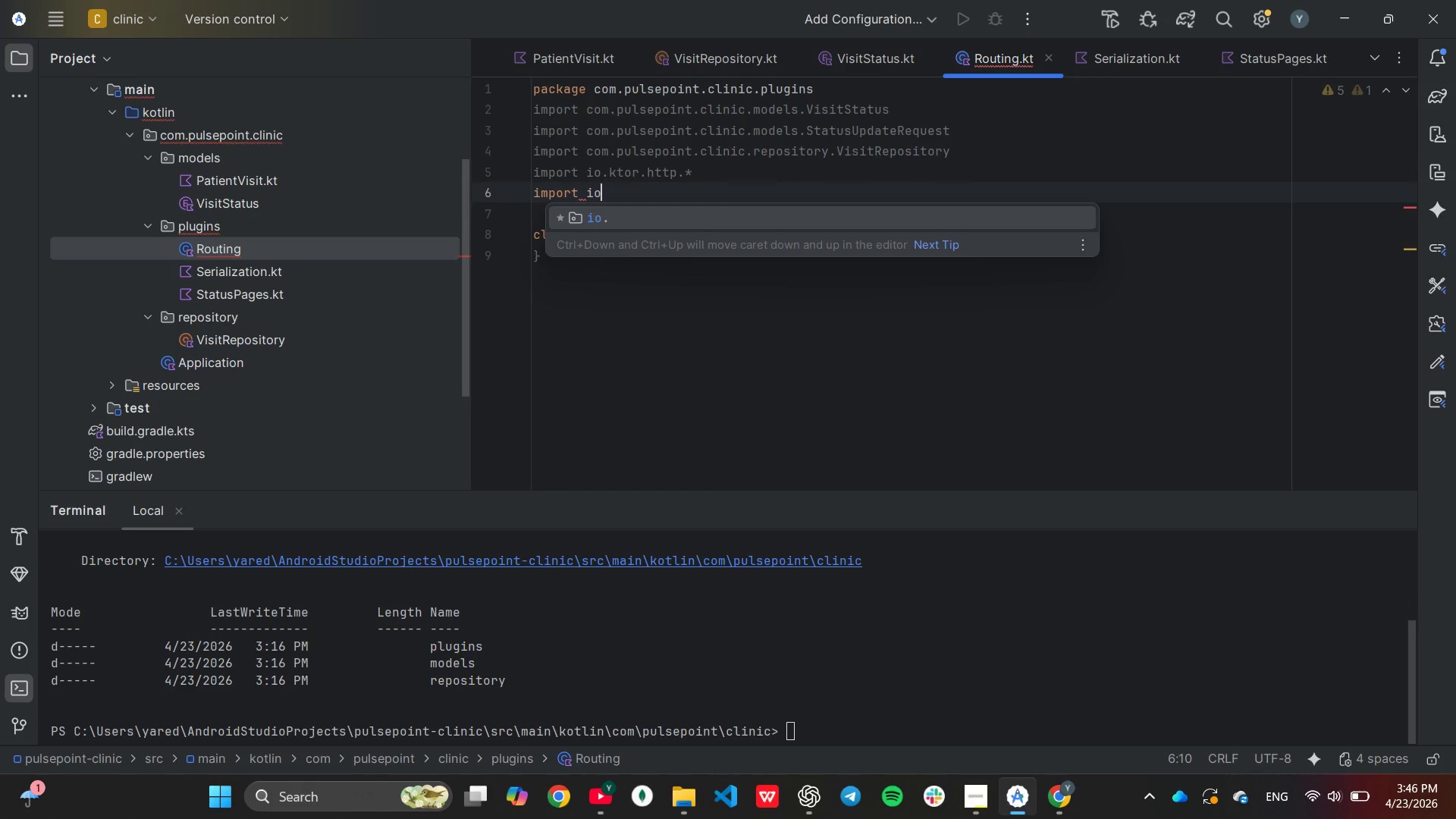 
key(Enter)
 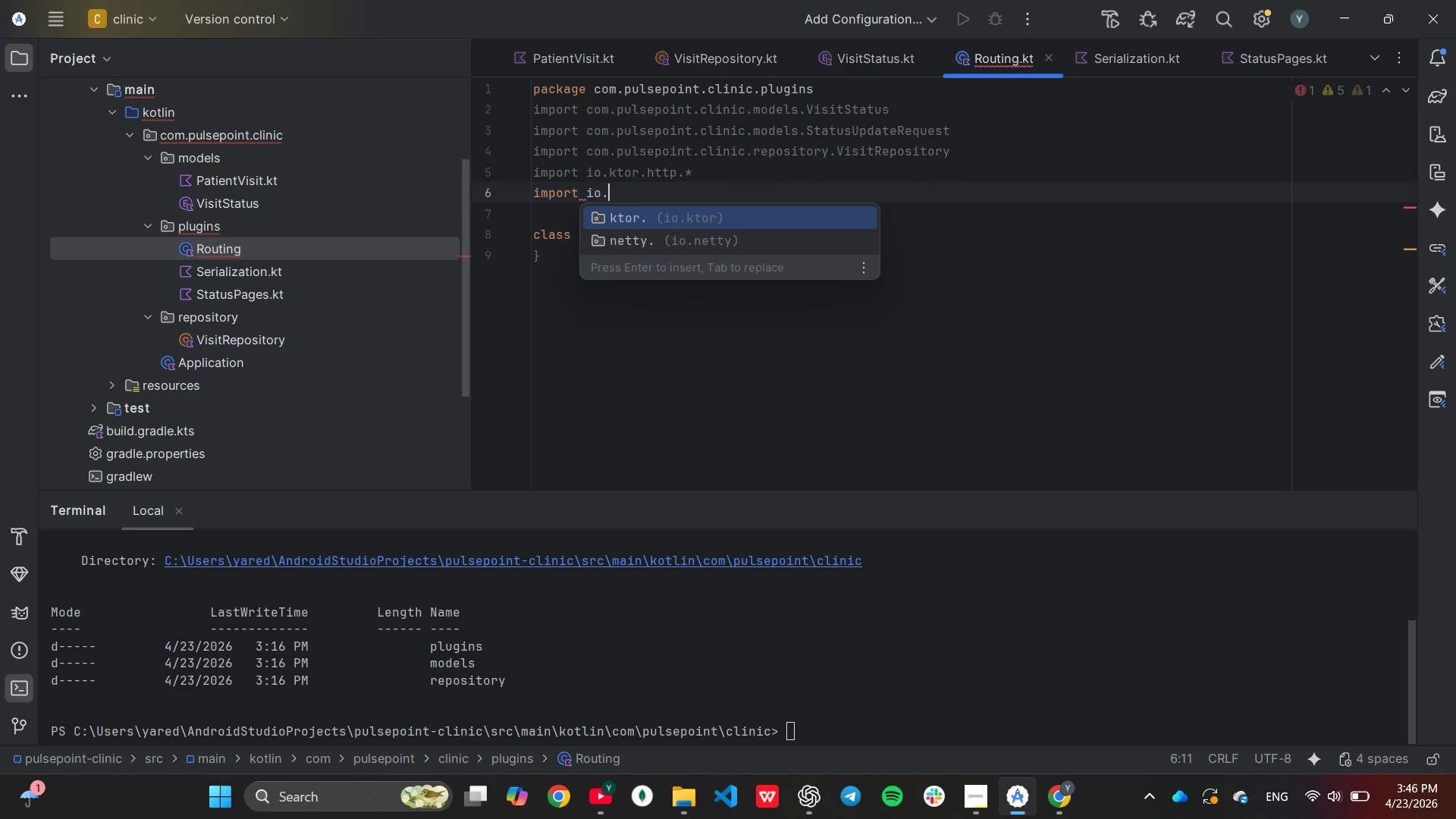 
key(Enter)
 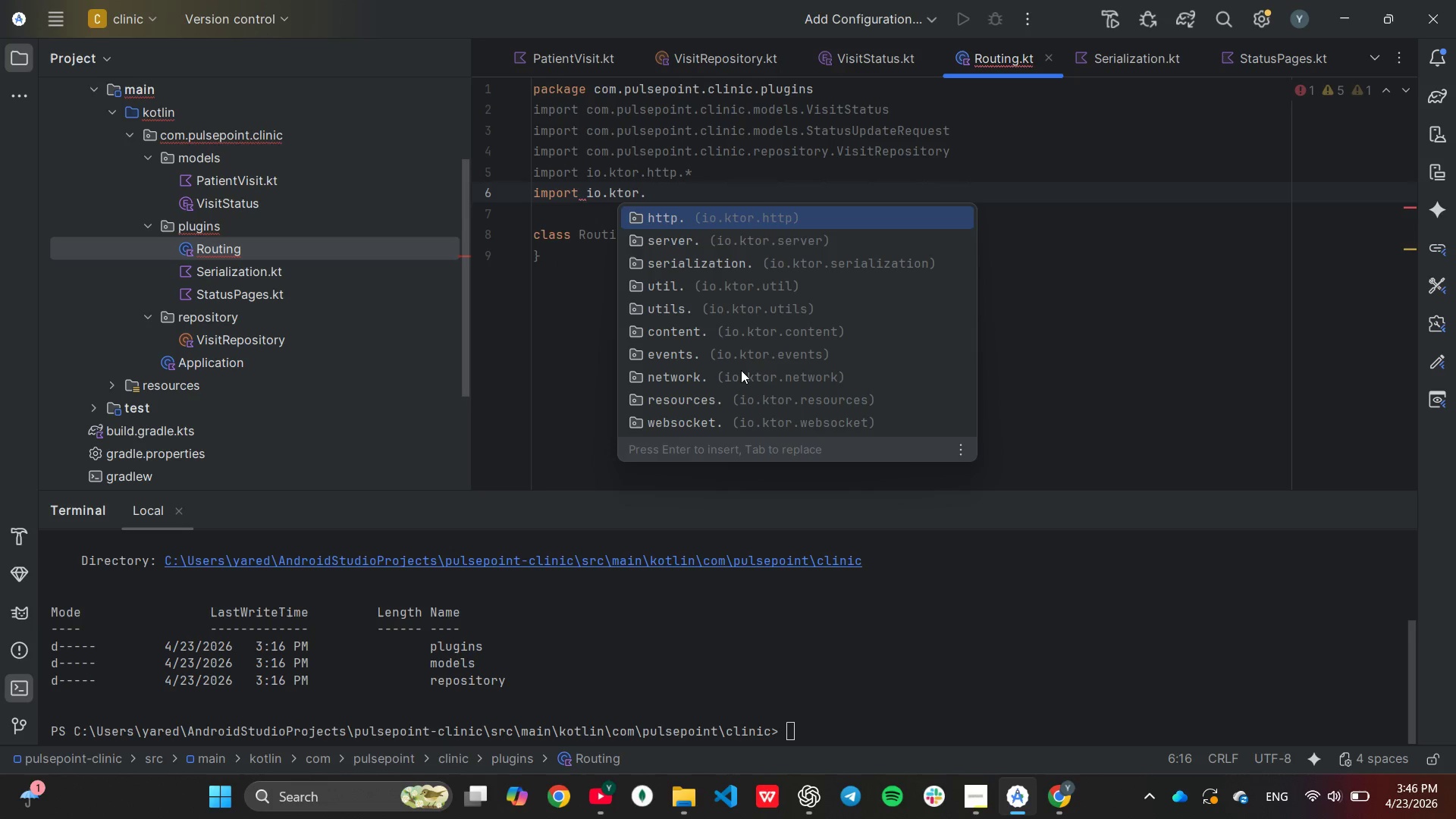 
key(ArrowDown)
 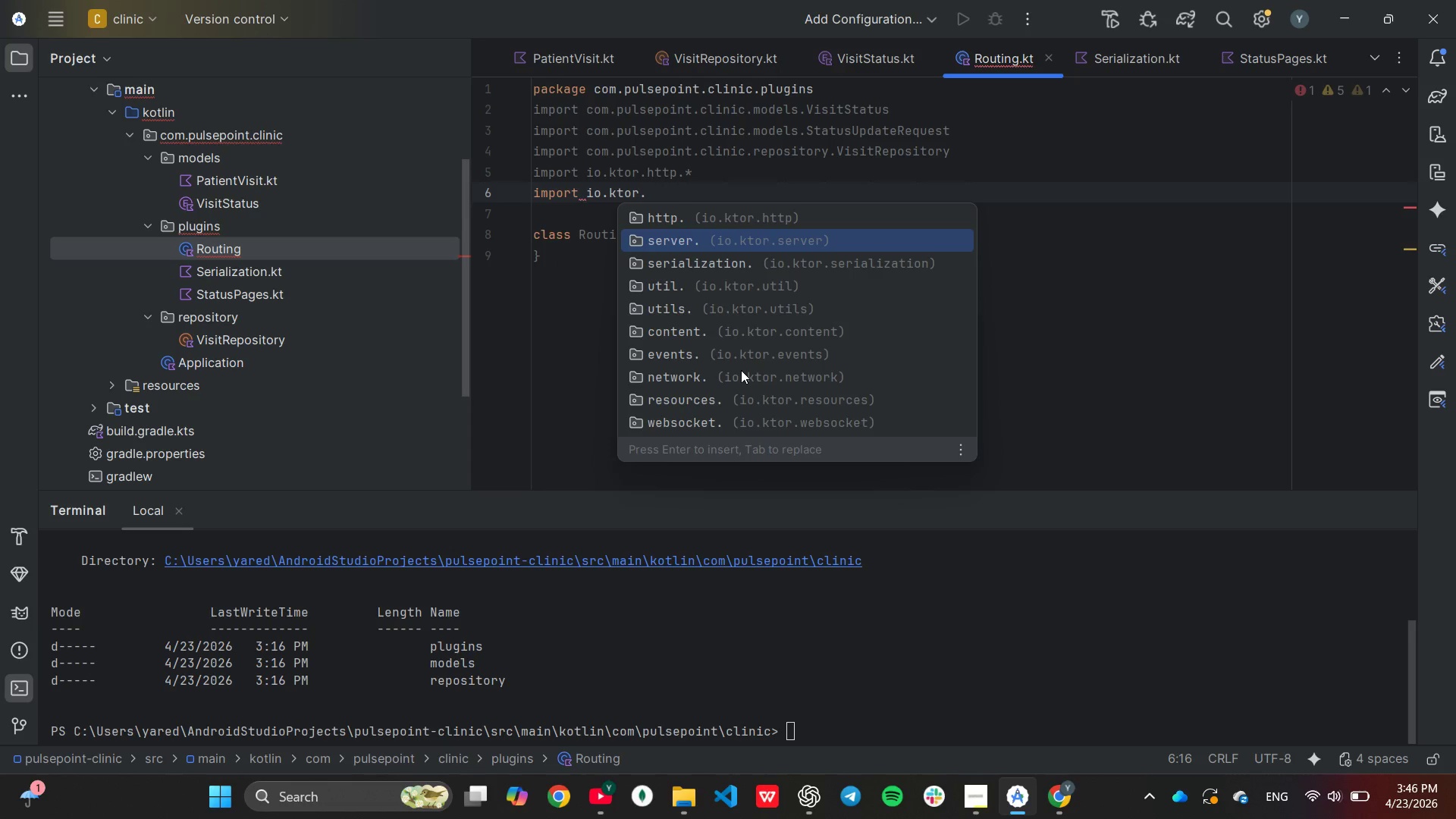 
key(Enter)
 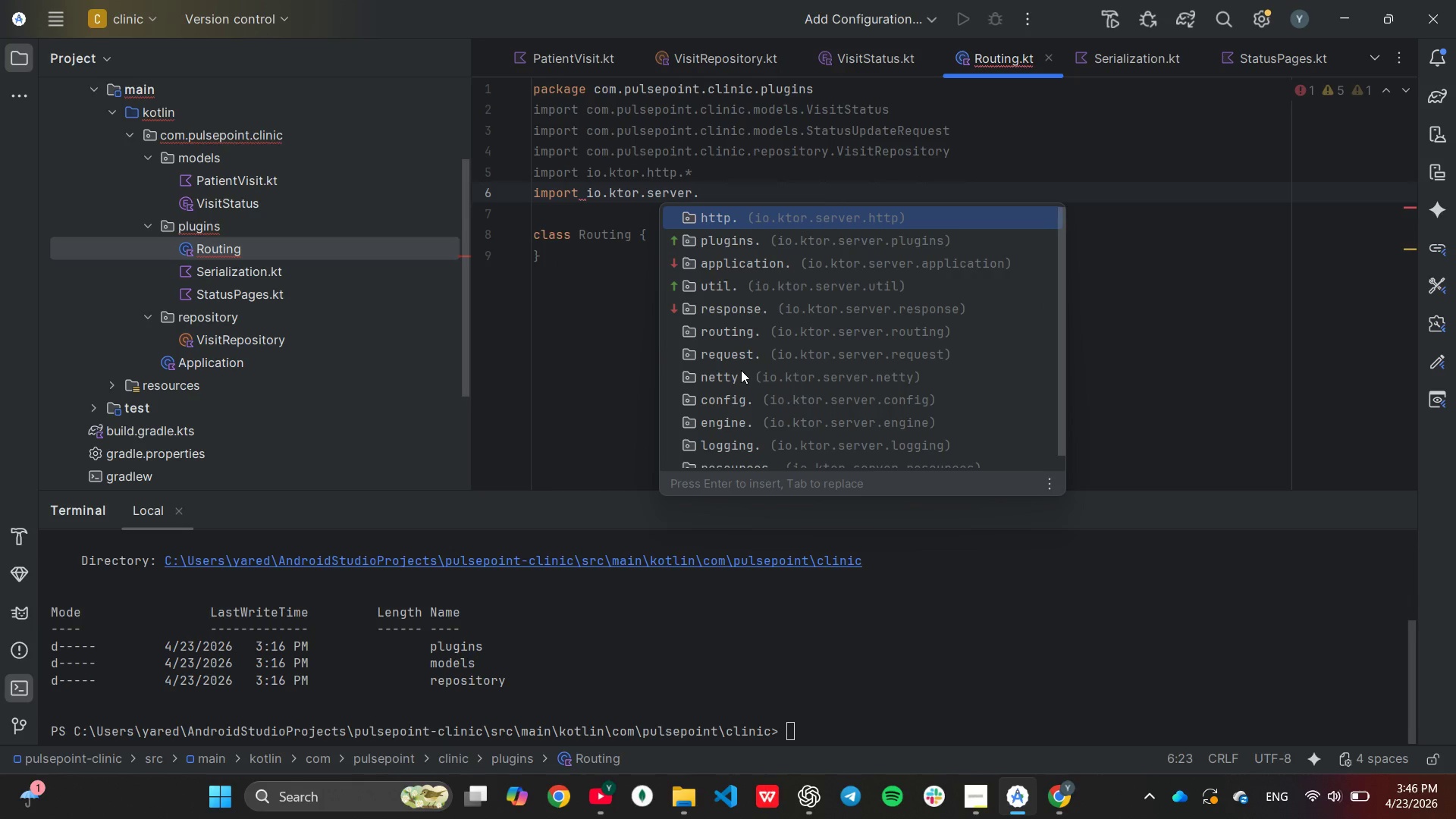 
hold_key(key=ArrowDown, duration=0.59)
 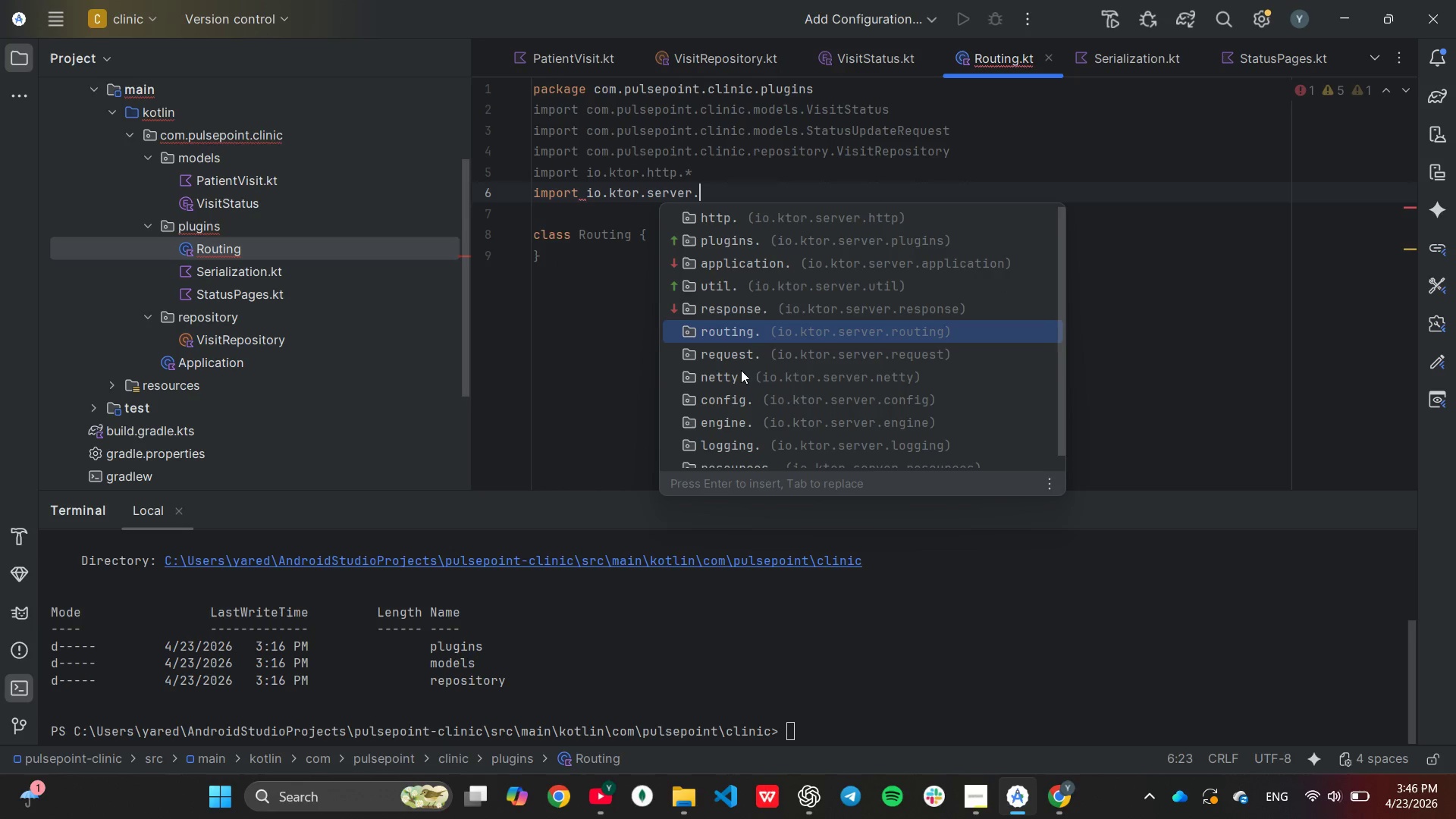 
key(ArrowDown)
 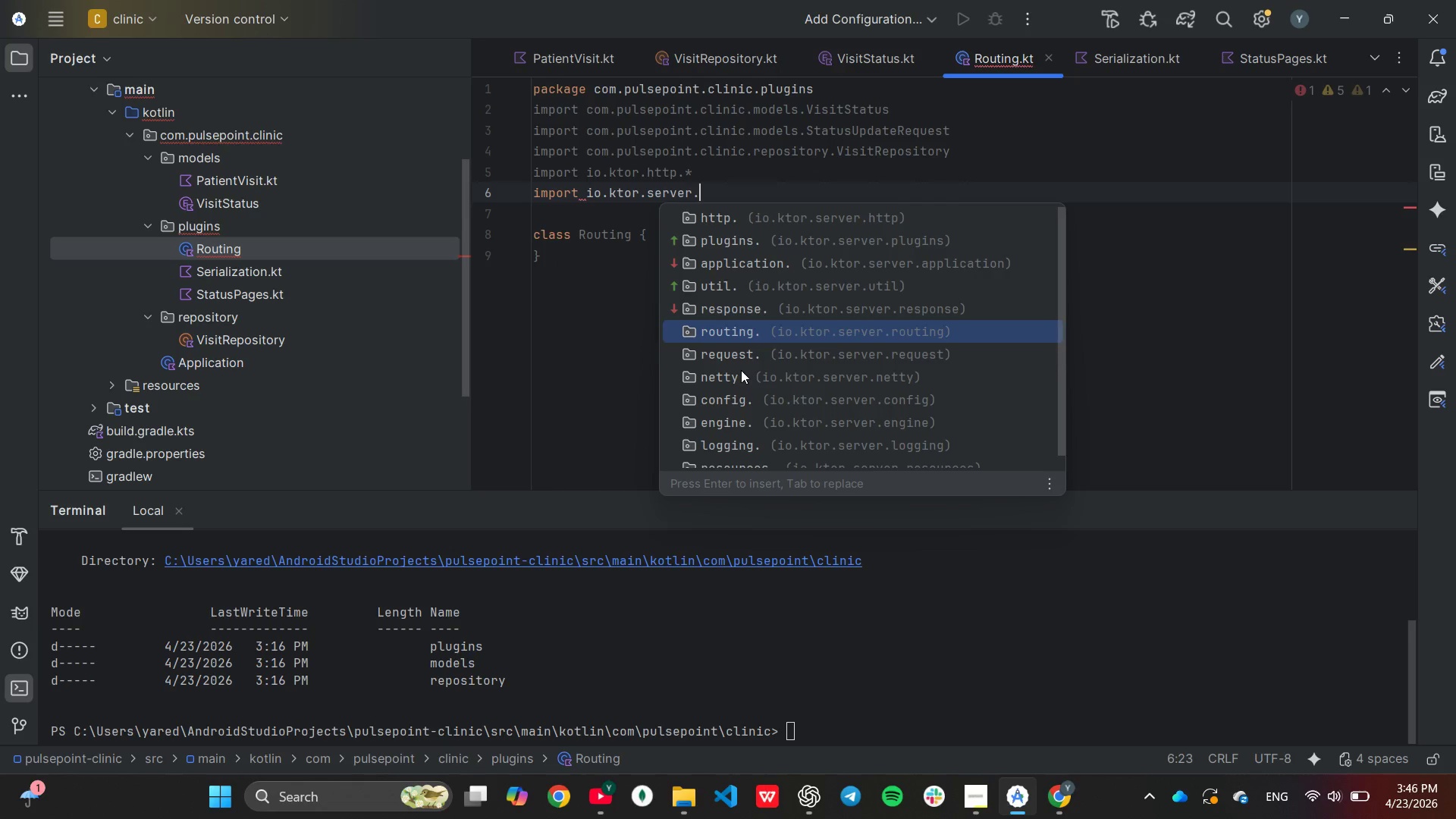 
key(ArrowDown)
 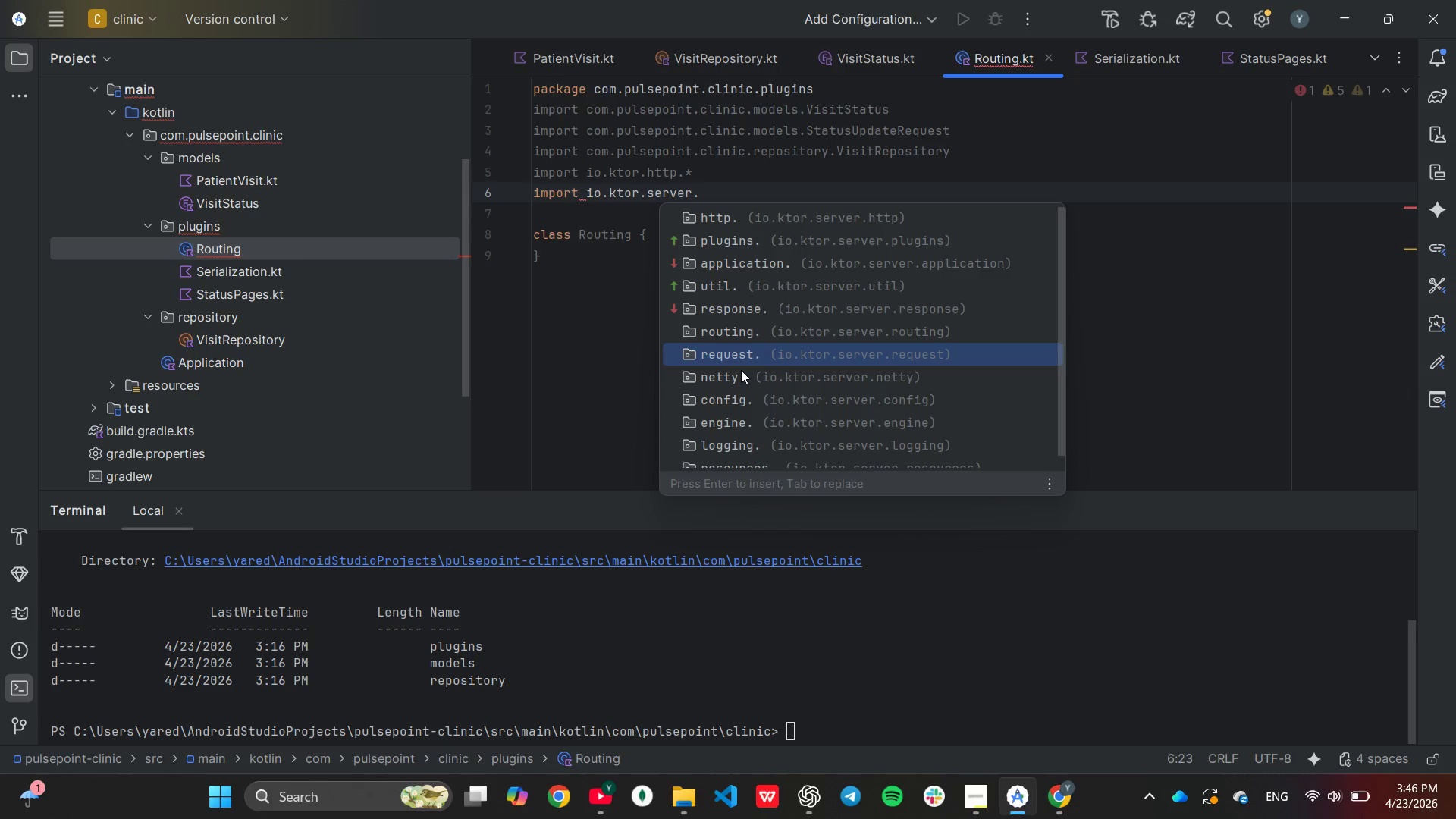 
key(Enter)
 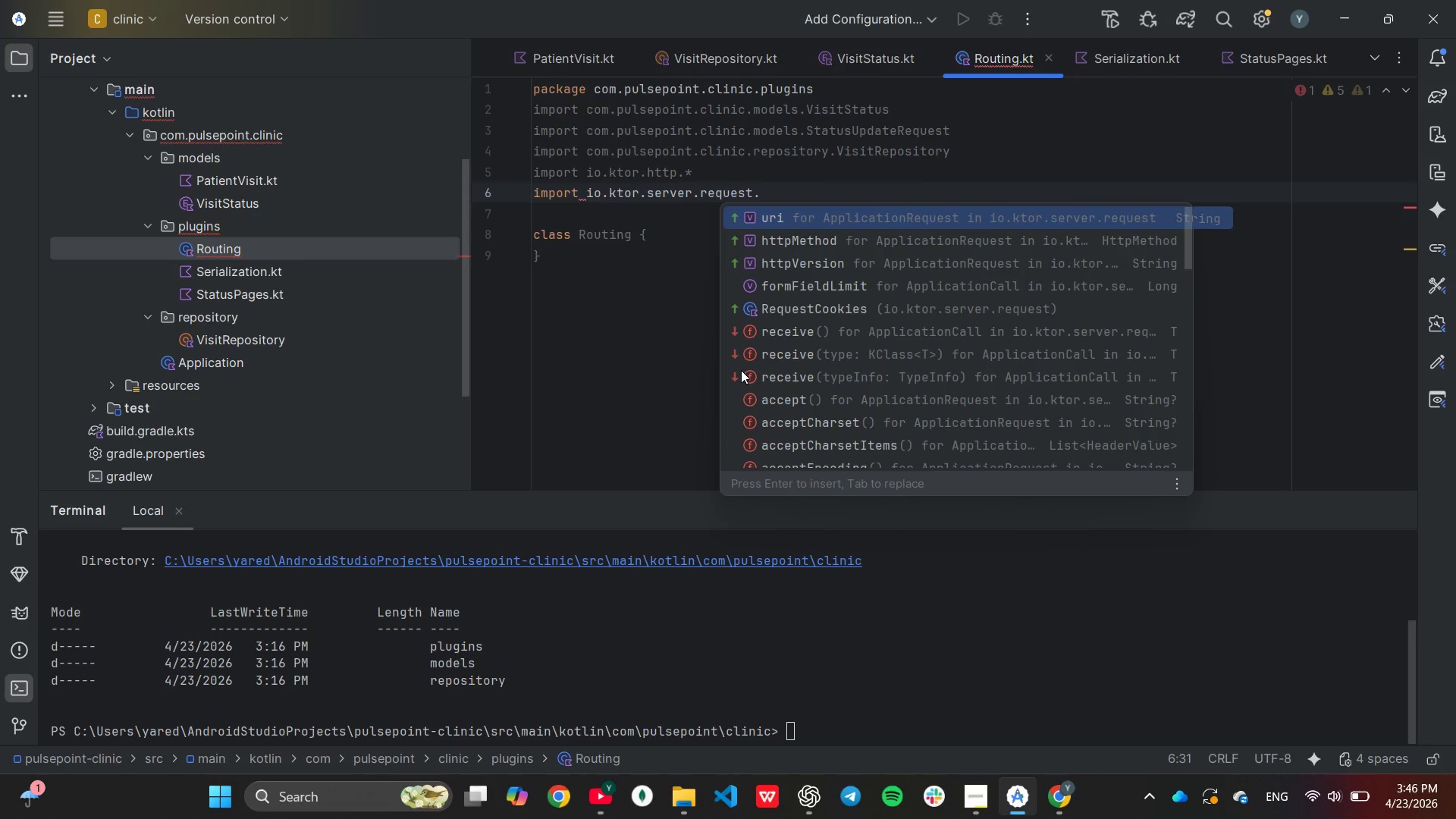 
key(Shift+ShiftLeft)
 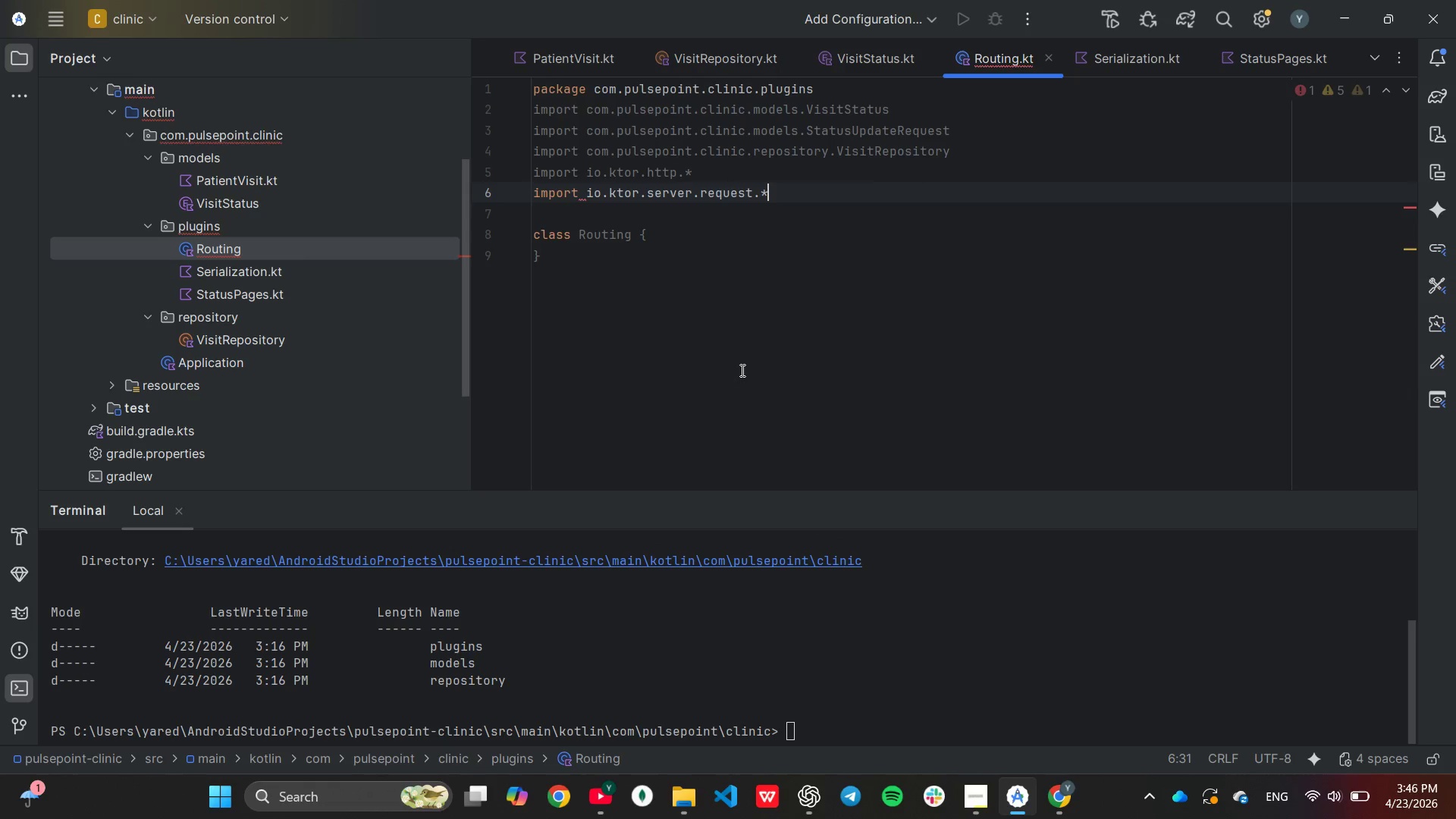 
key(Shift+8)
 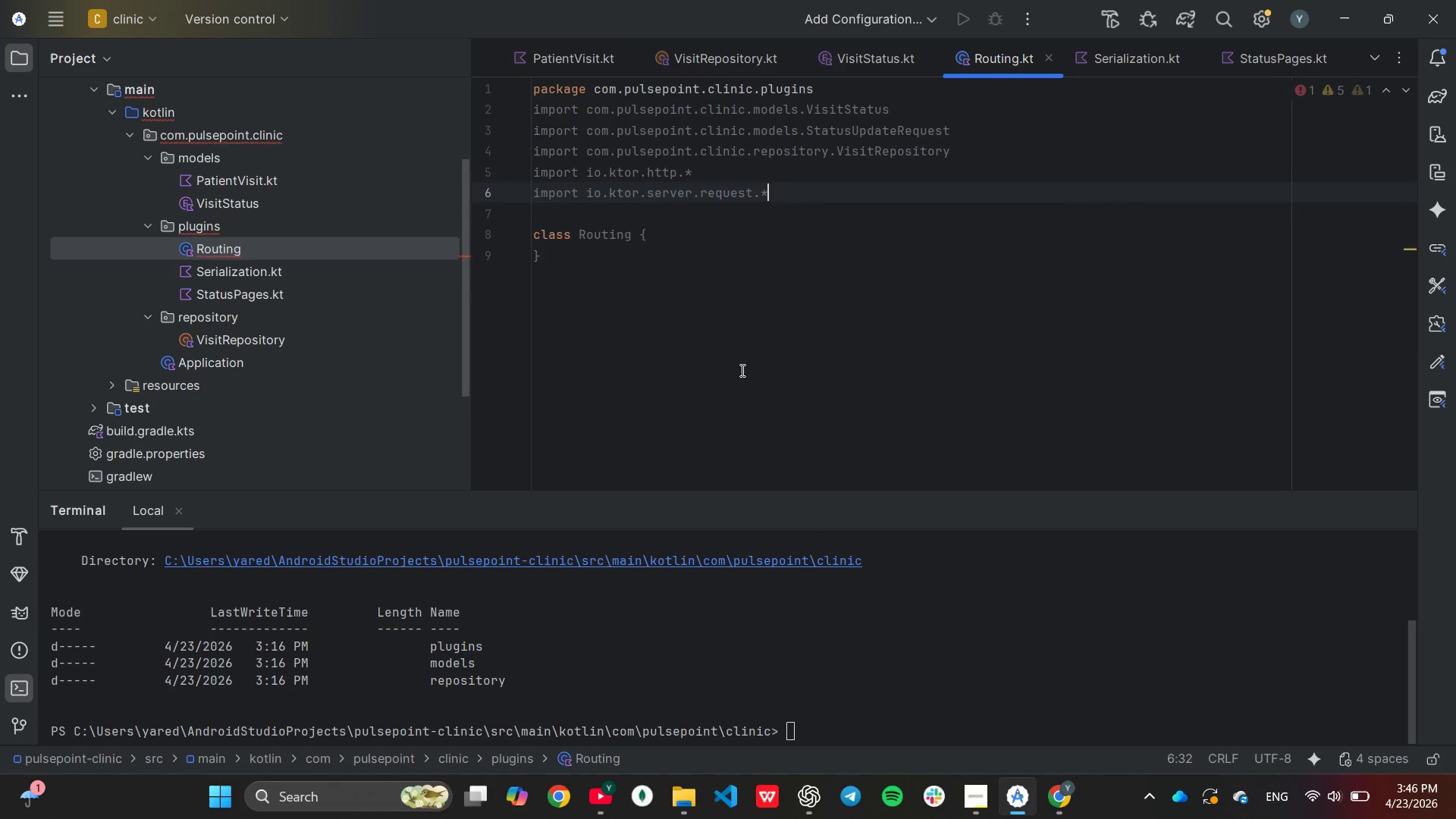 
key(Enter)
 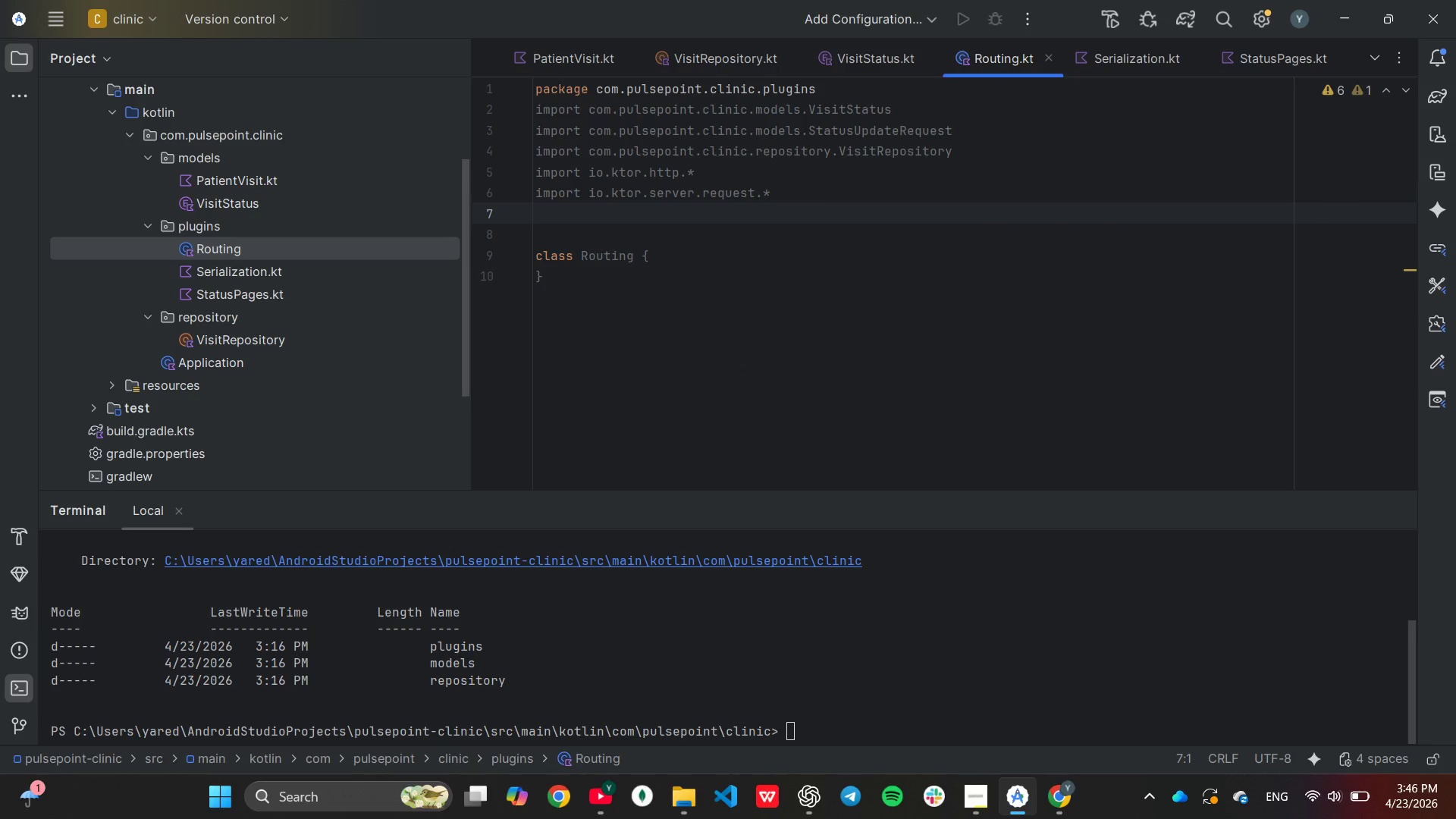 
type(im)
 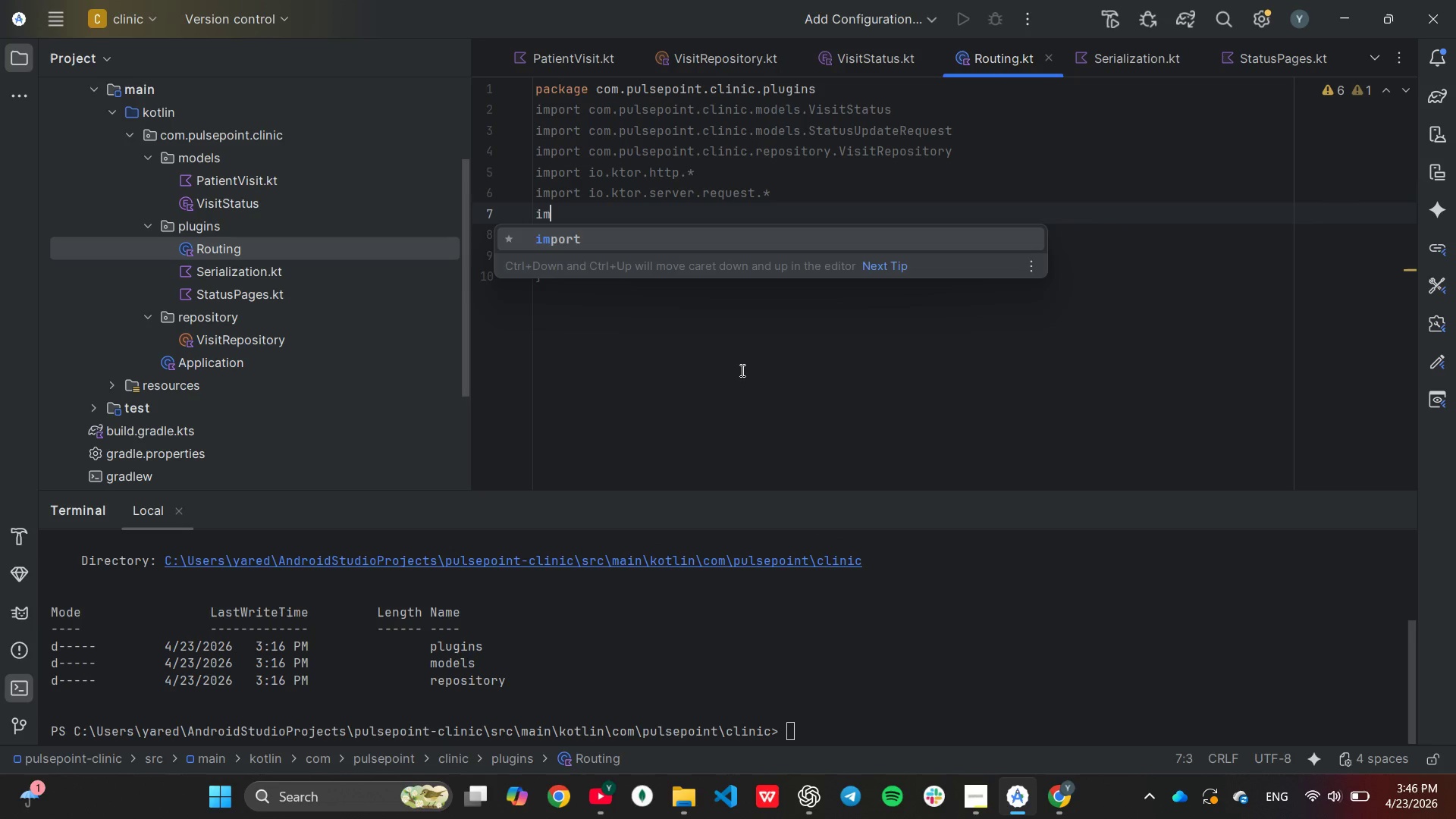 
key(Enter)
 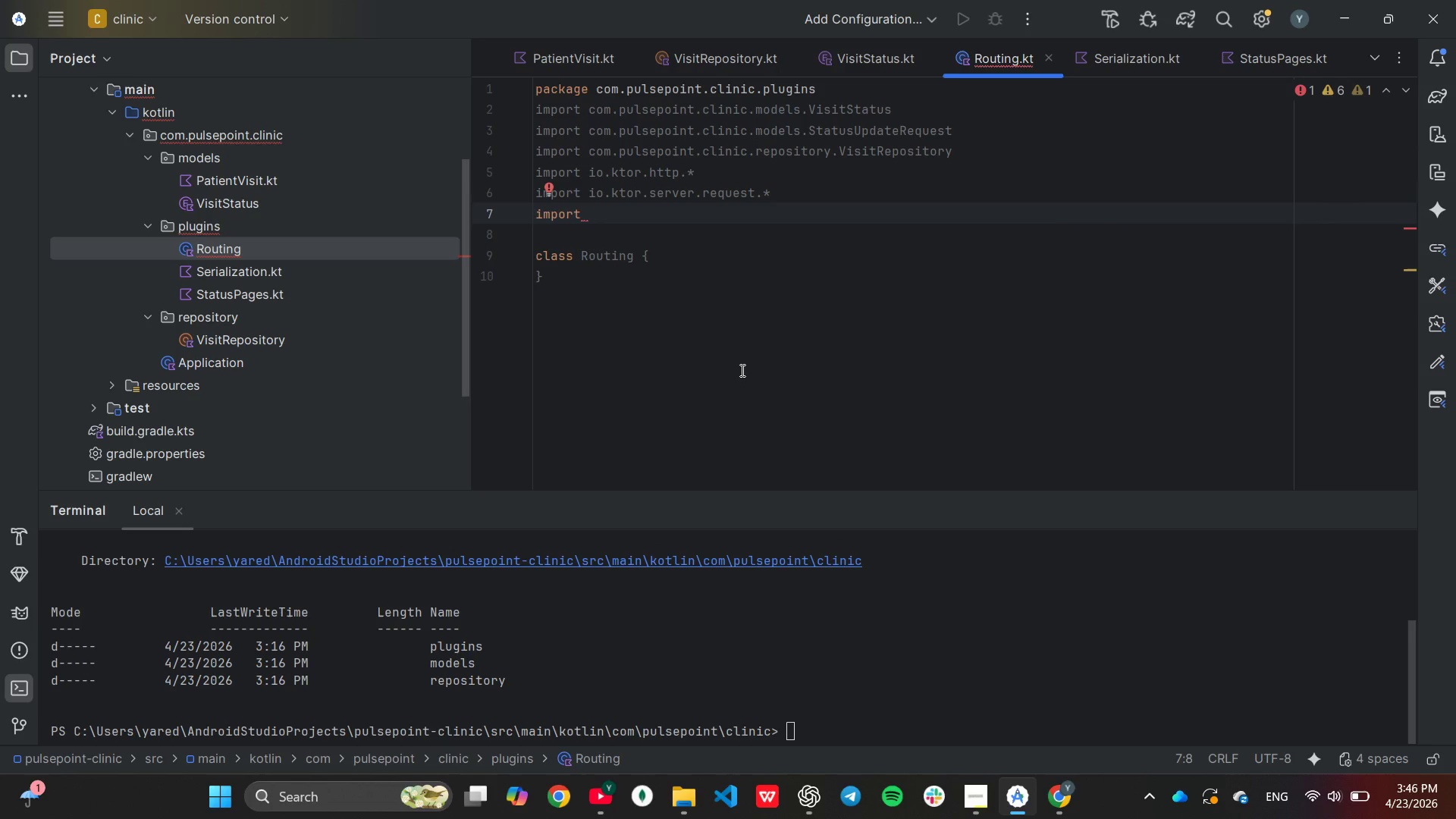 
type(io)
 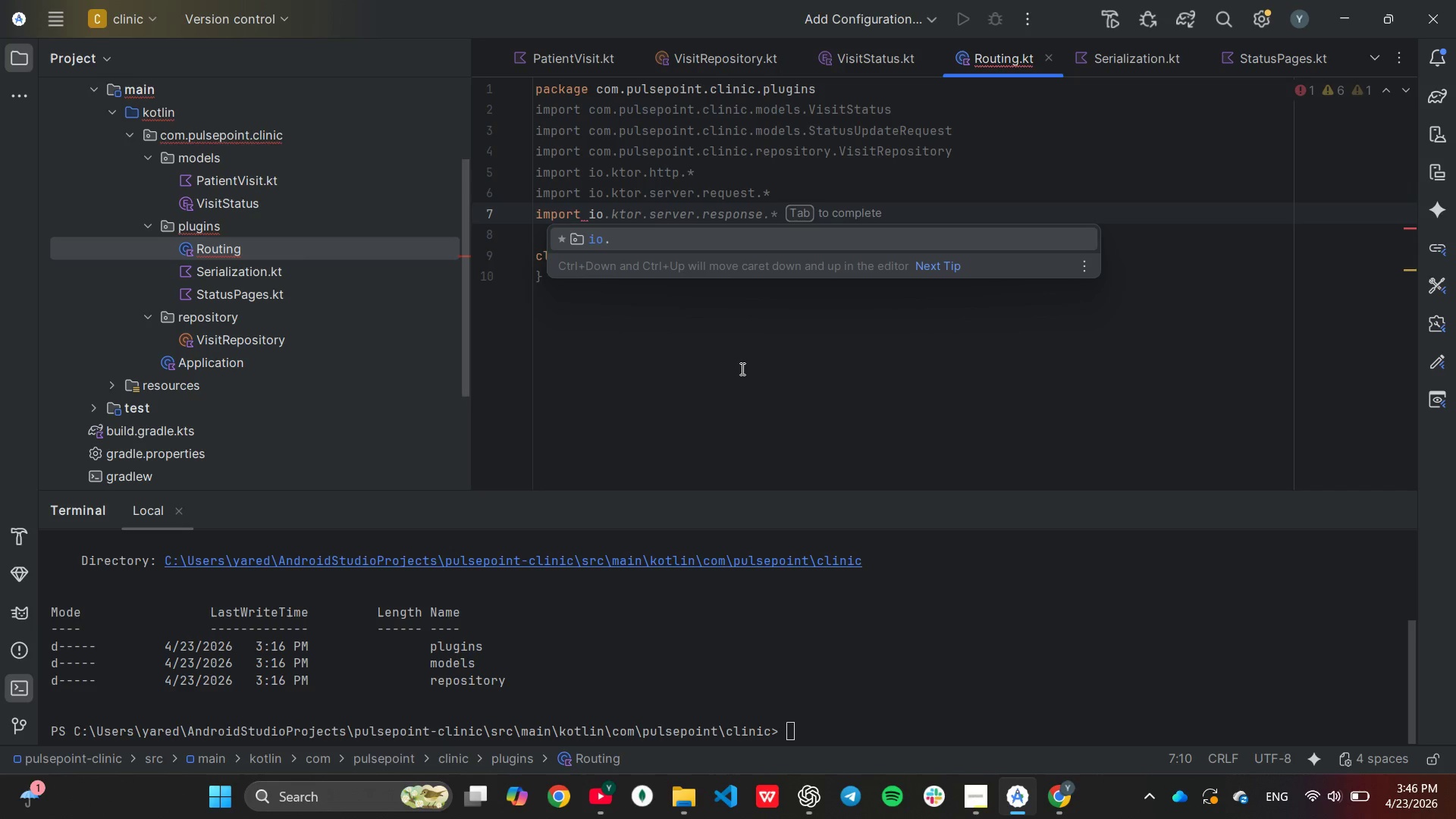 
wait(5.81)
 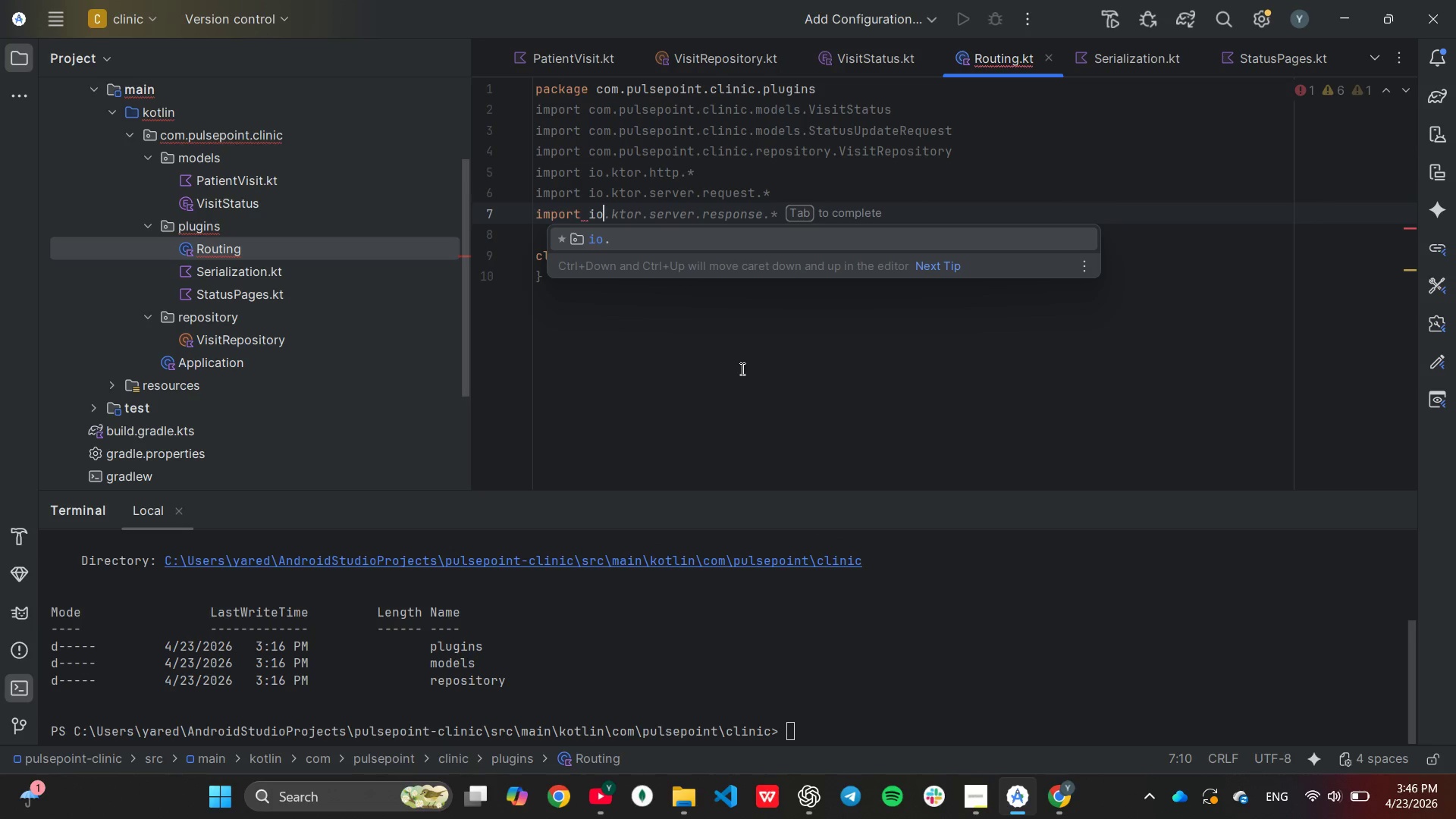 
key(Tab)
 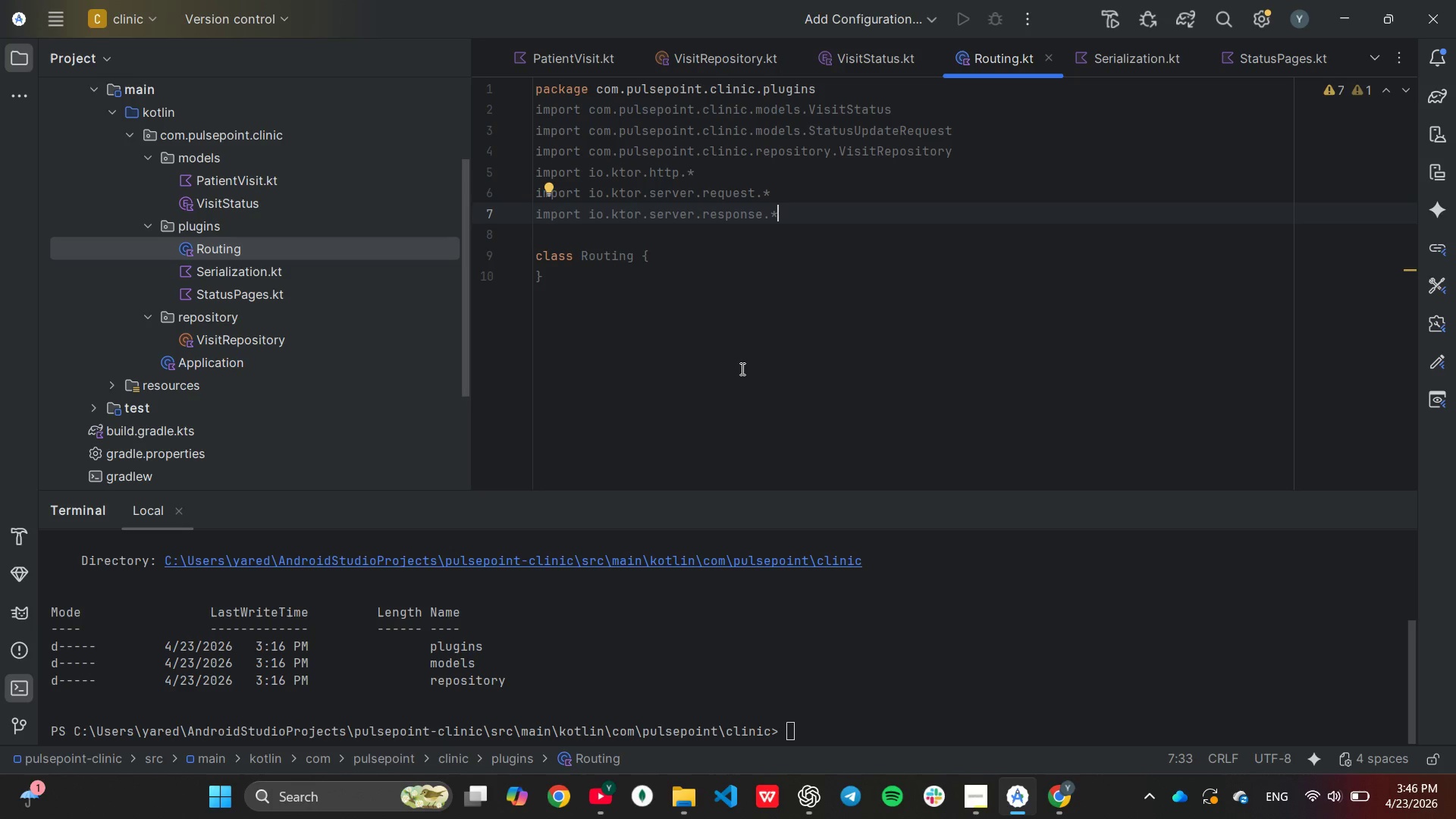 
key(Enter)
 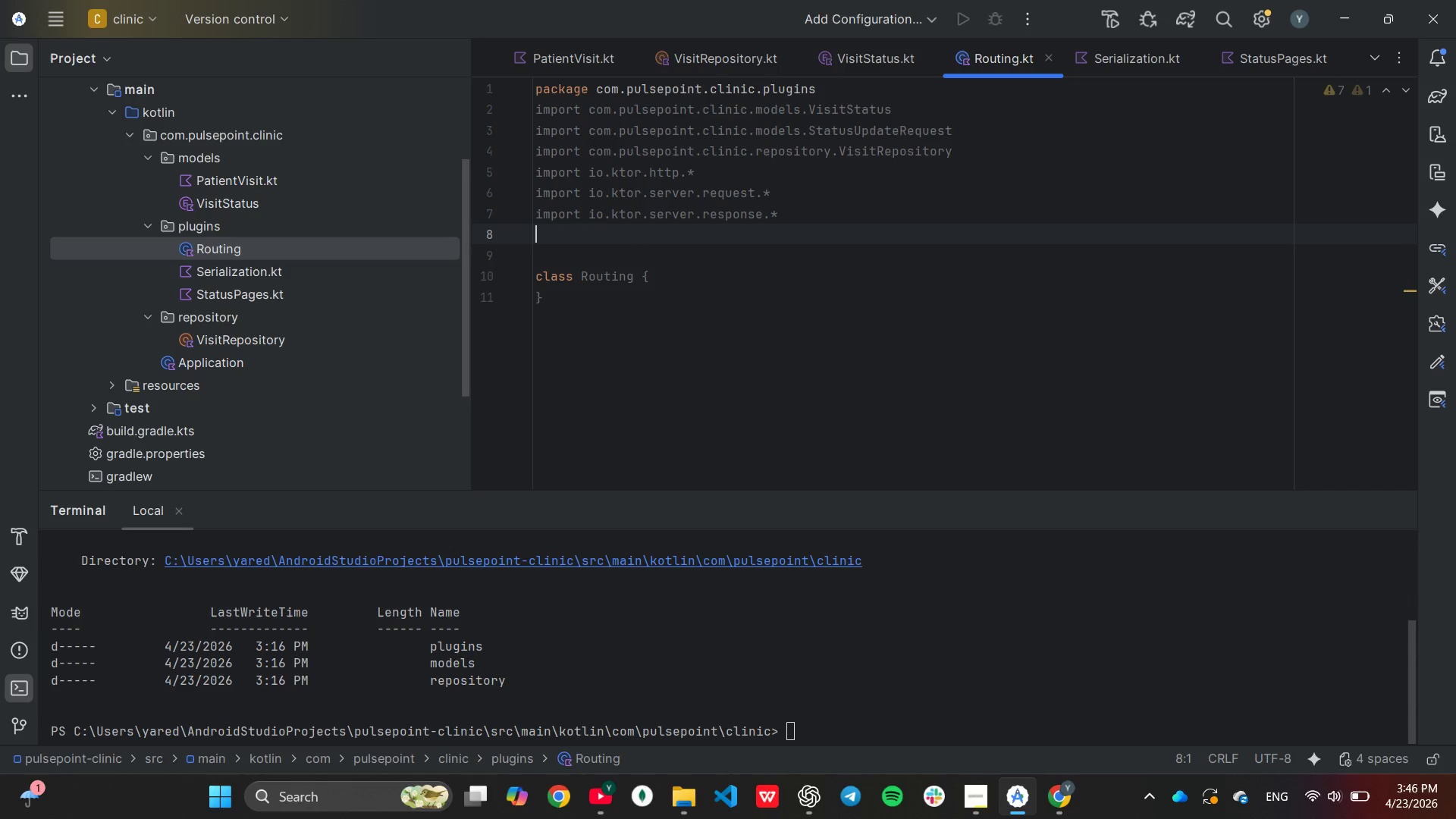 
type(im)
 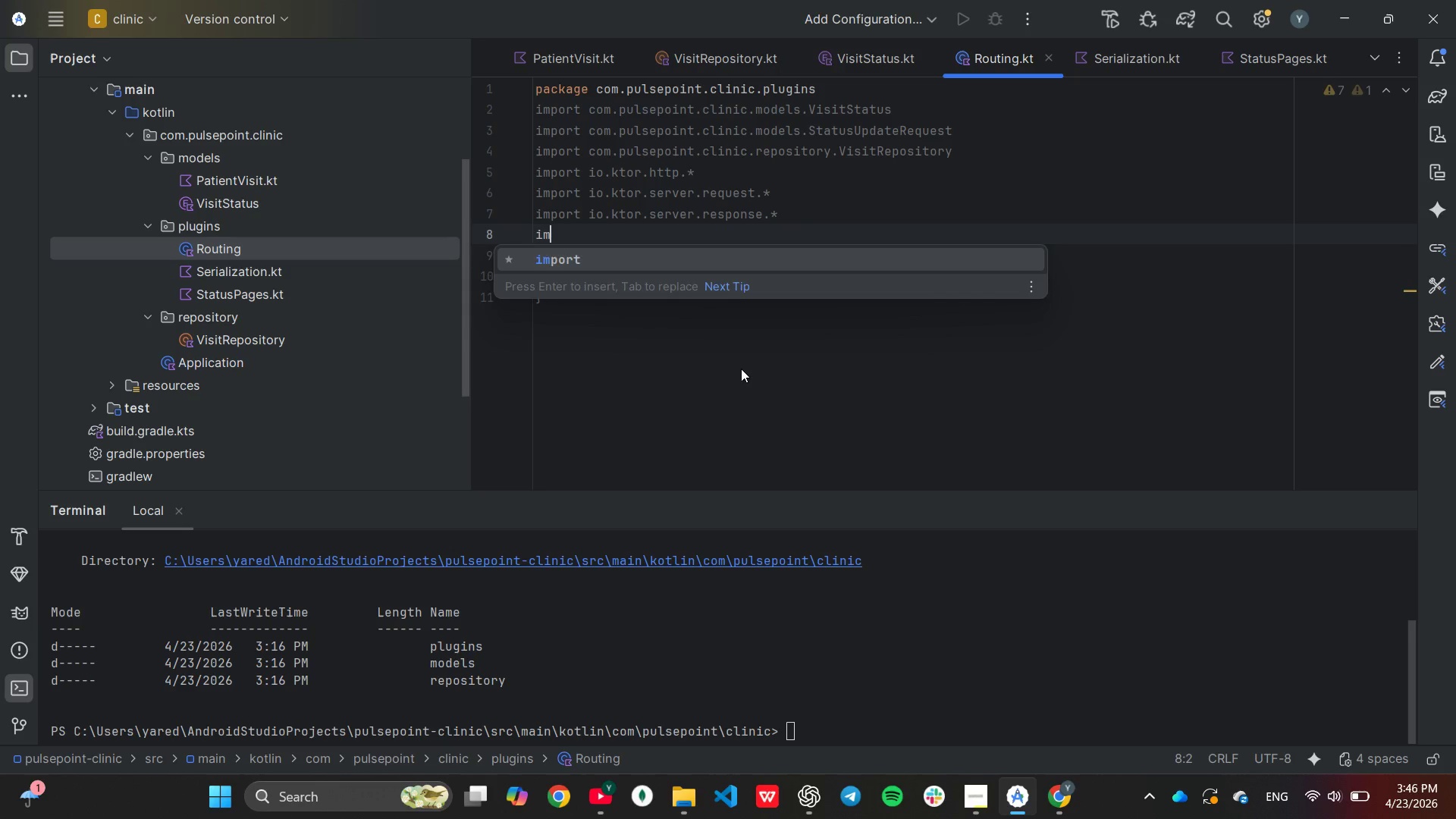 
key(Enter)
 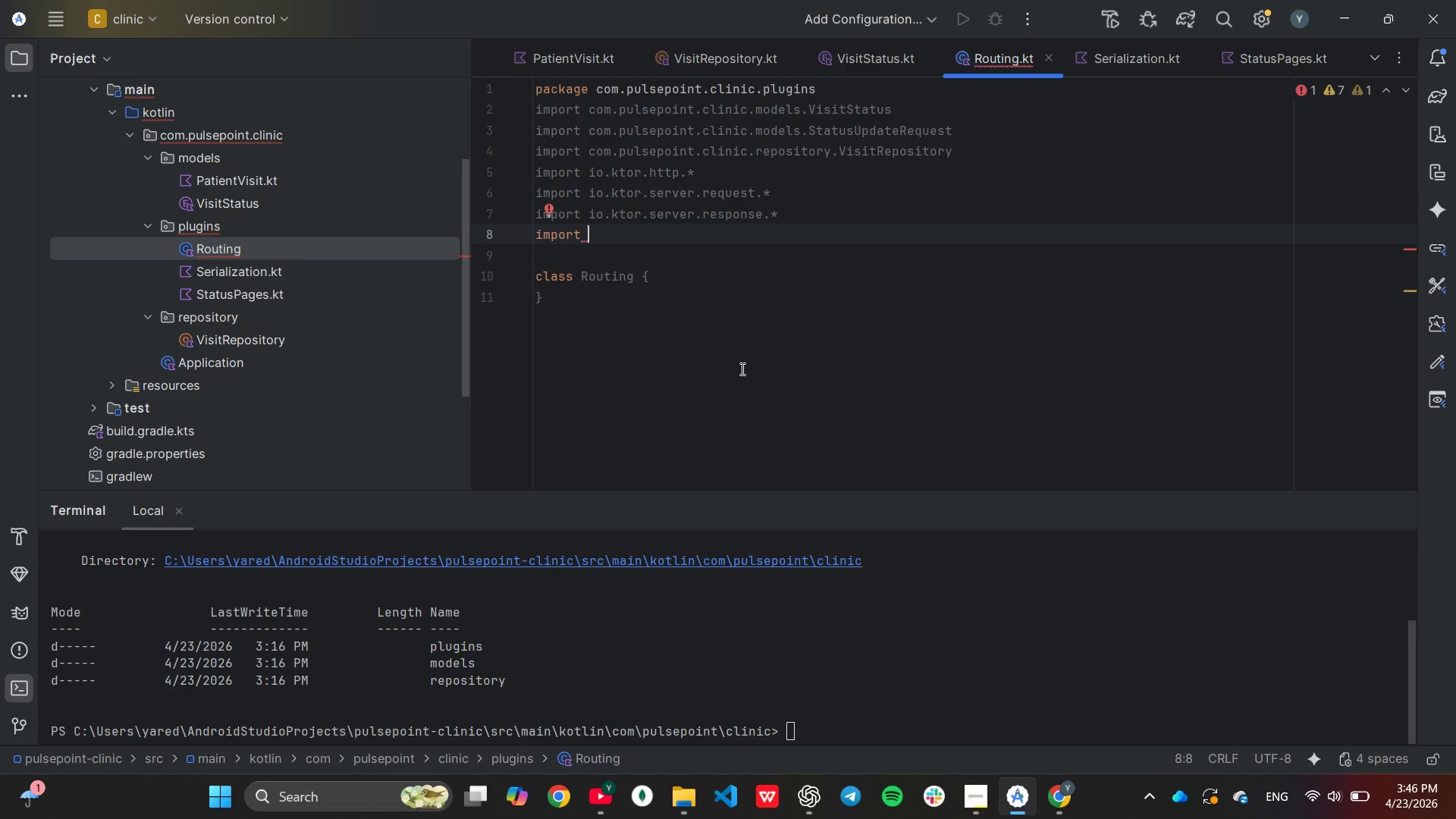 
type(io)
 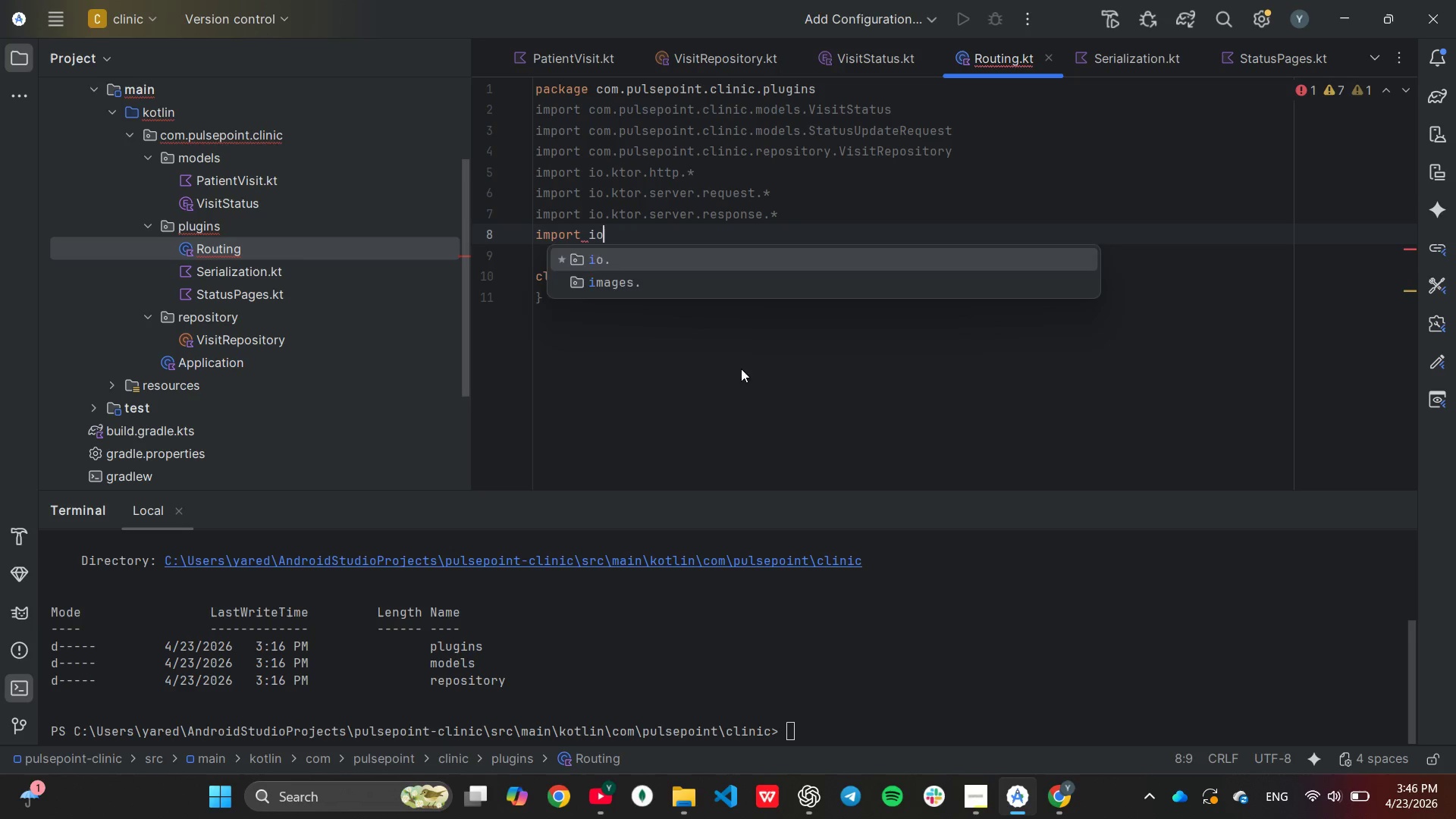 
key(Enter)
 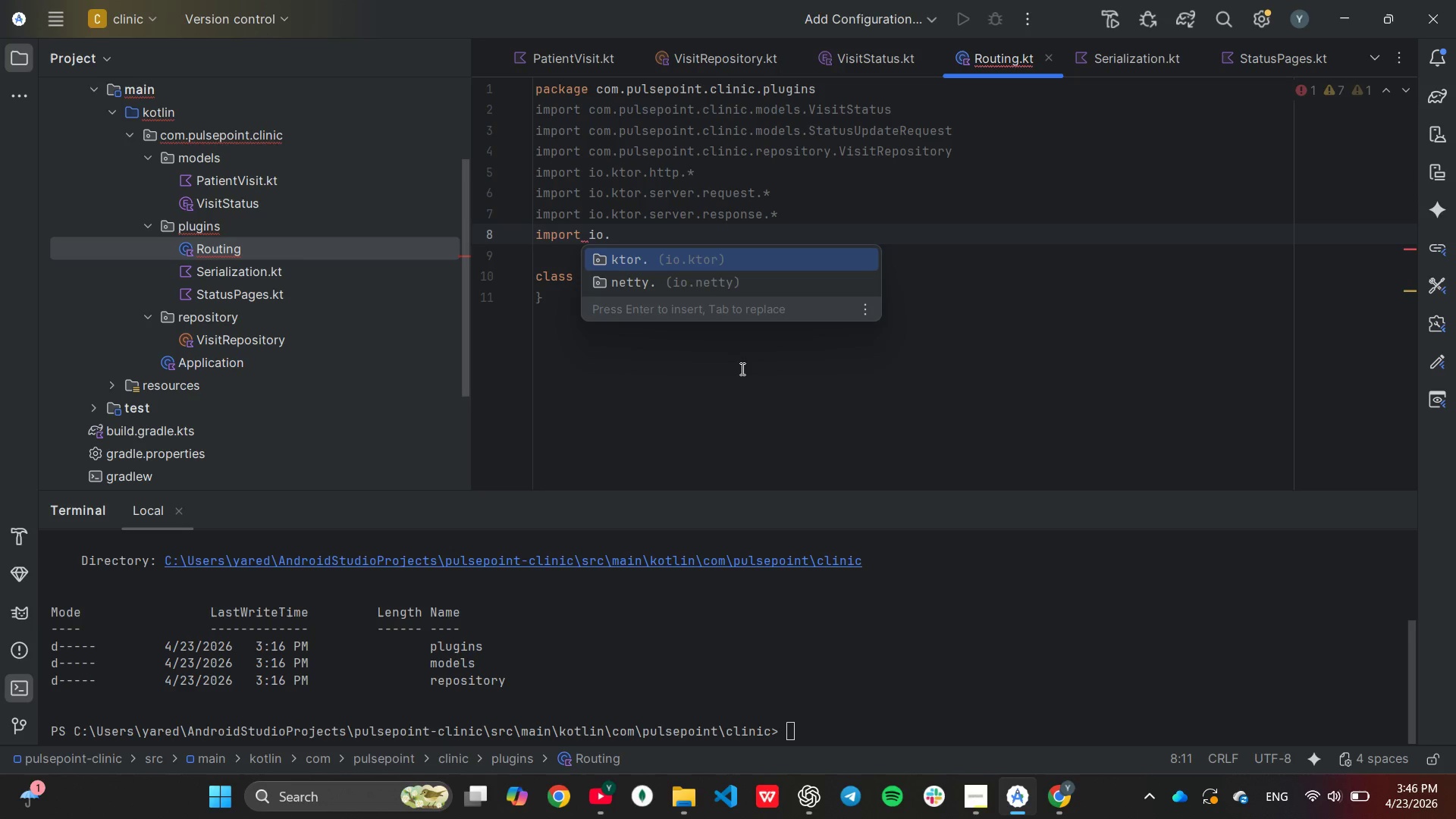 
key(Enter)
 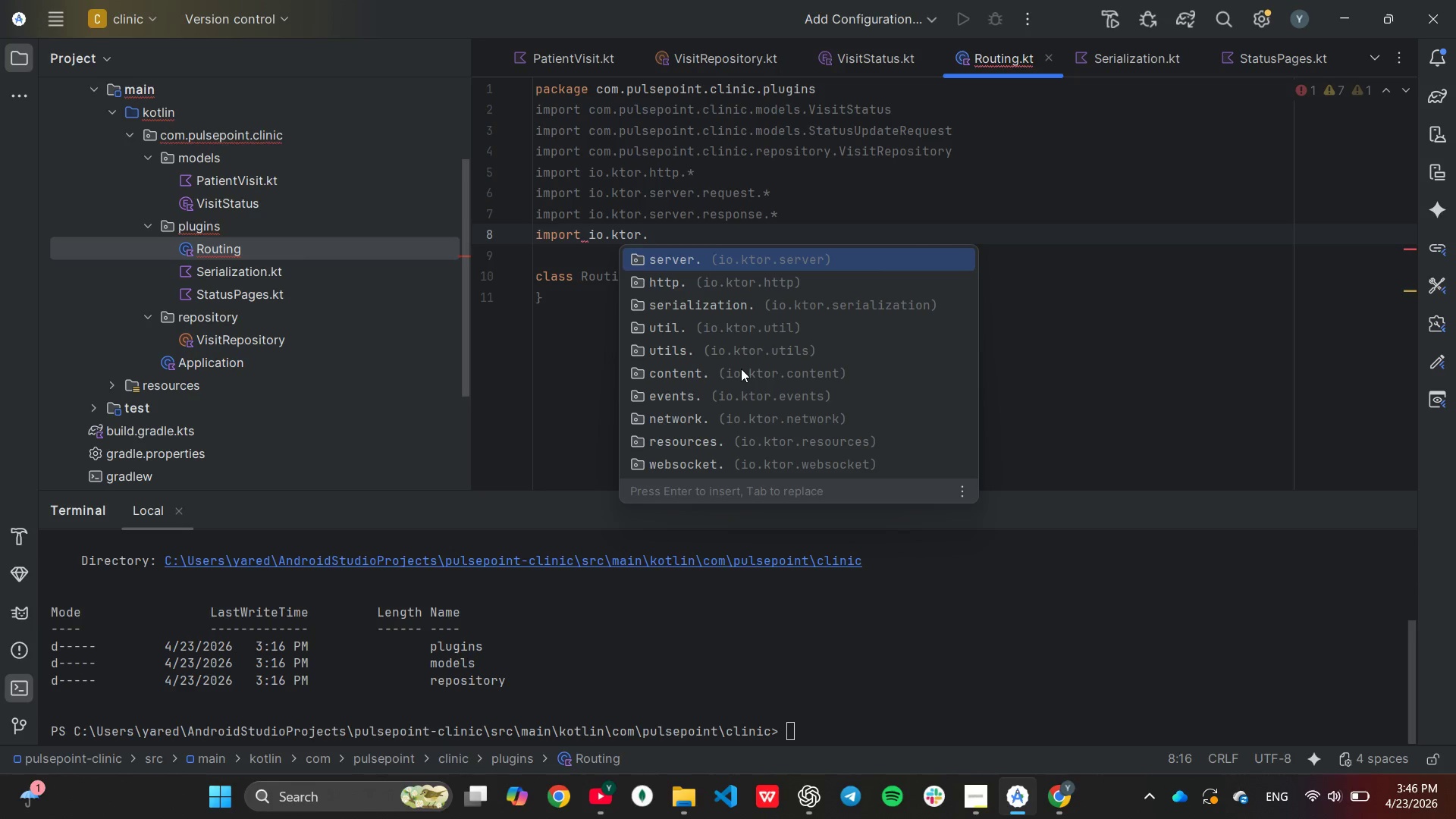 
key(Enter)
 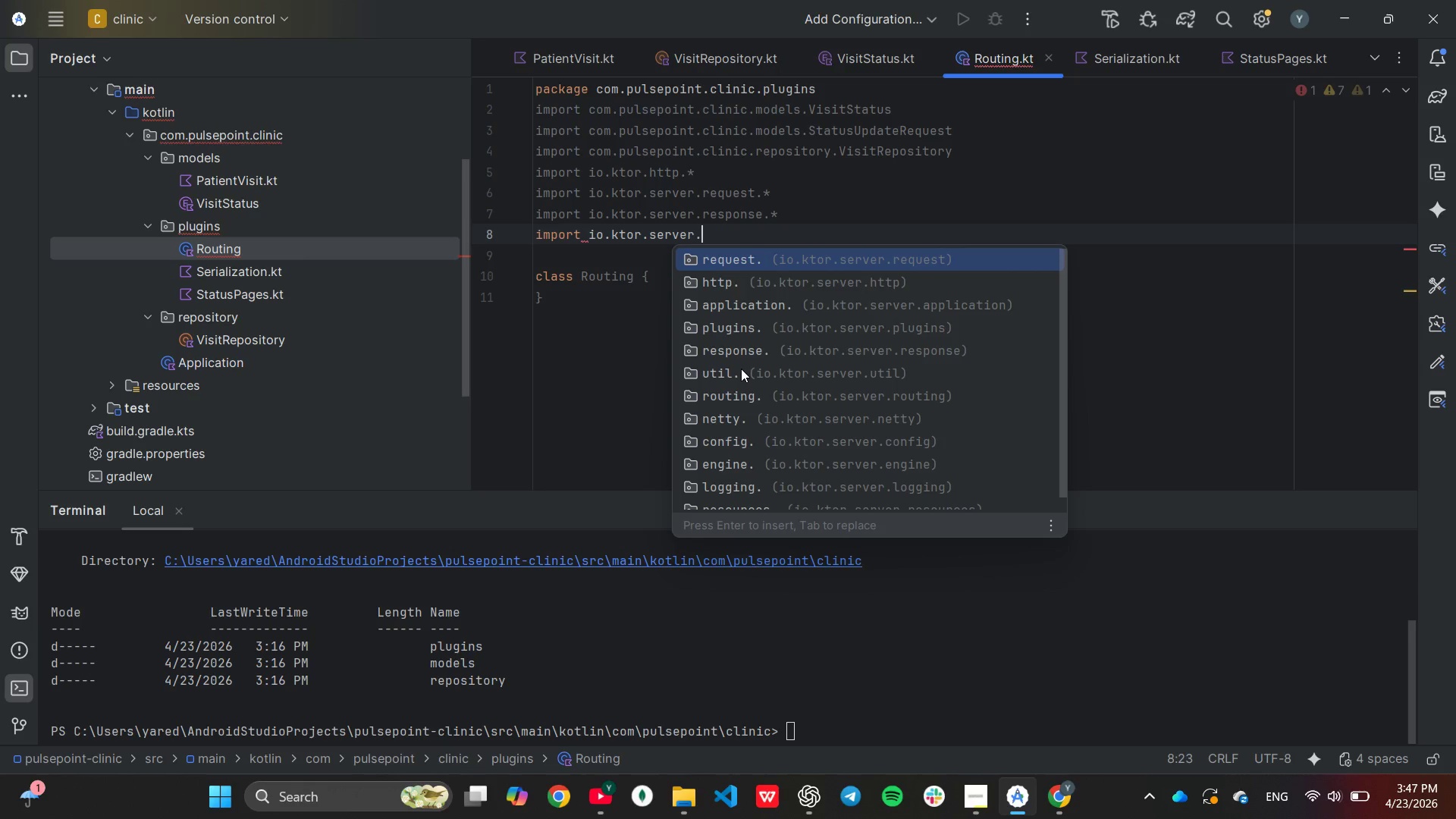 
key(ArrowDown)
 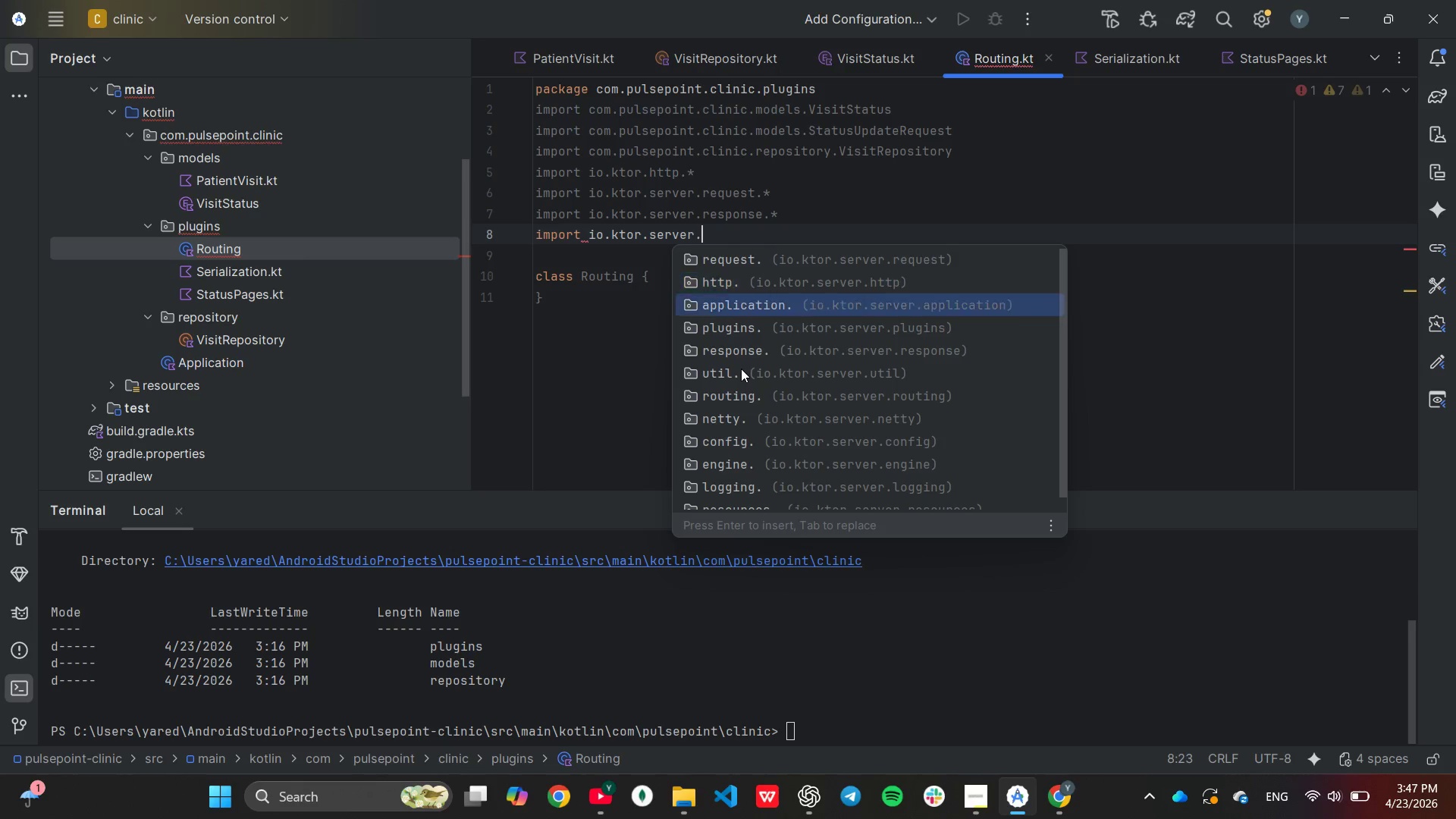 
key(ArrowDown)
 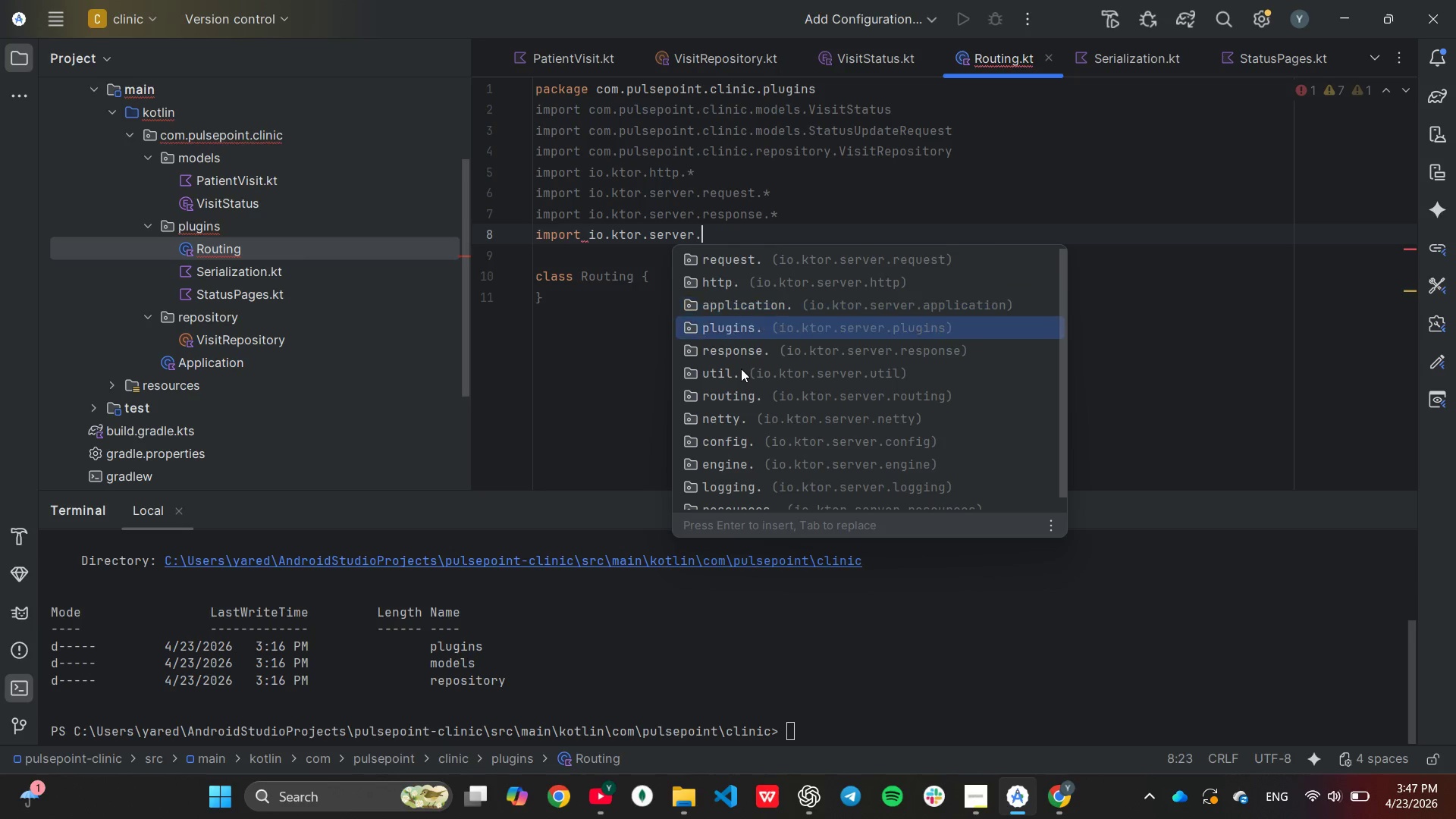 
key(ArrowDown)
 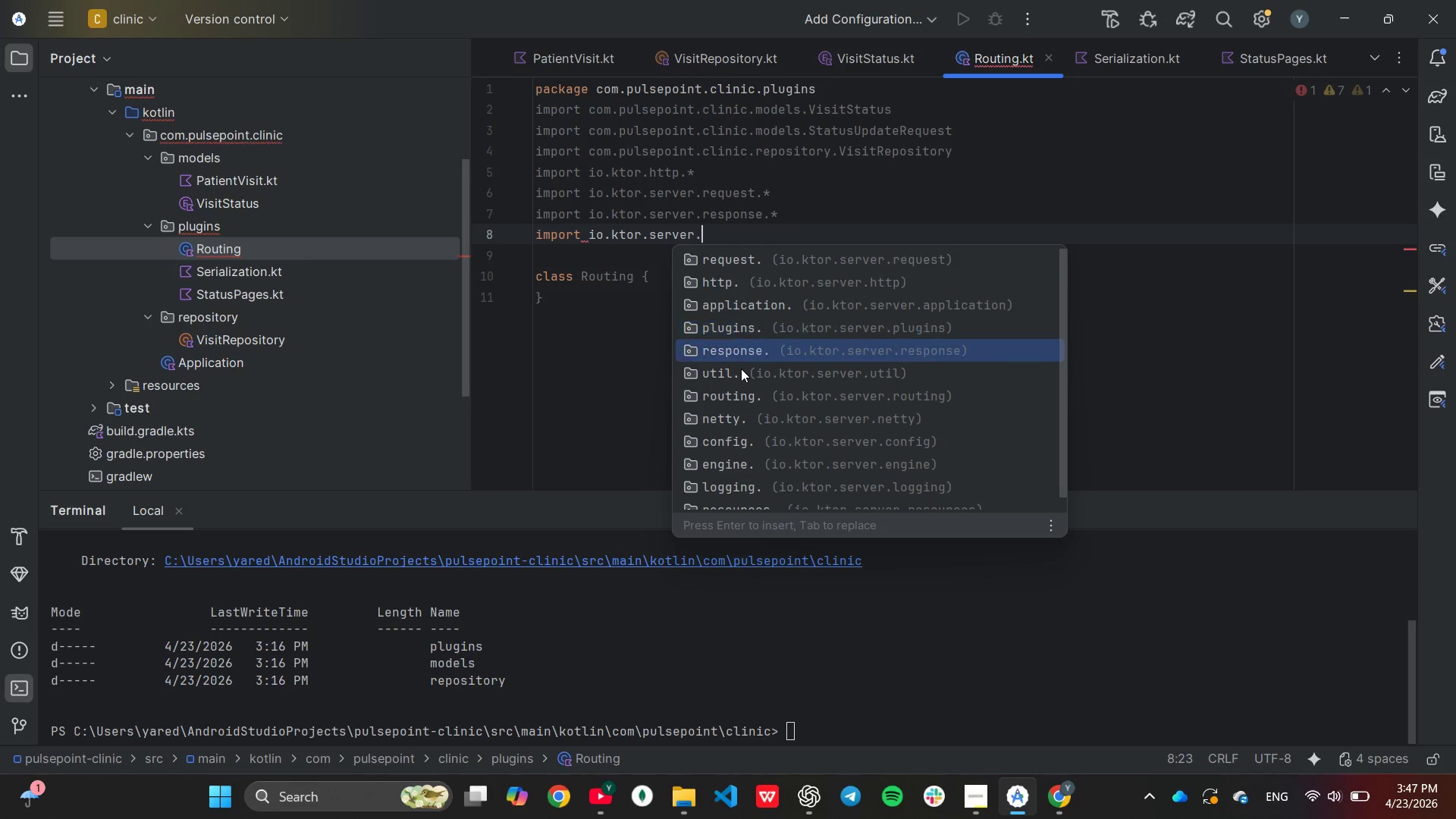 
key(ArrowDown)
 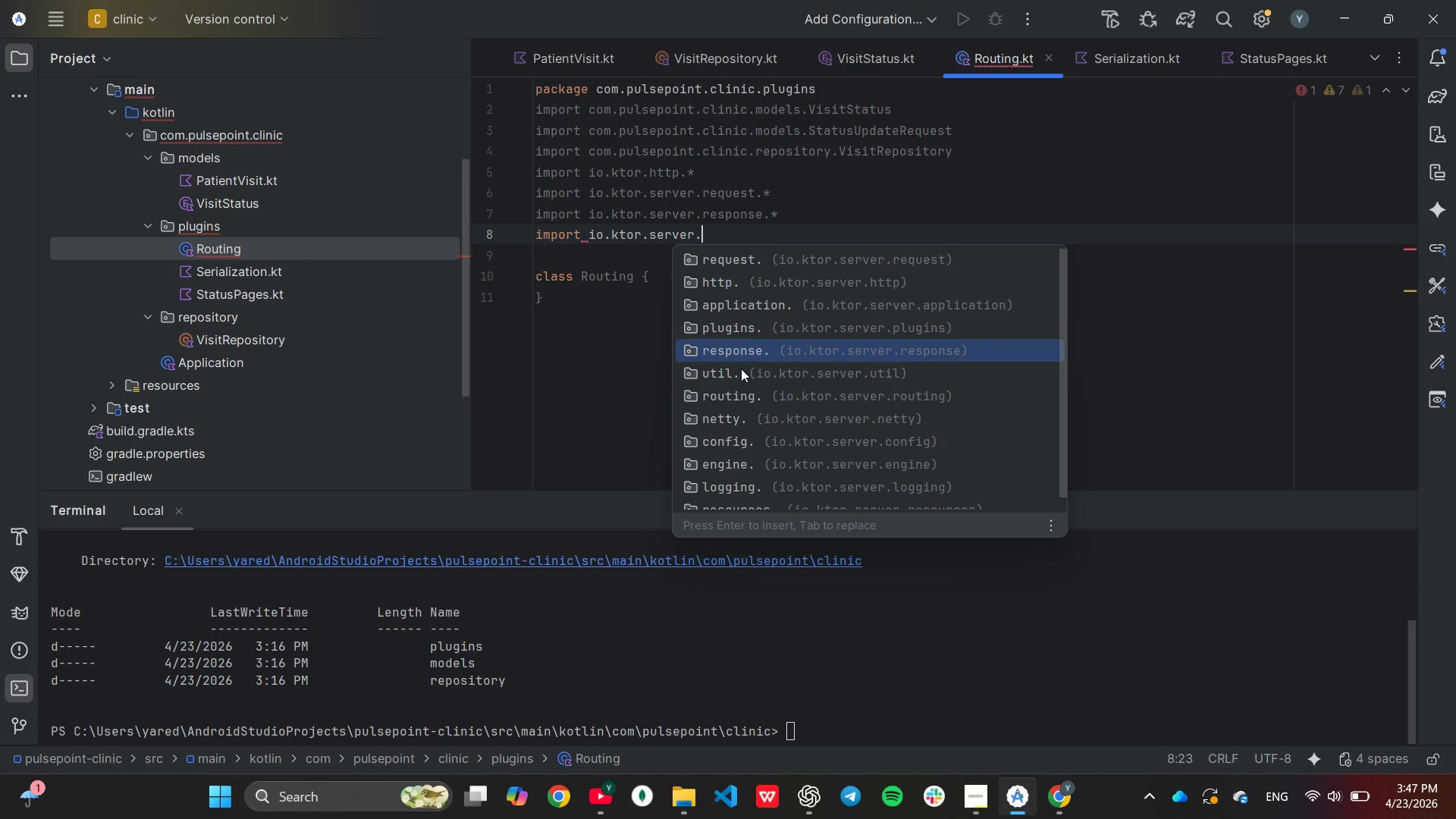 
key(ArrowDown)
 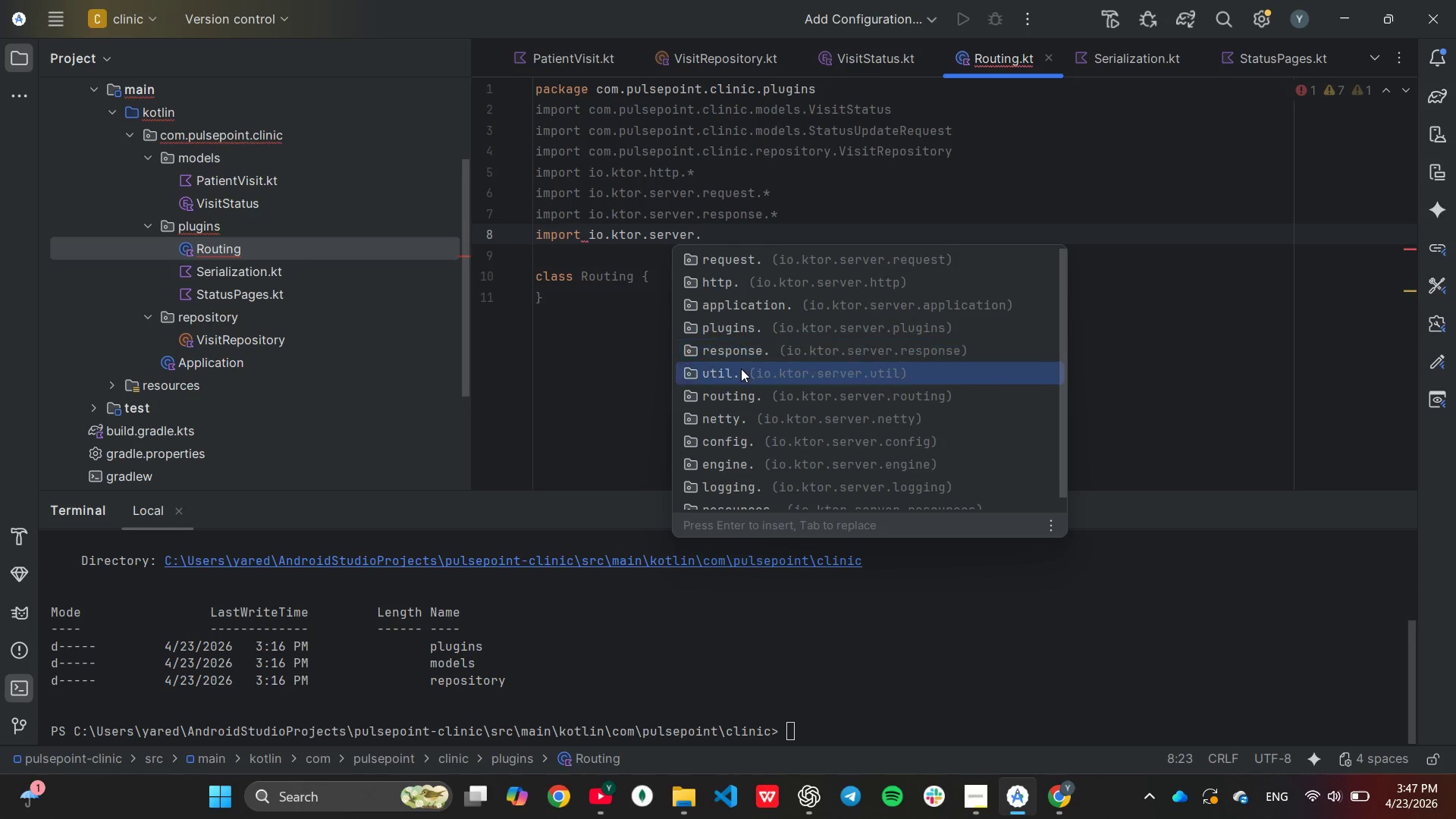 
key(ArrowDown)
 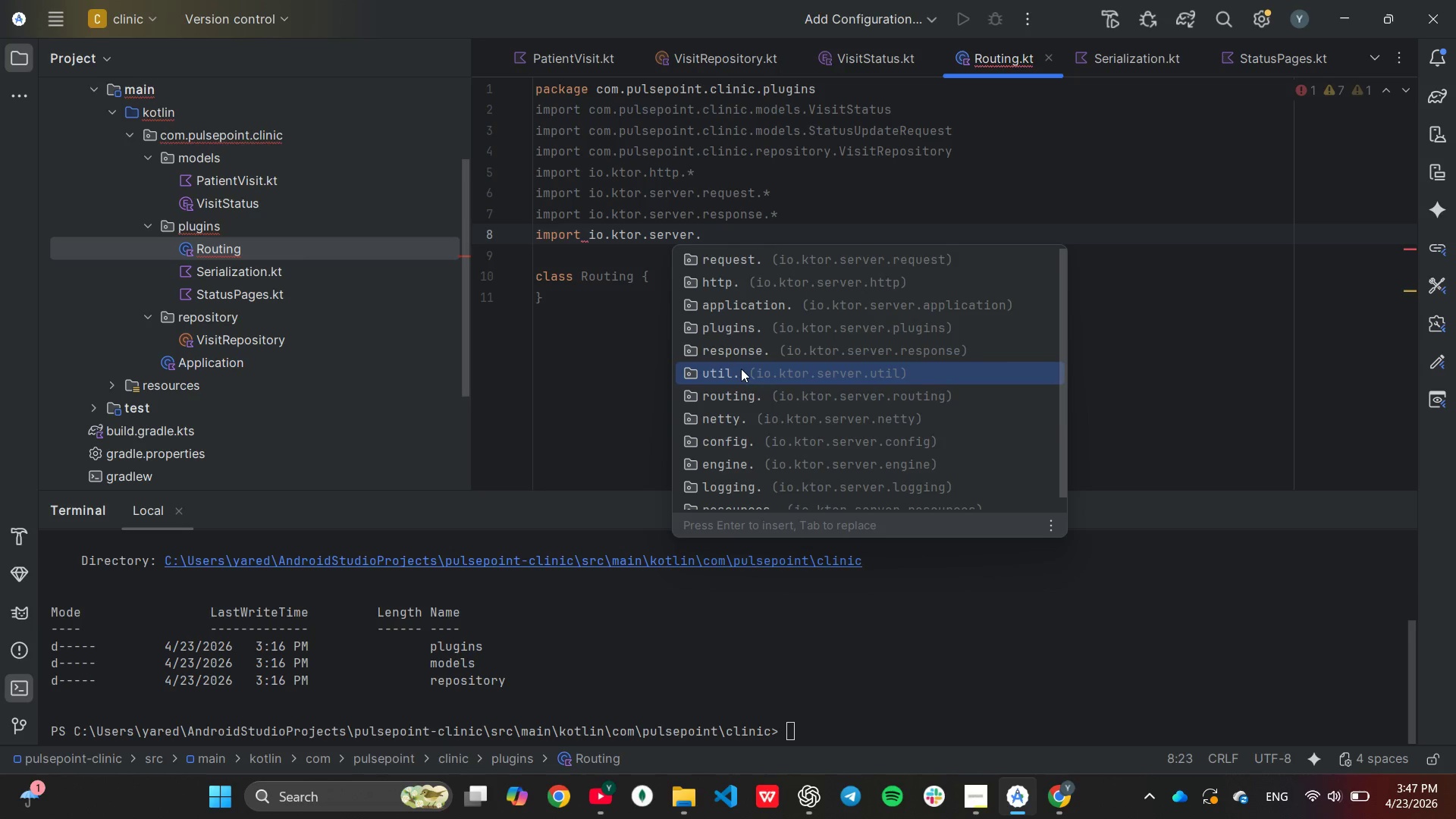 
key(ArrowDown)
 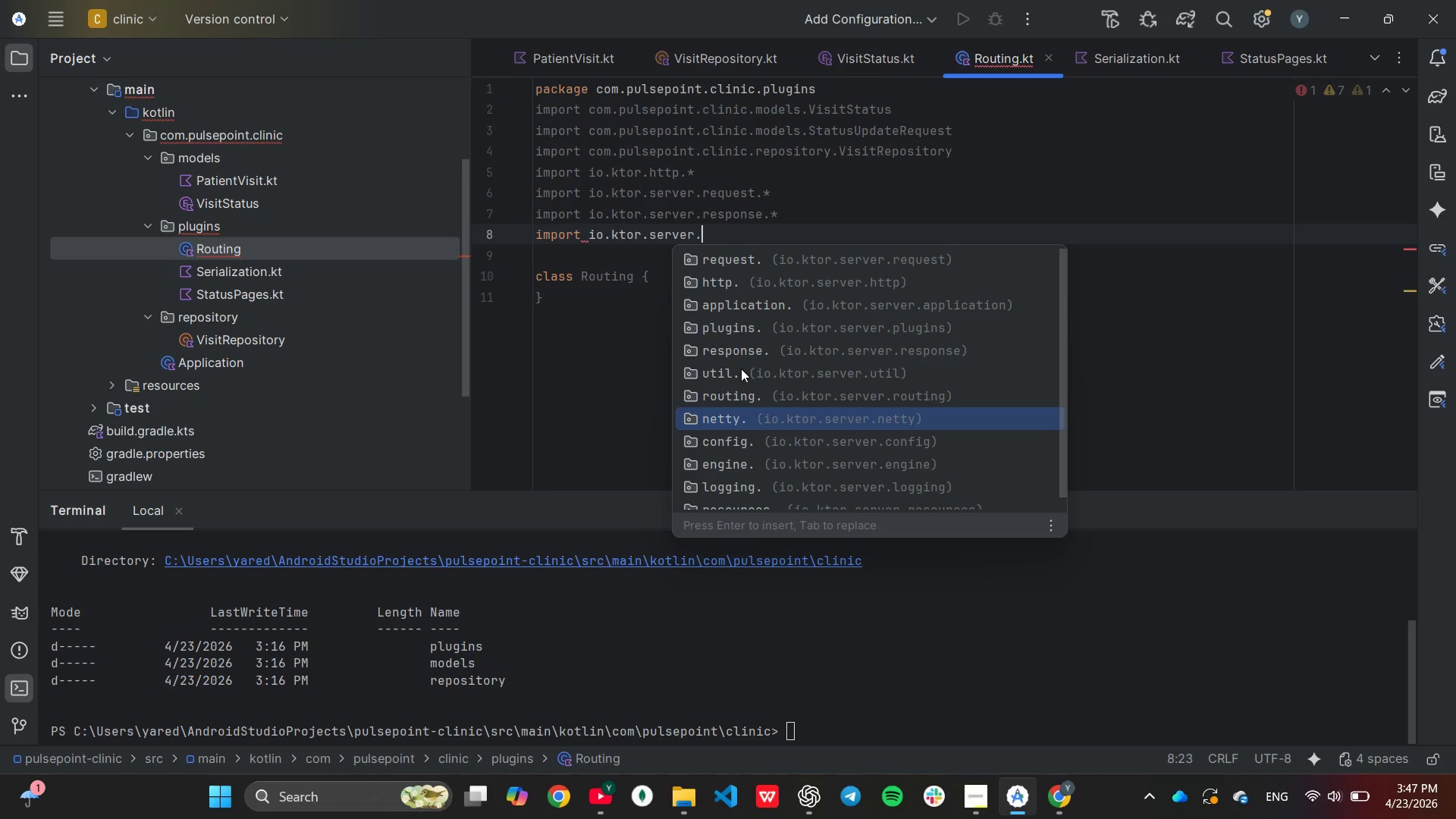 
key(ArrowUp)
 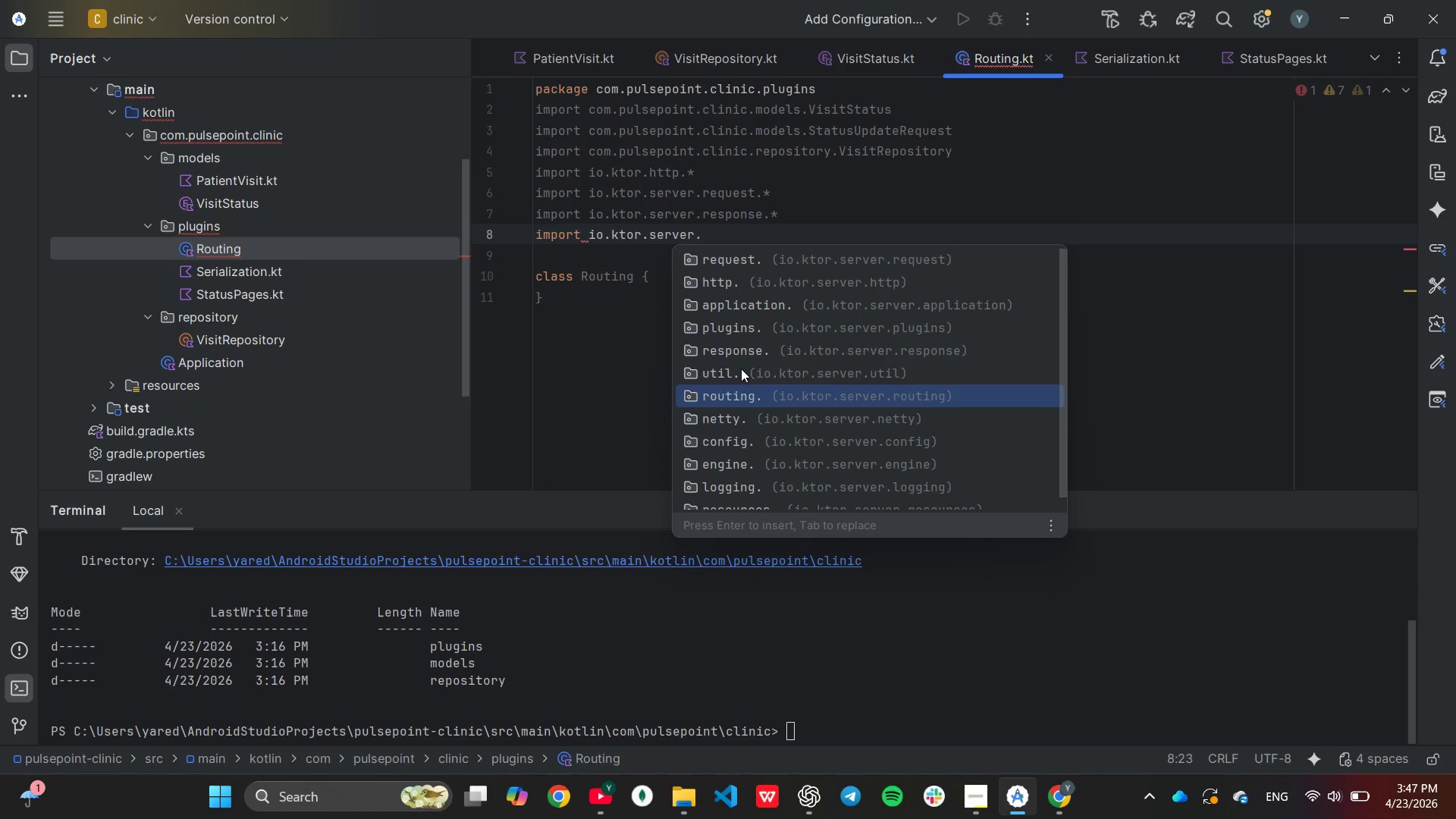 
key(Enter)
 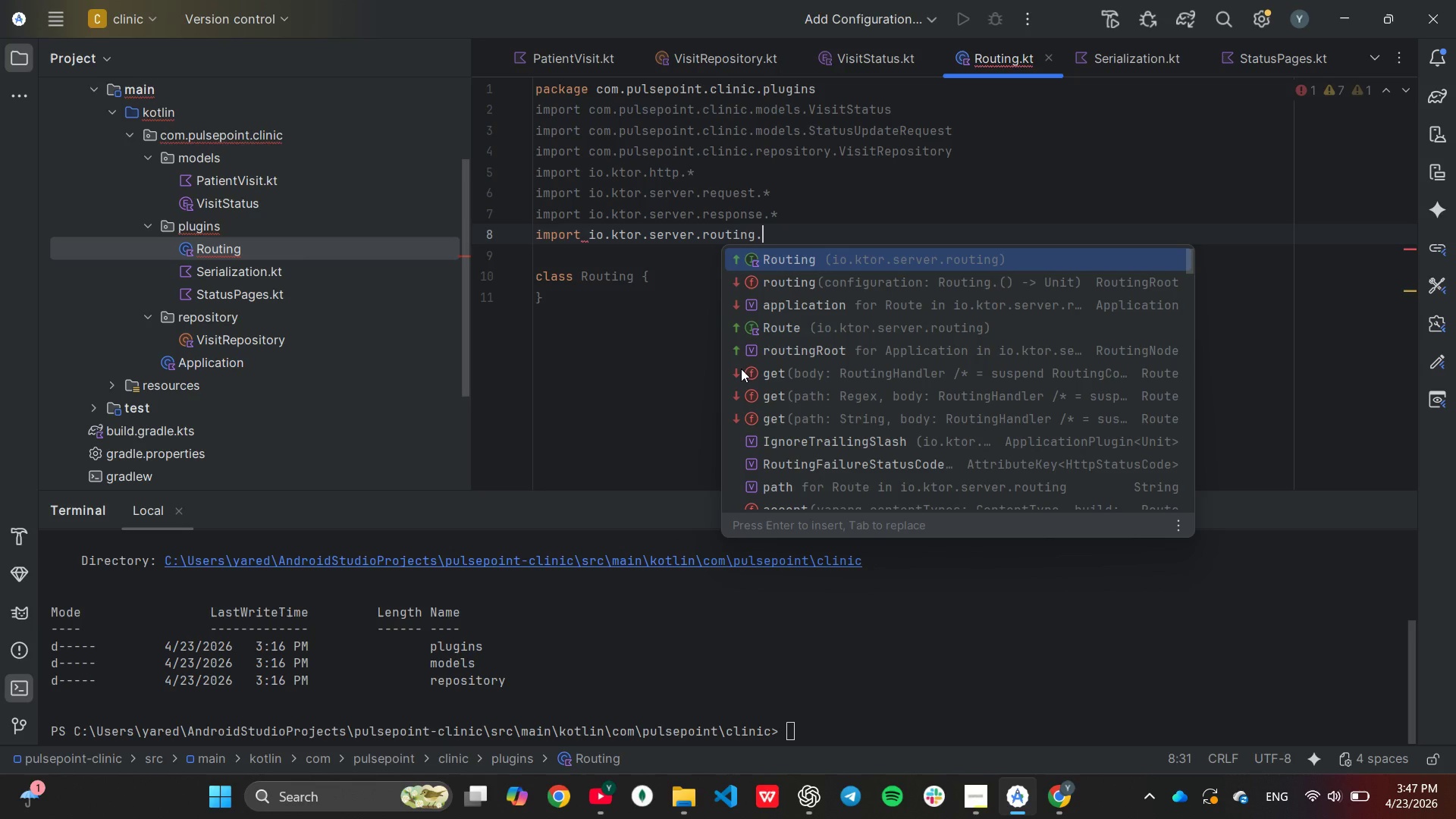 
key(Shift+8)
 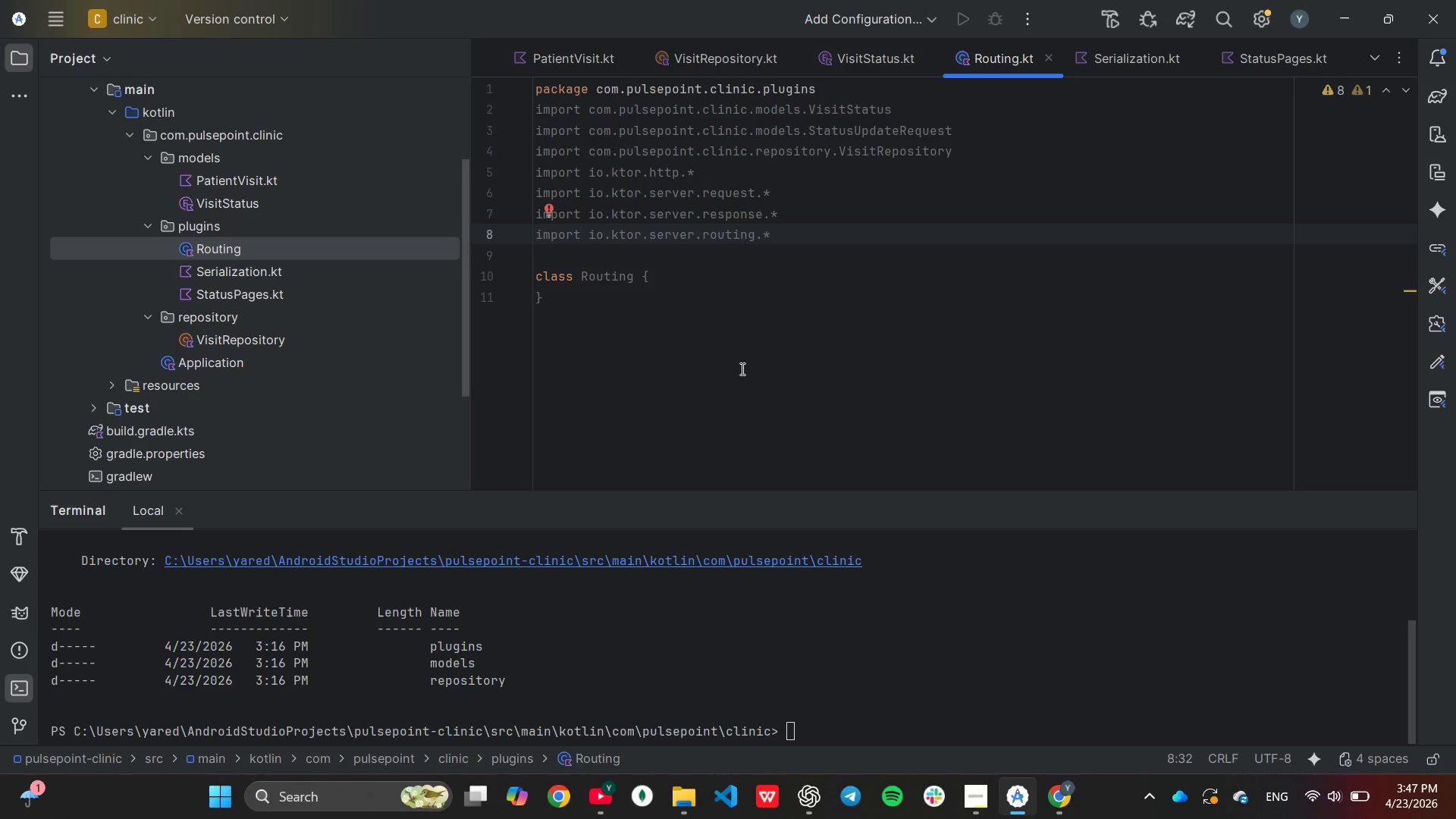 
wait(5.47)
 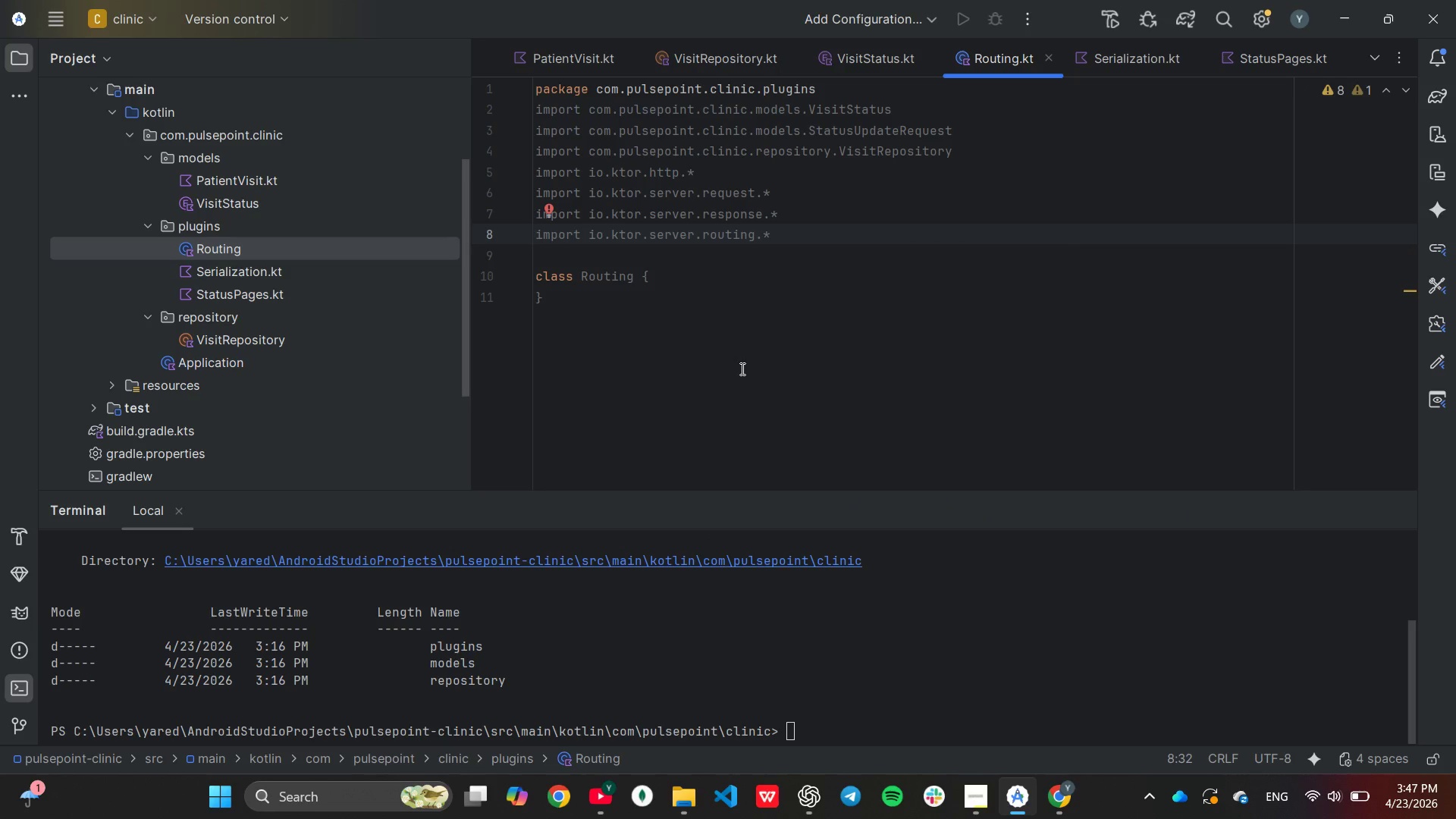 
key(Enter)
 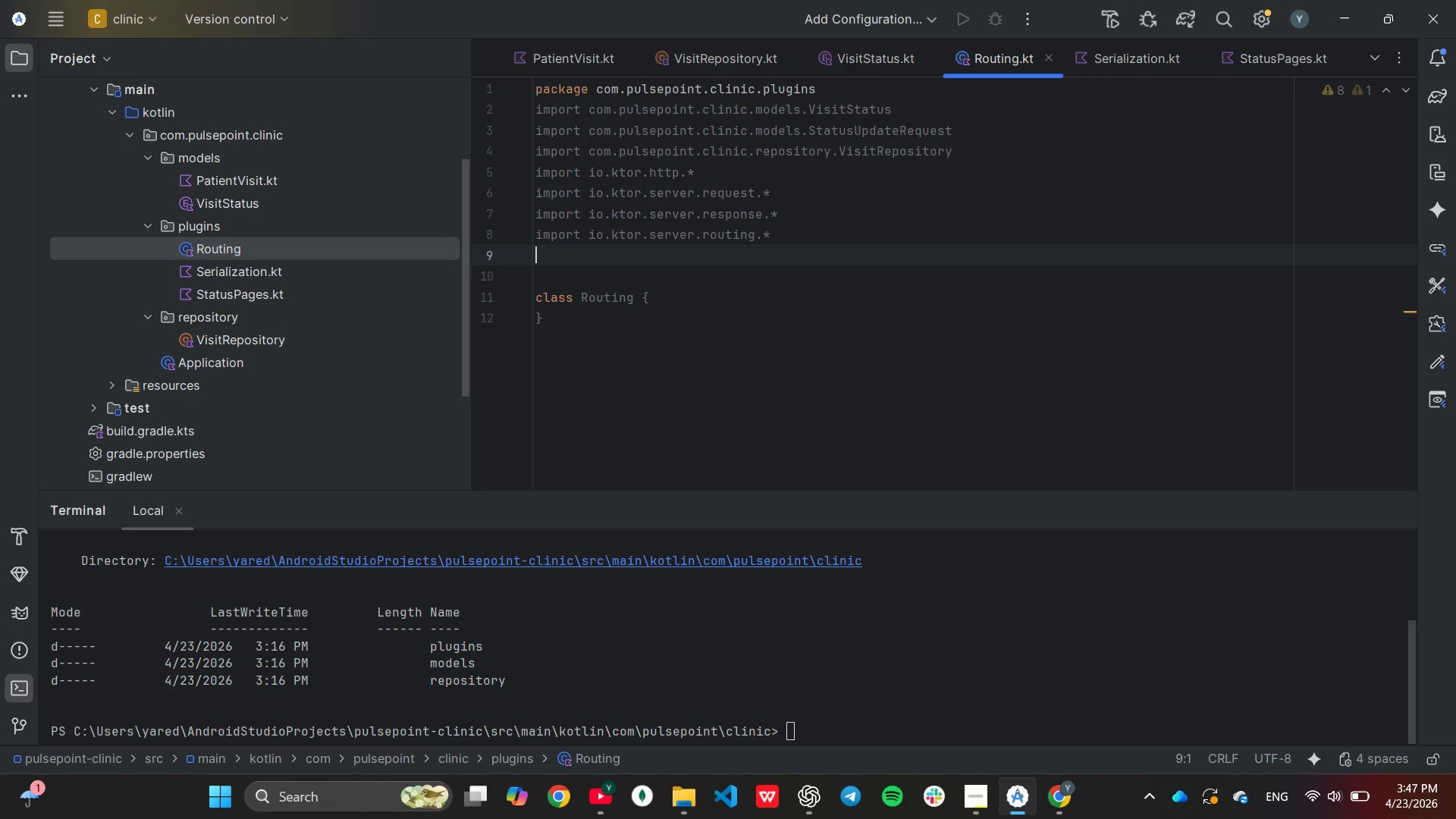 
hold_key(key=I, duration=0.31)
 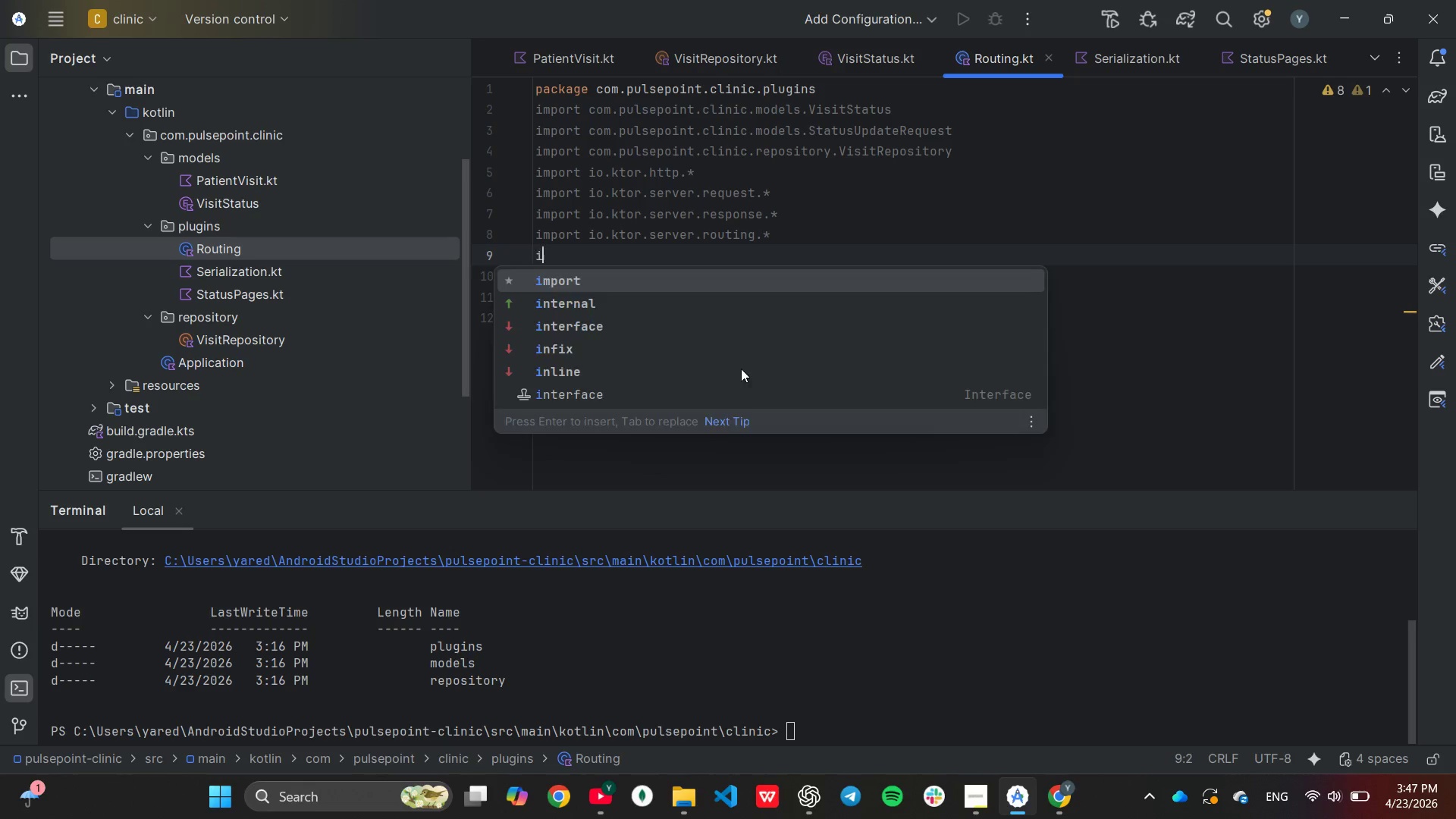 
key(M)
 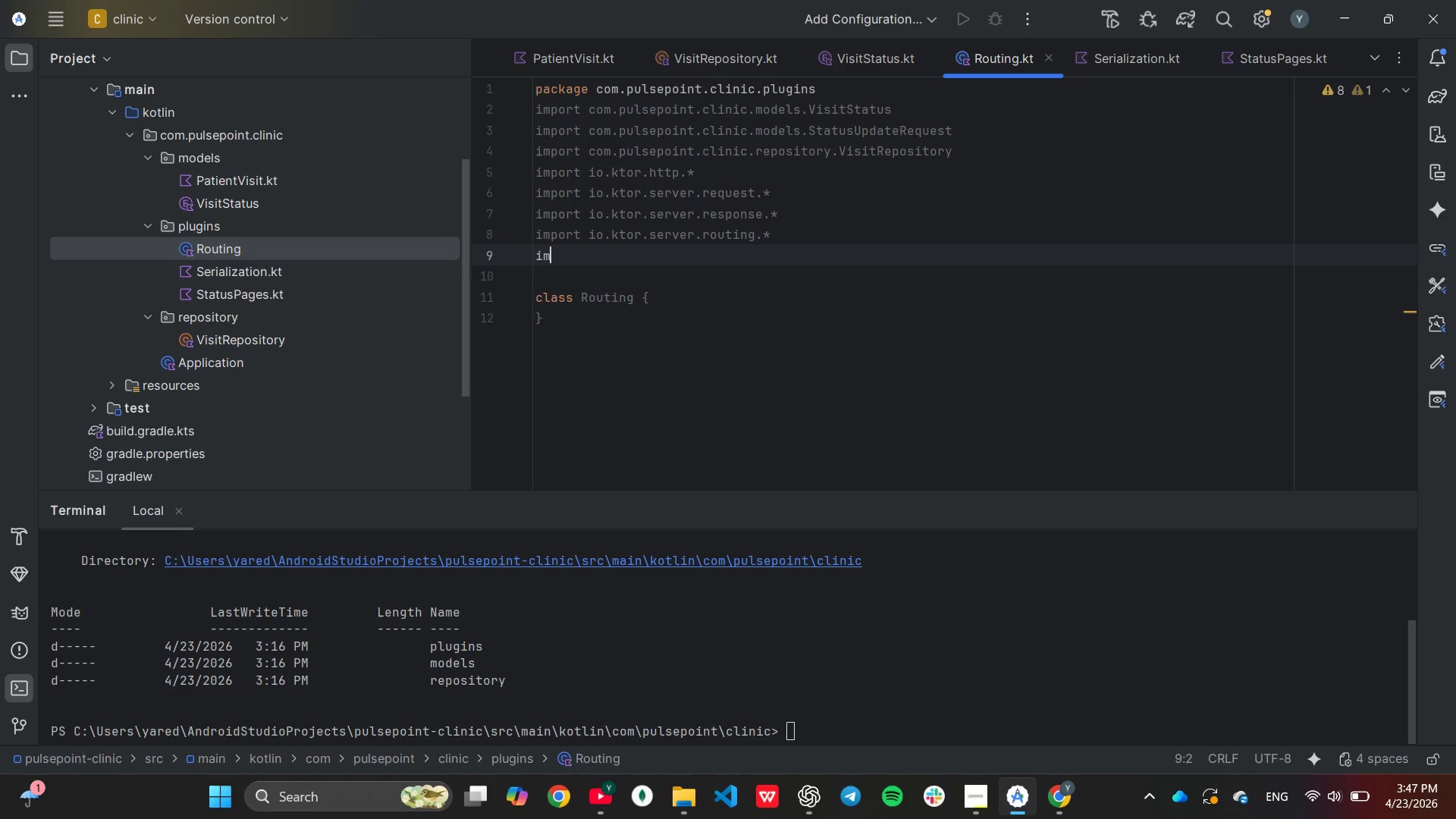 
key(Enter)
 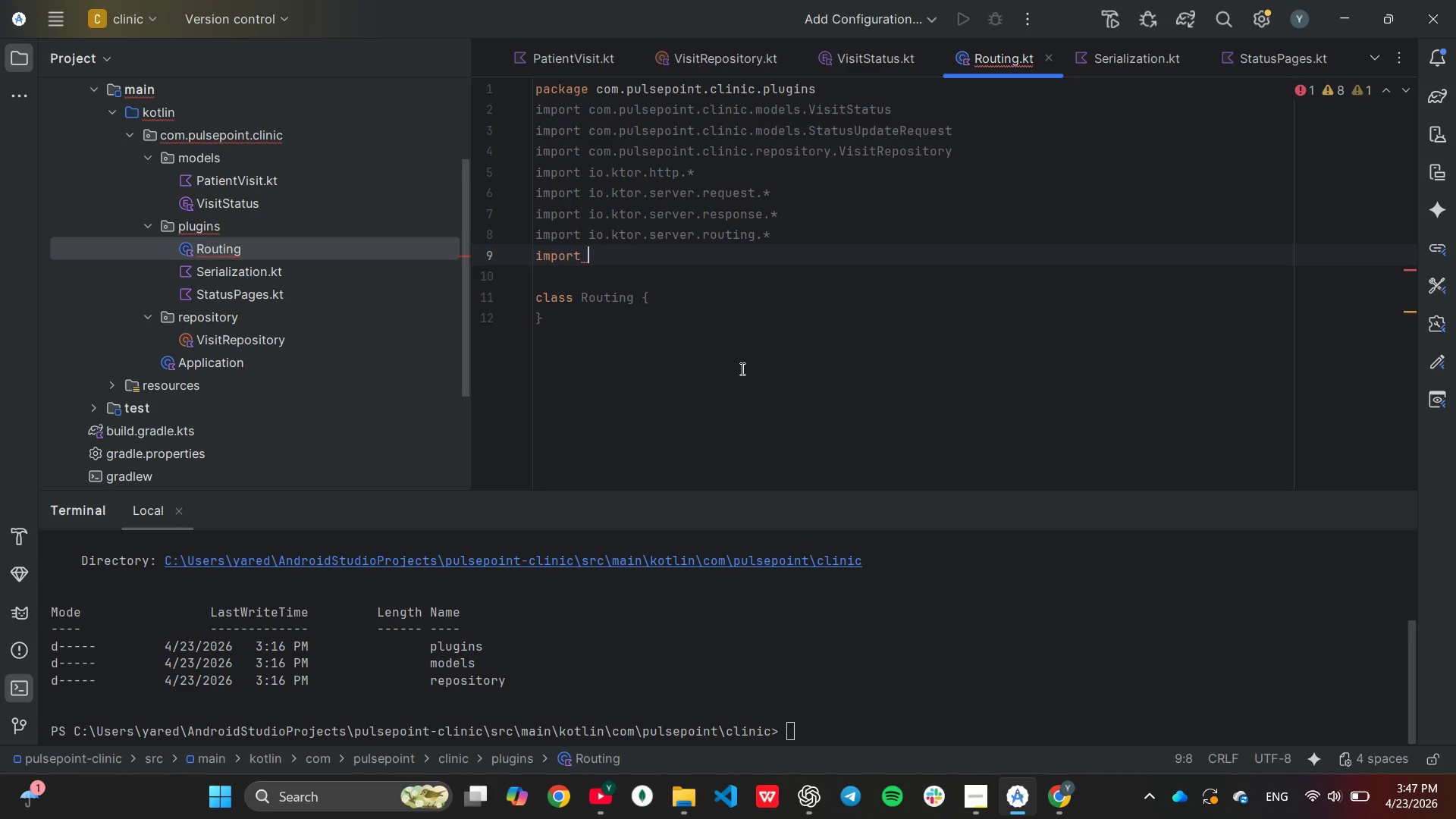 
key(I)
 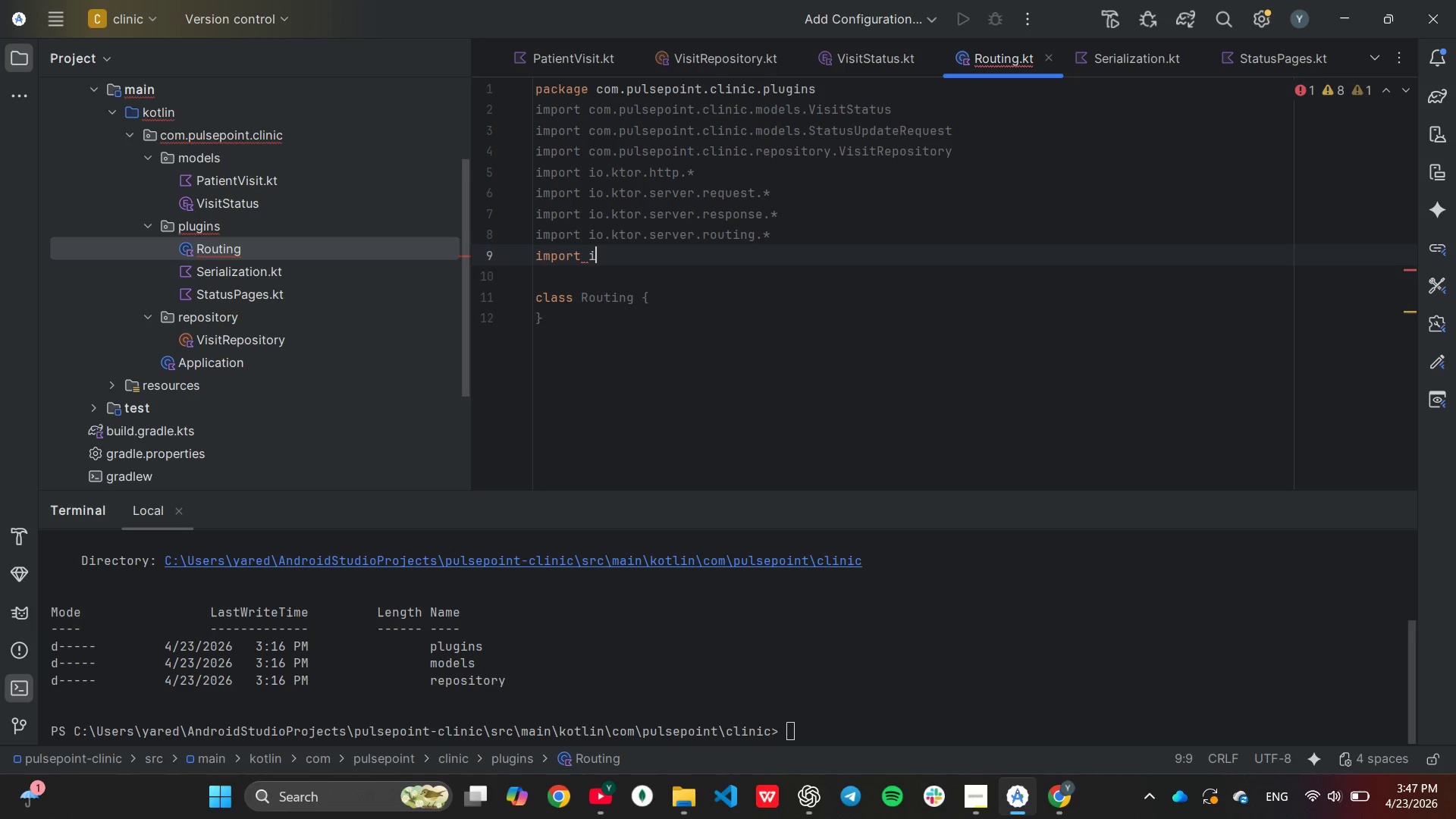 
key(Enter)
 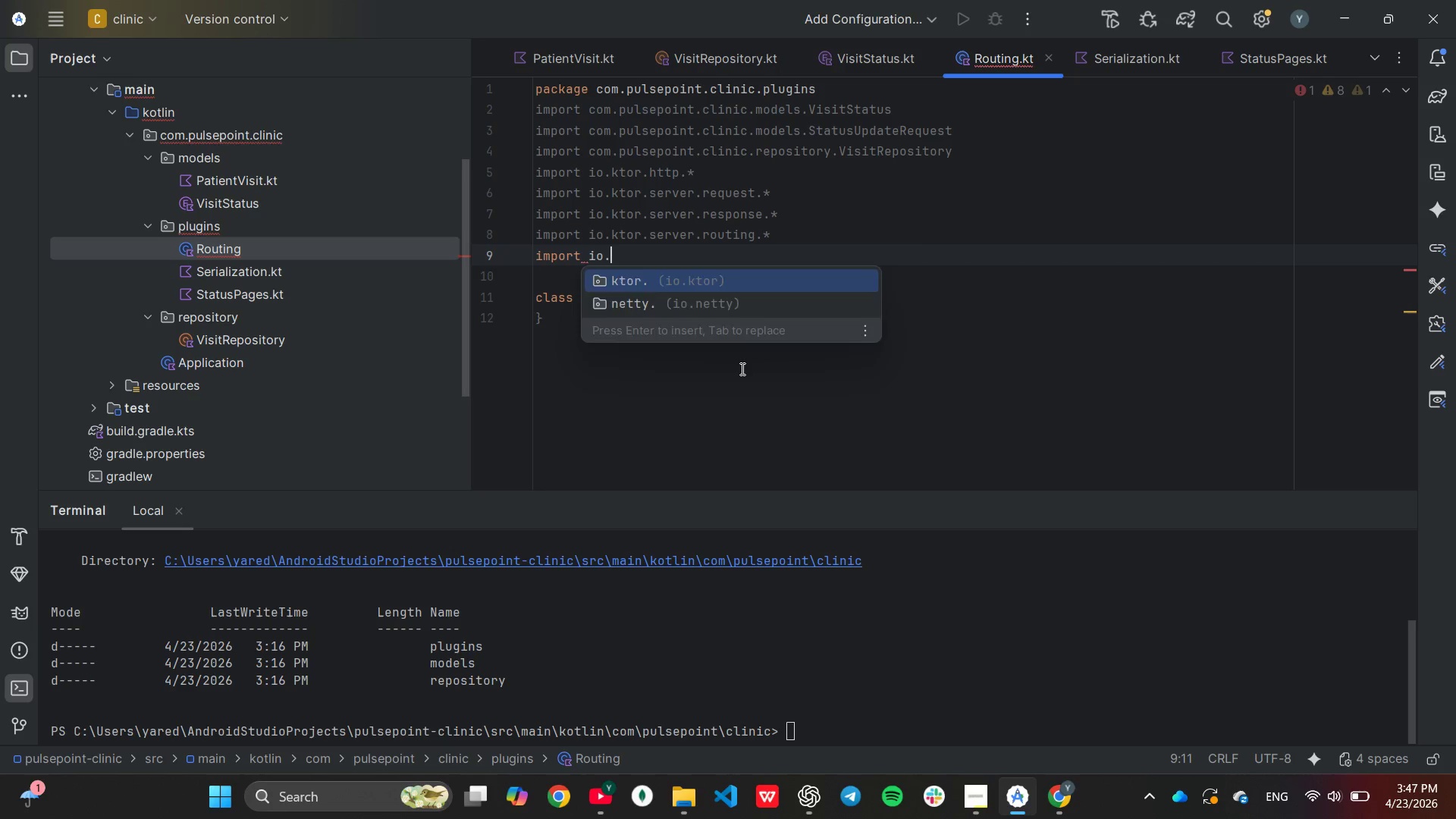 
key(Enter)
 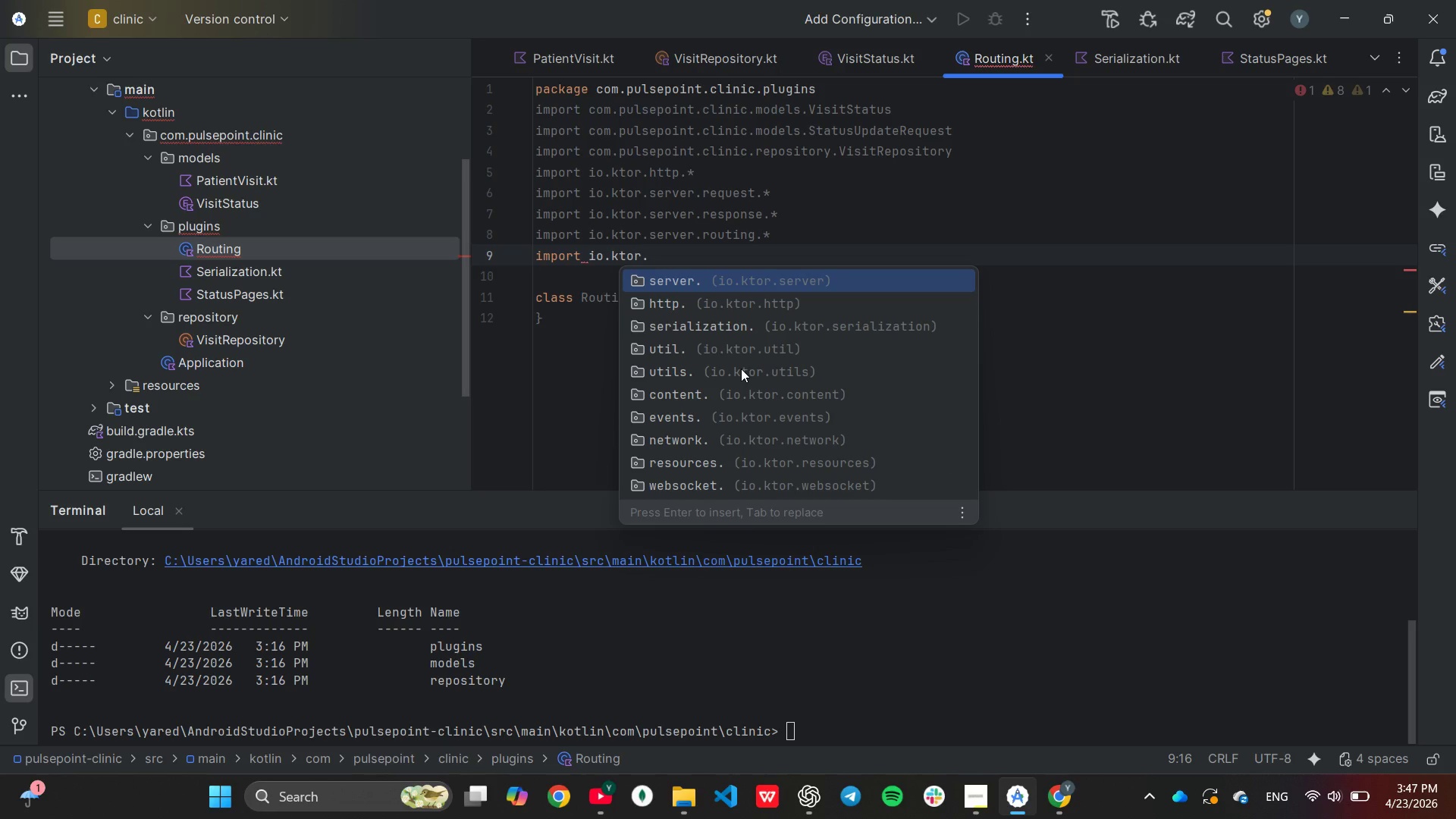 
key(Enter)
 